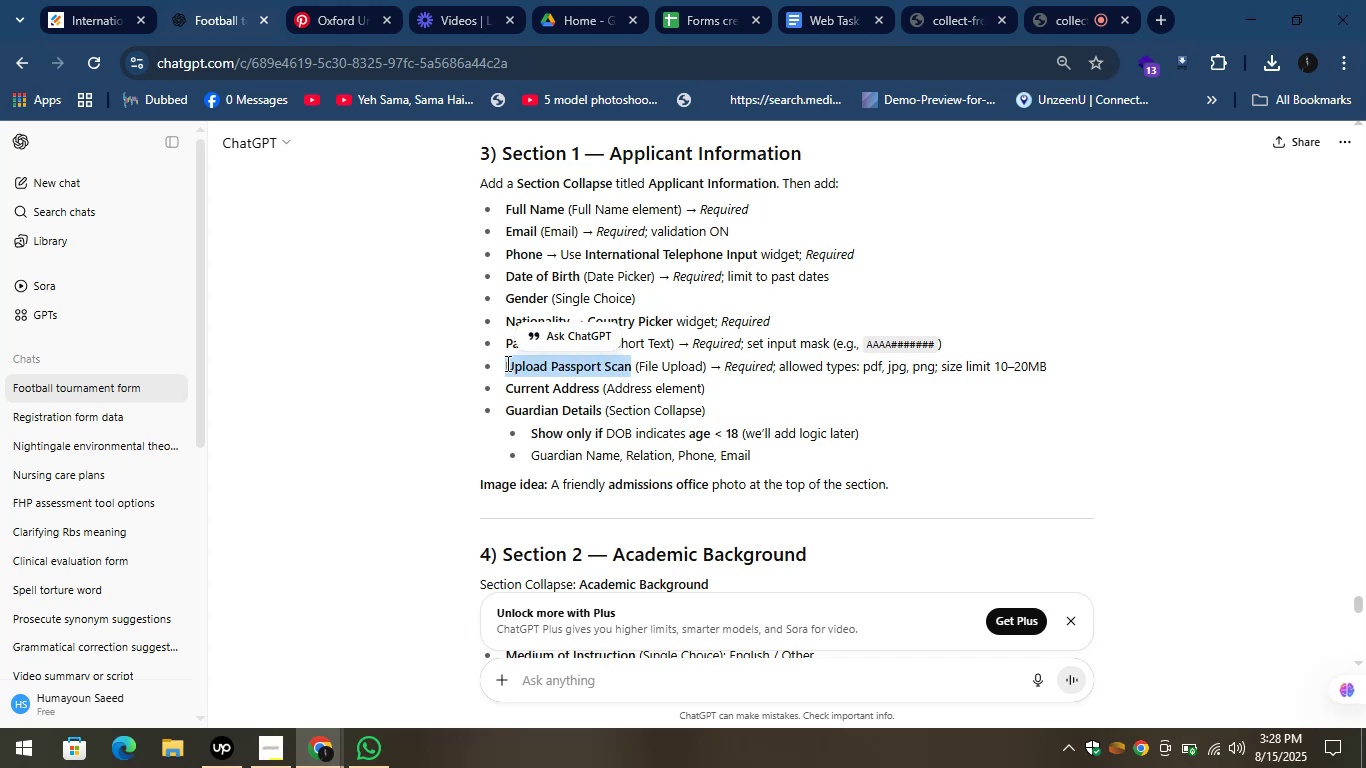 
key(Control+C)
 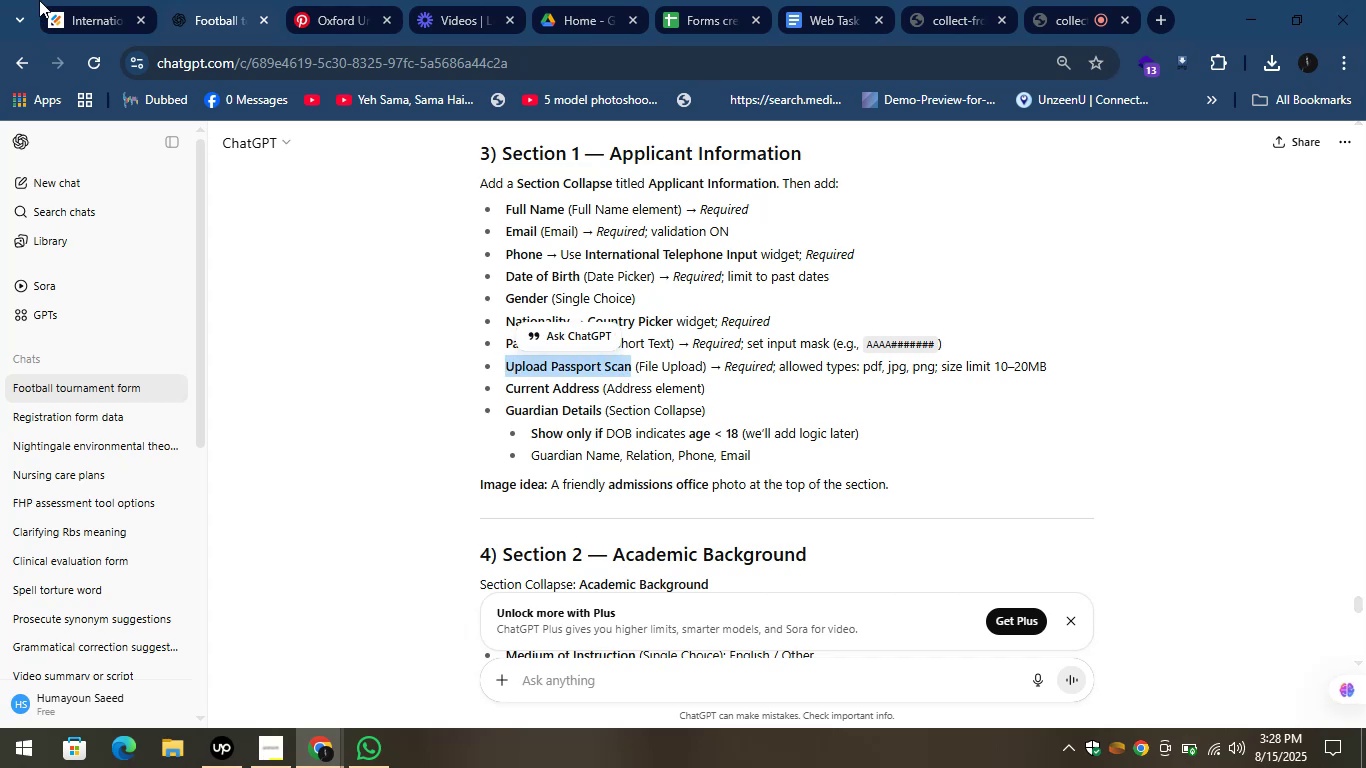 
left_click([101, 0])
 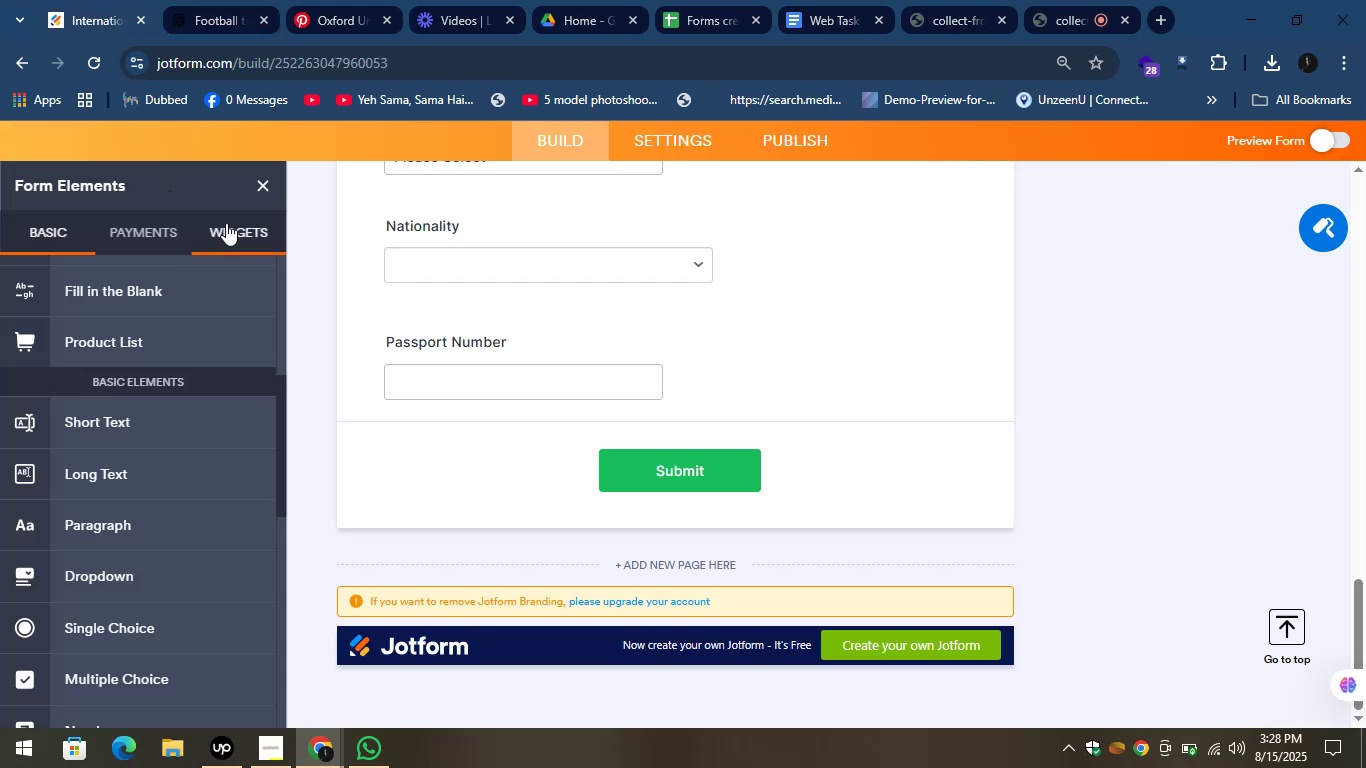 
left_click_drag(start_coordinate=[124, 285], to_coordinate=[36, 278])
 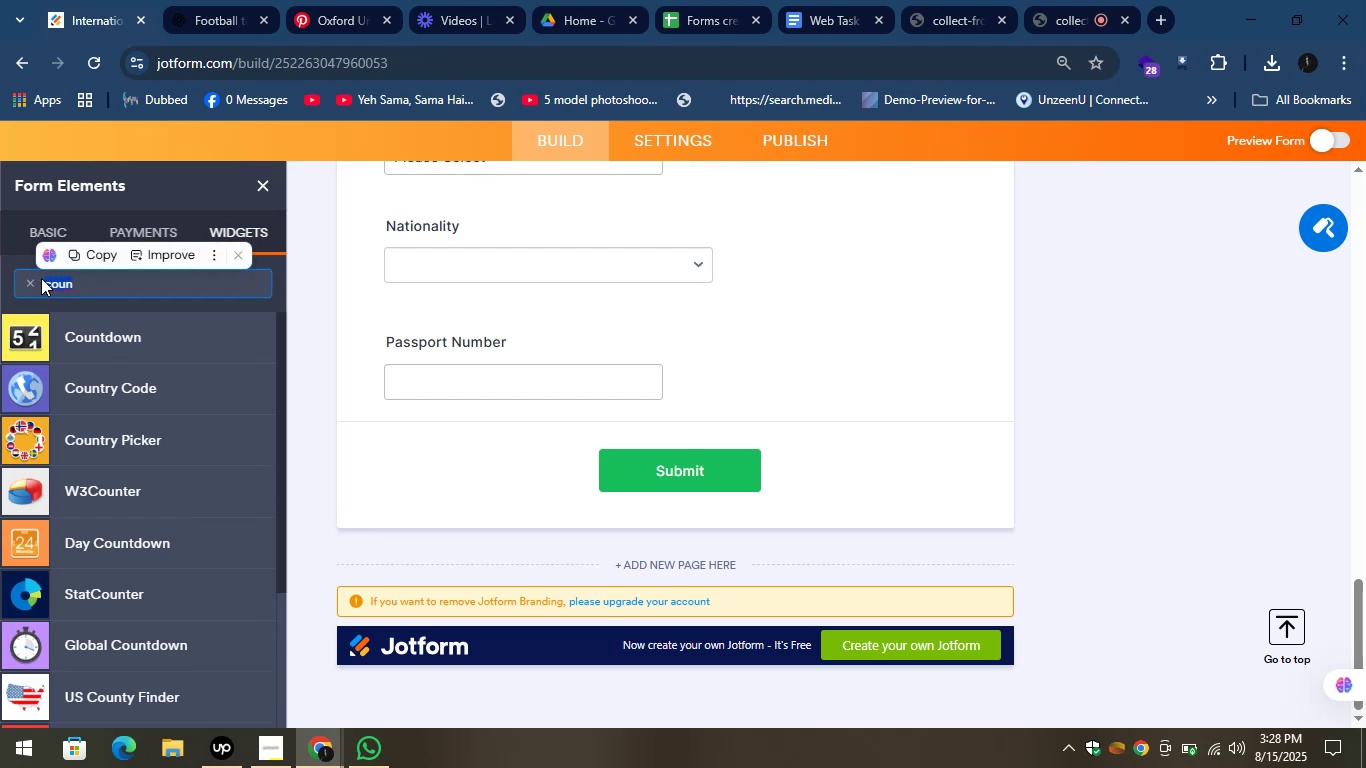 
type(file )
 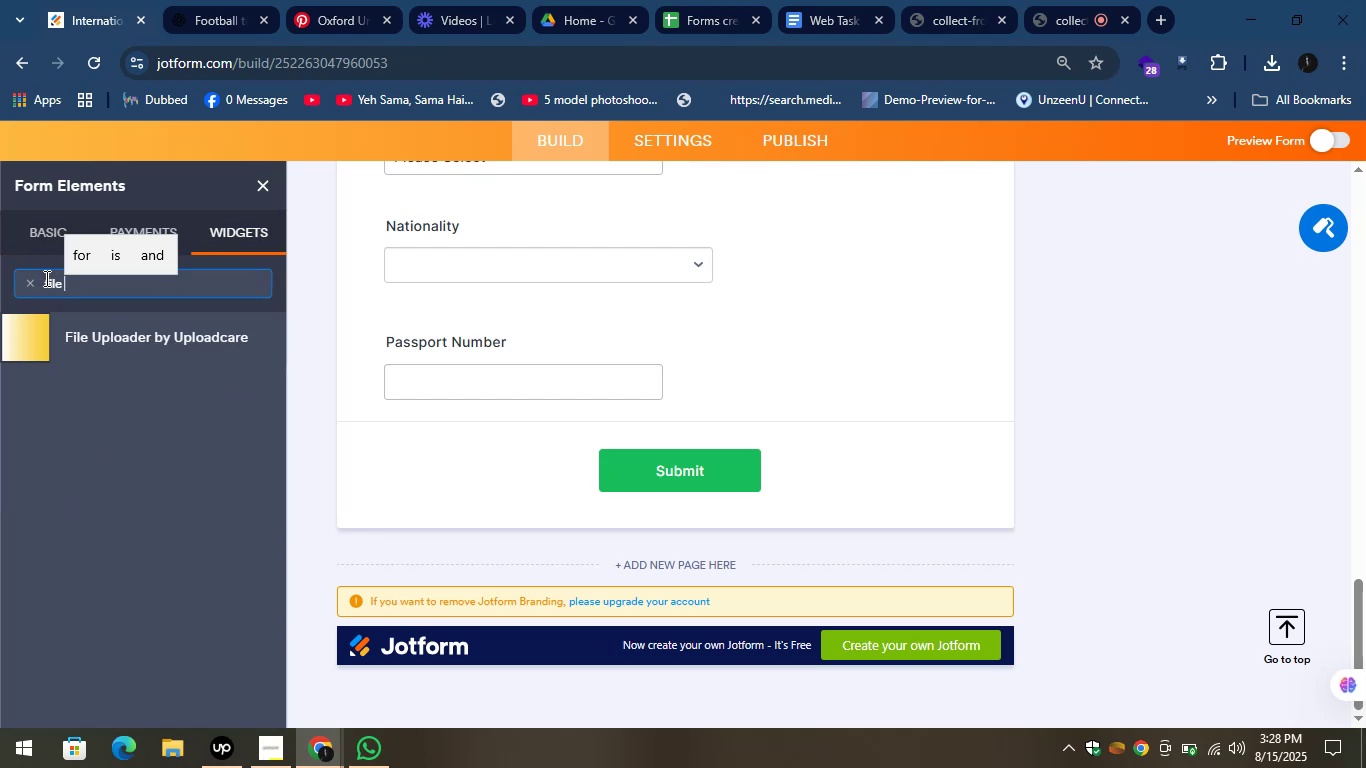 
left_click_drag(start_coordinate=[82, 340], to_coordinate=[445, 429])
 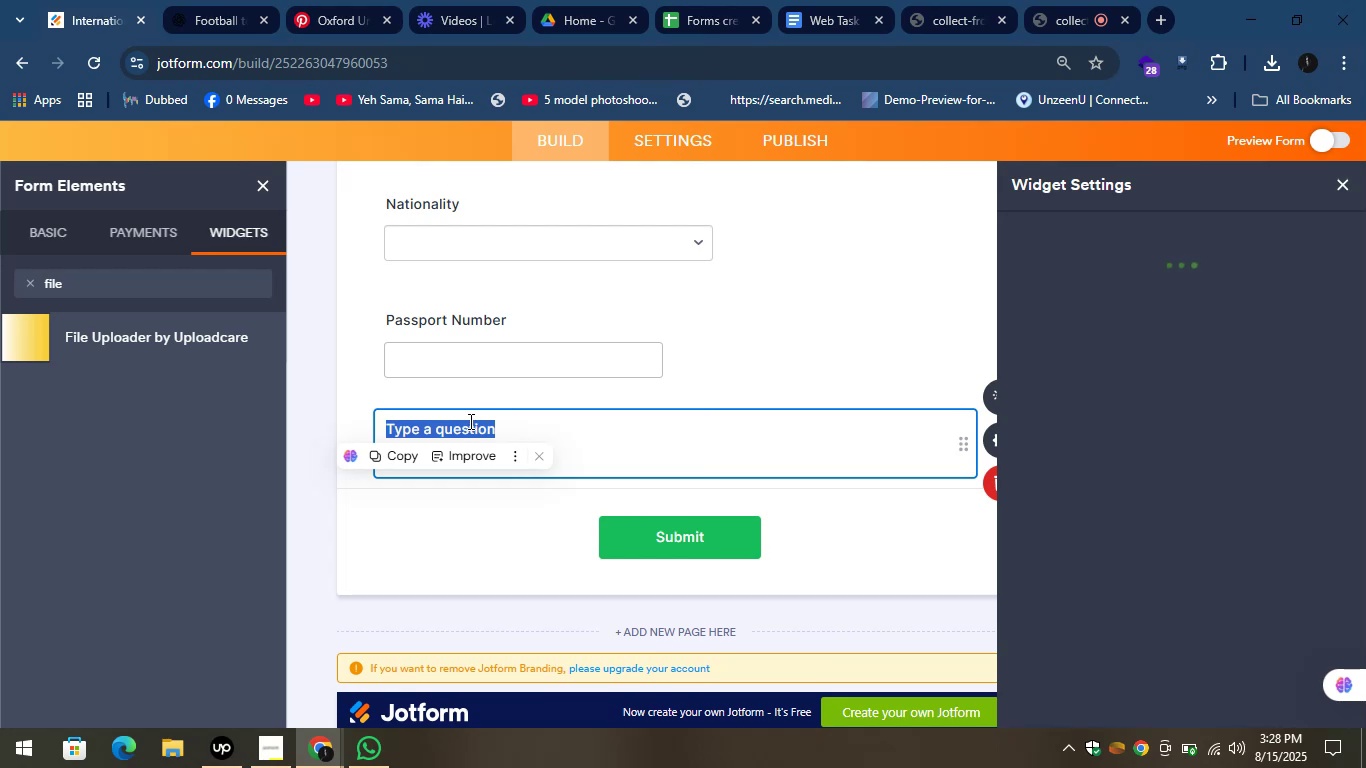 
key(Control+V)
 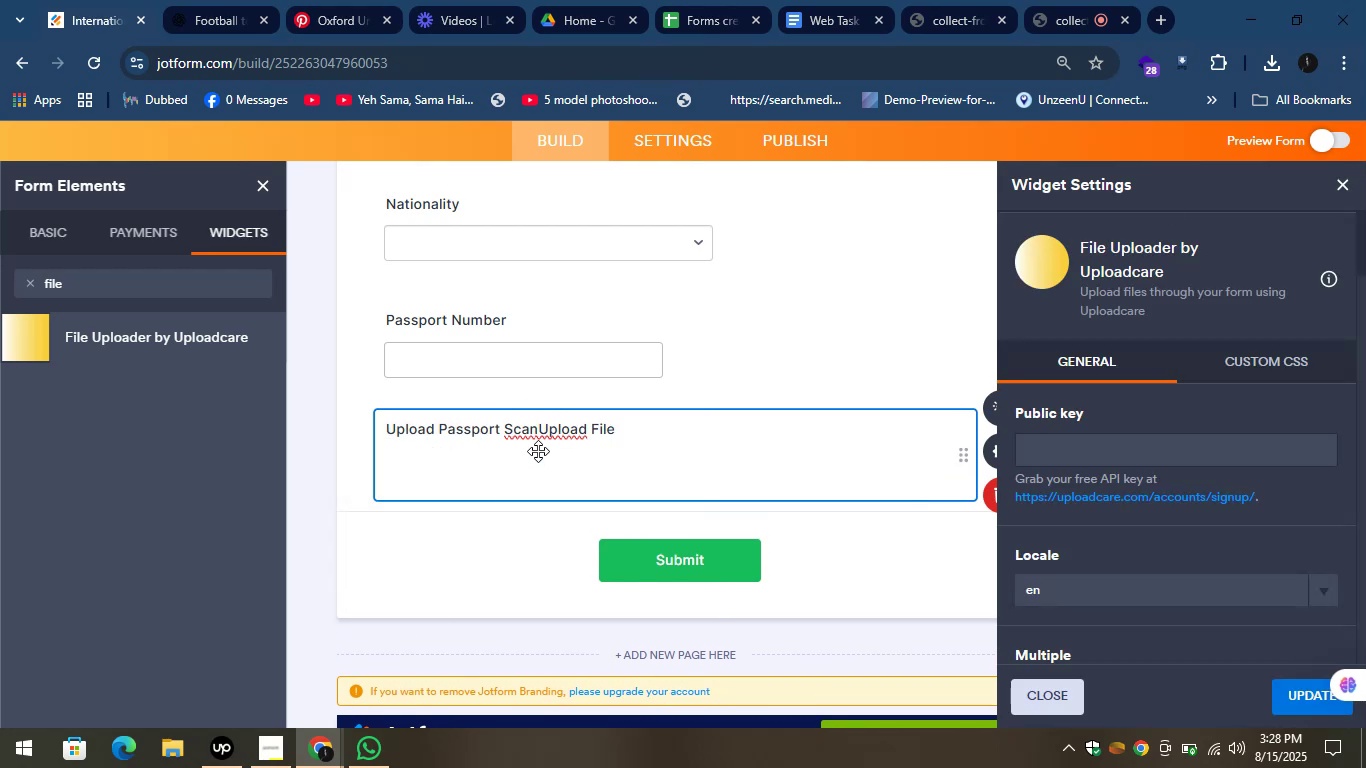 
left_click([625, 427])
 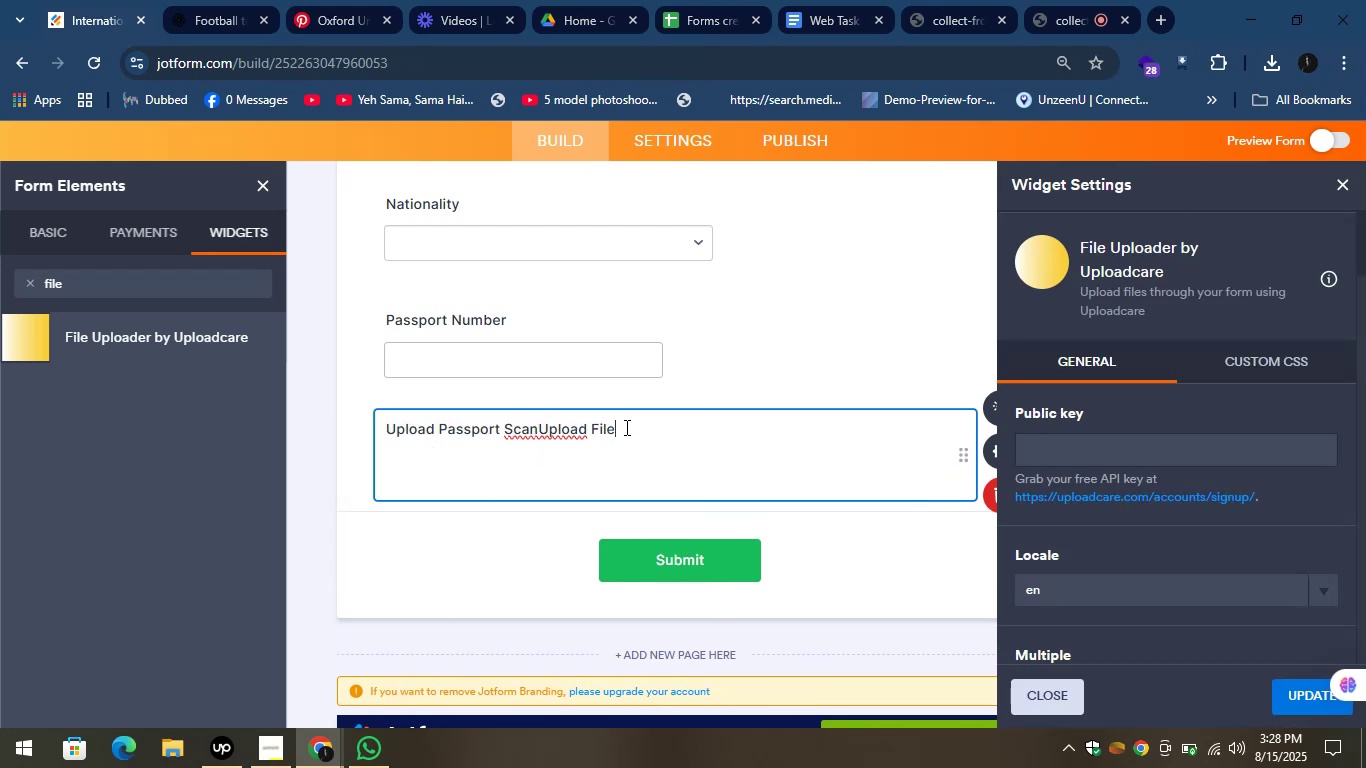 
left_click_drag(start_coordinate=[625, 427], to_coordinate=[614, 428])
 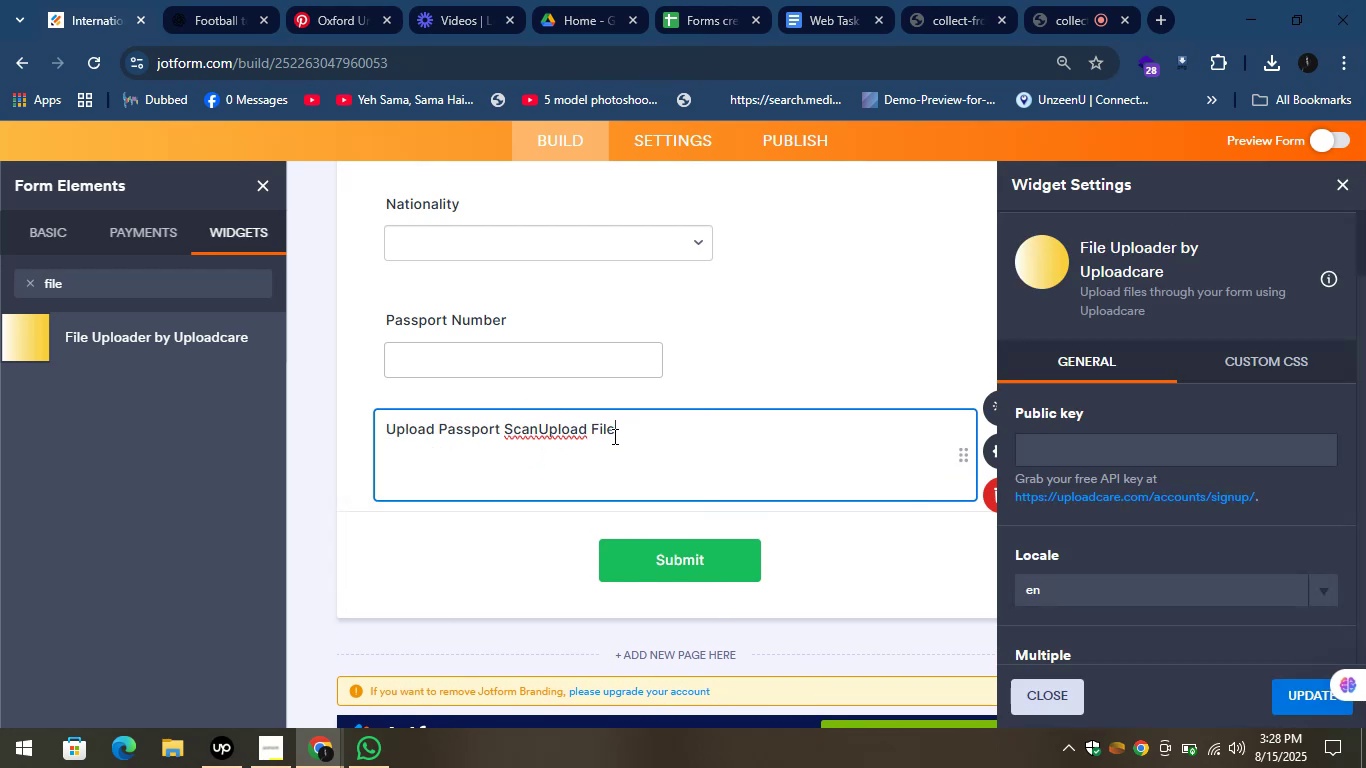 
key(Backspace)
 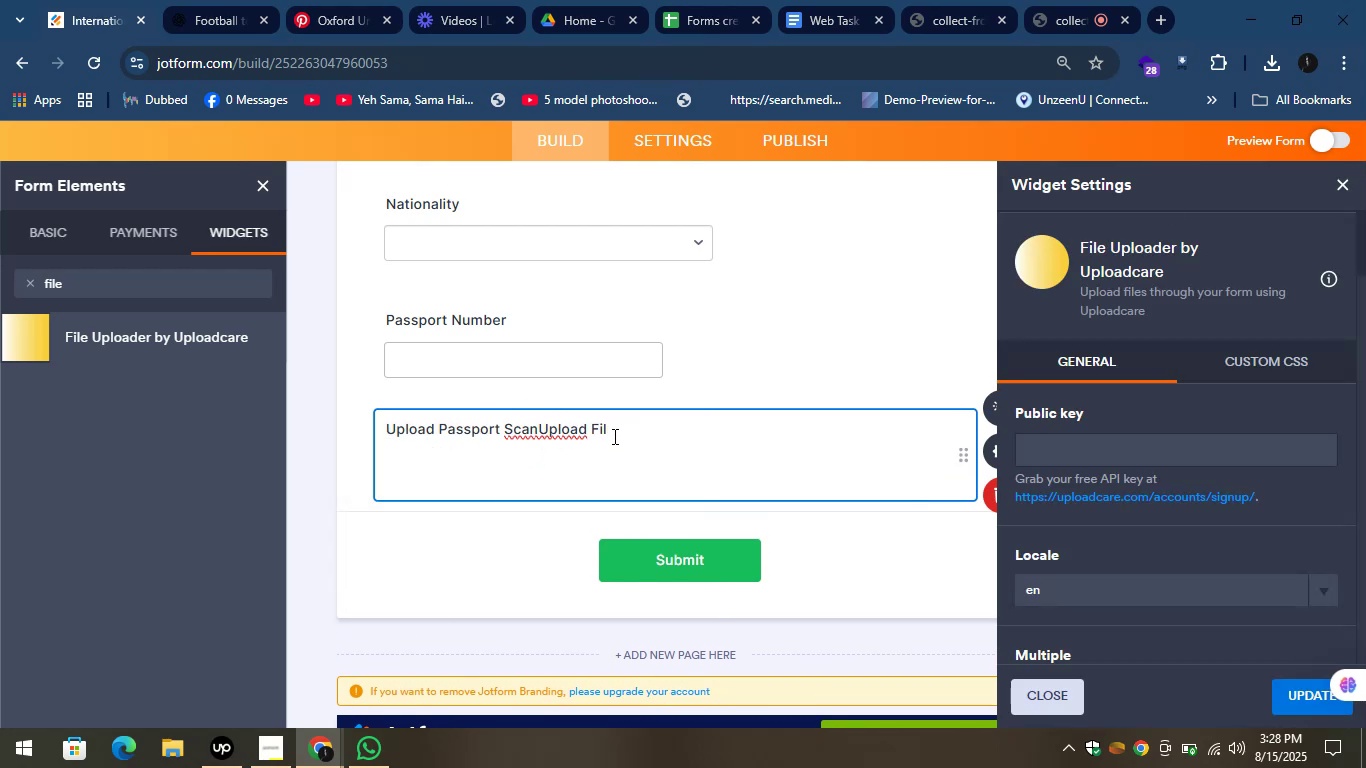 
hold_key(key=Backspace, duration=0.83)
 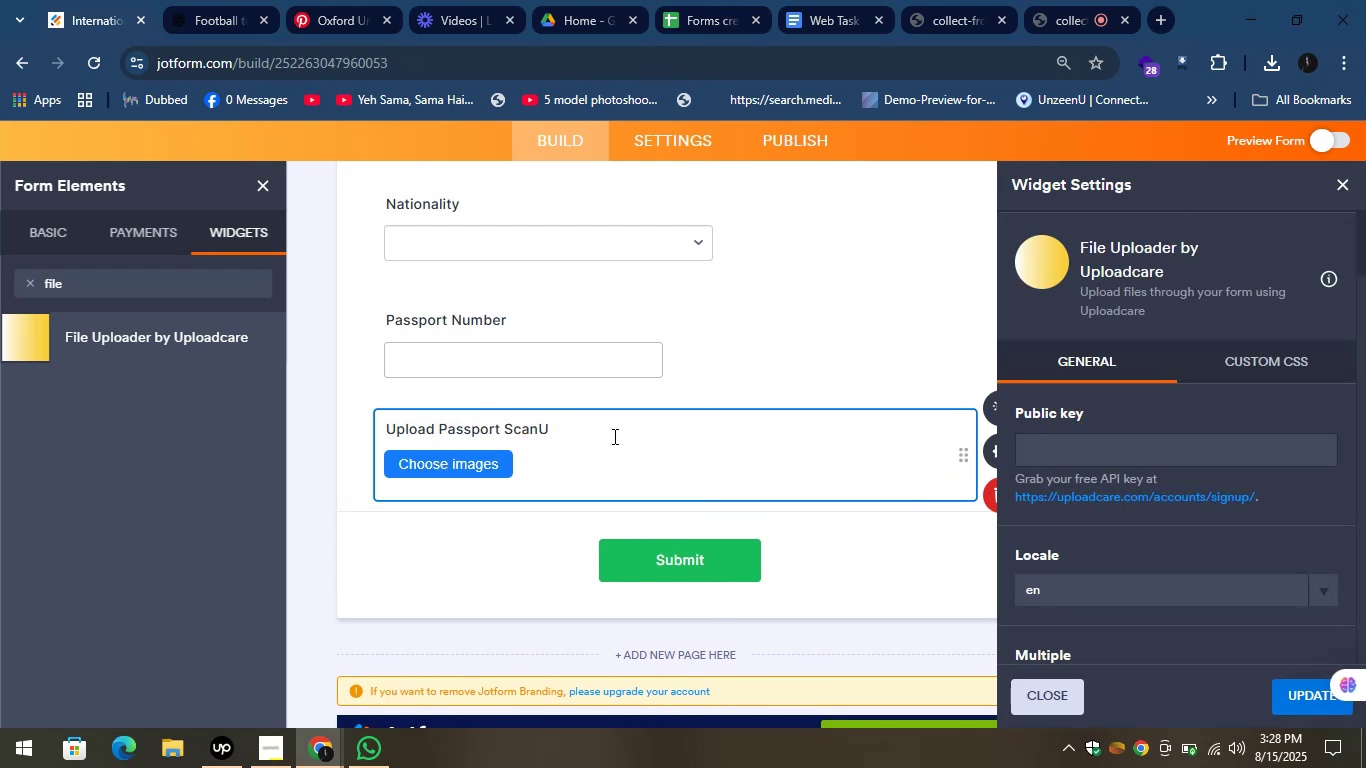 
key(Backspace)
 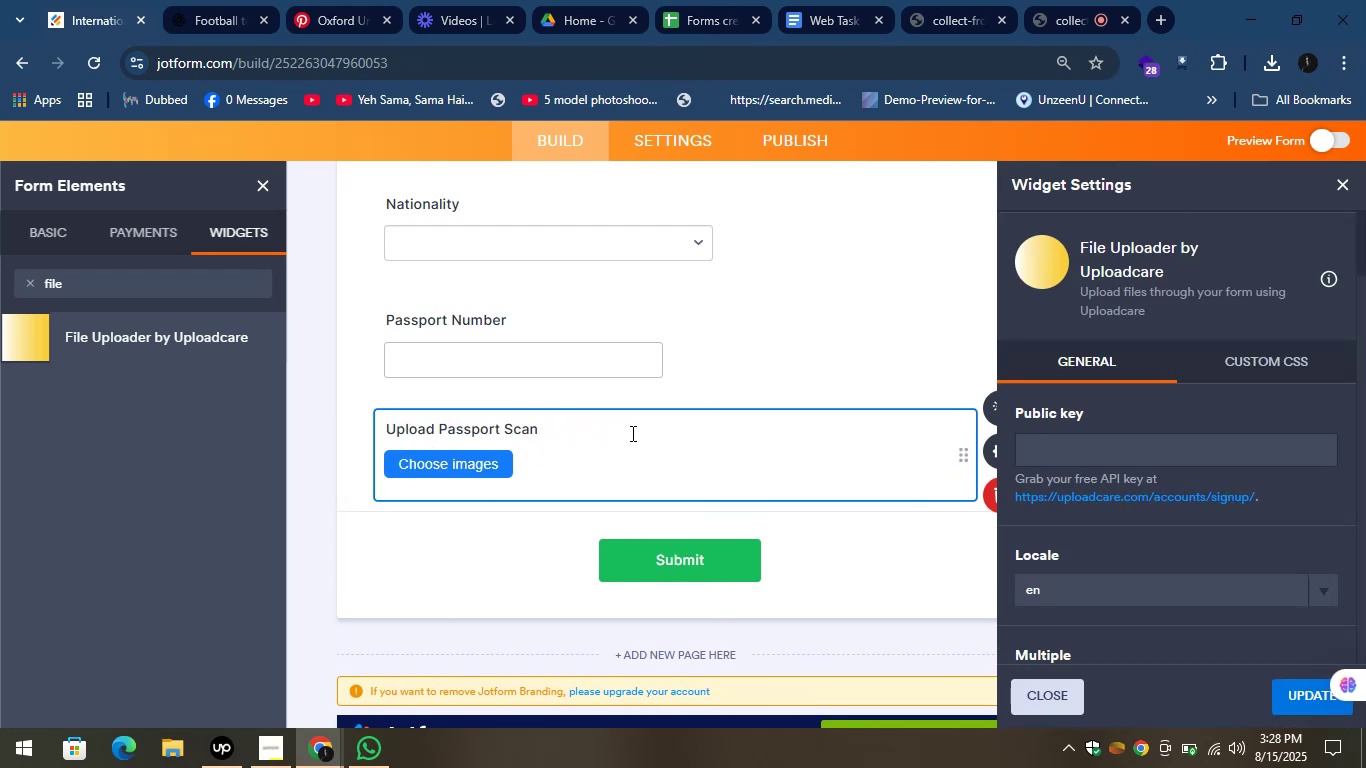 
left_click([831, 338])
 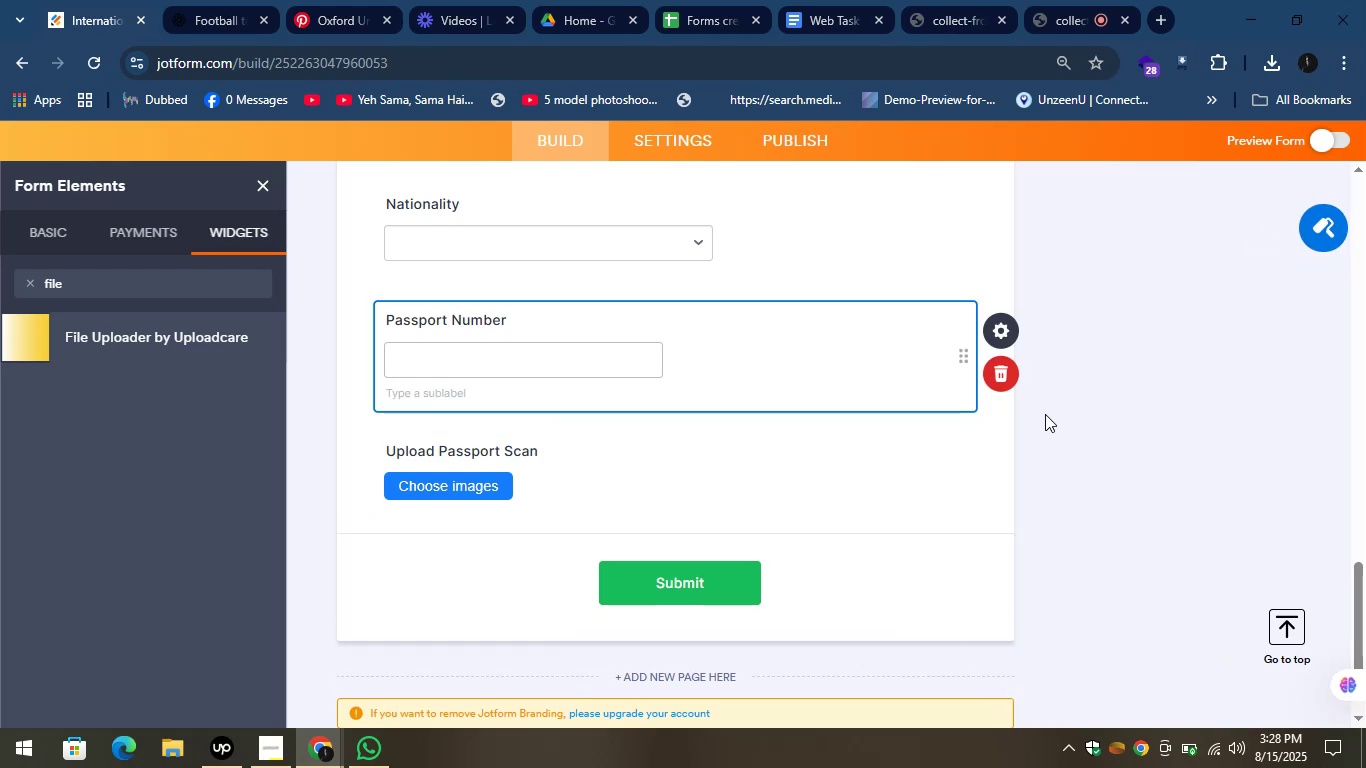 
left_click([1045, 414])
 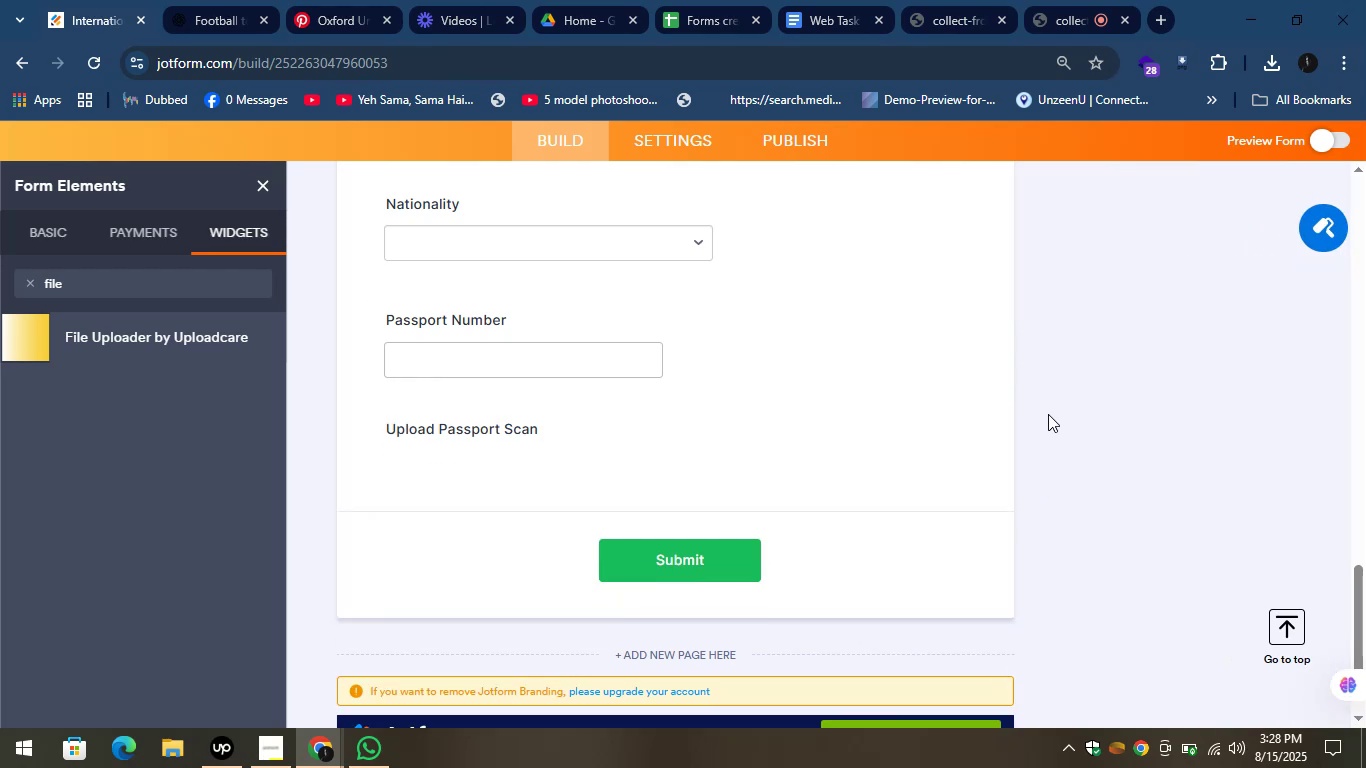 
mouse_move([570, 435])
 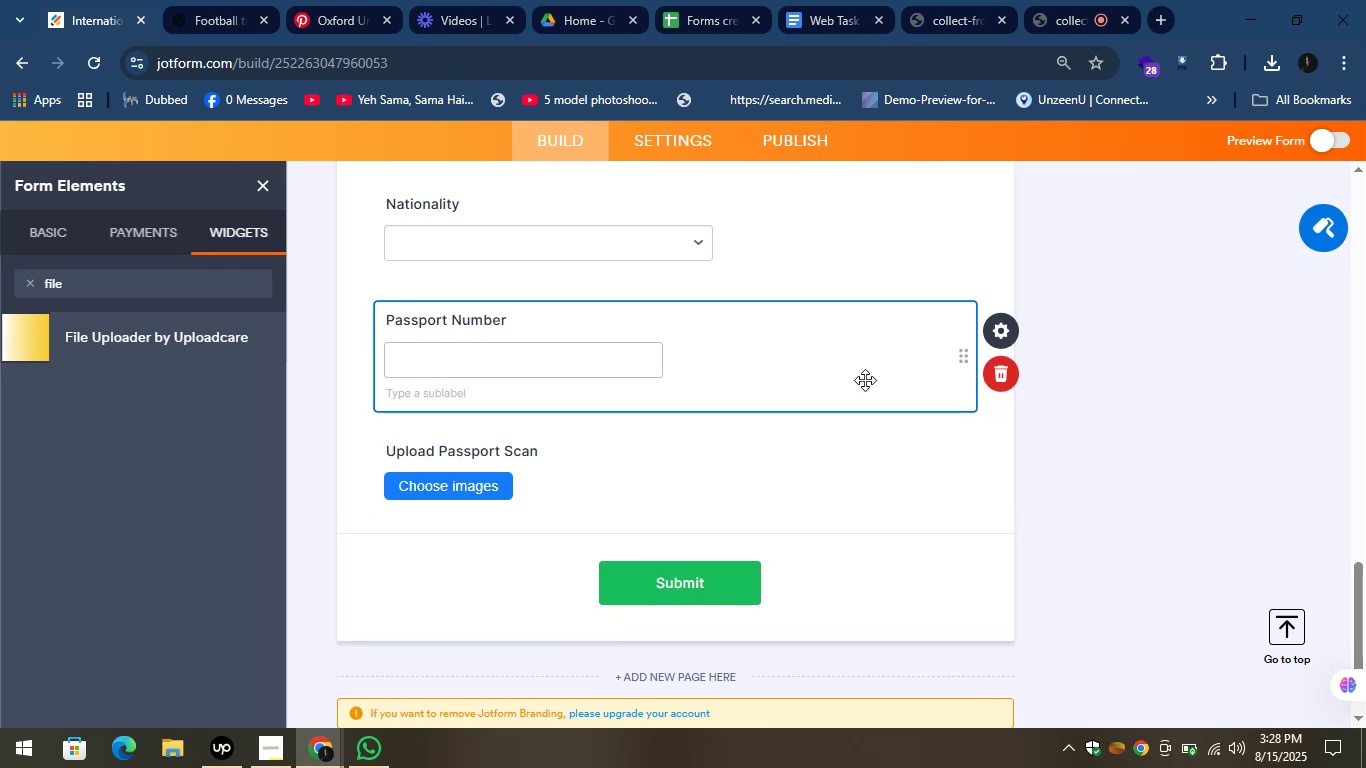 
left_click([1311, 481])
 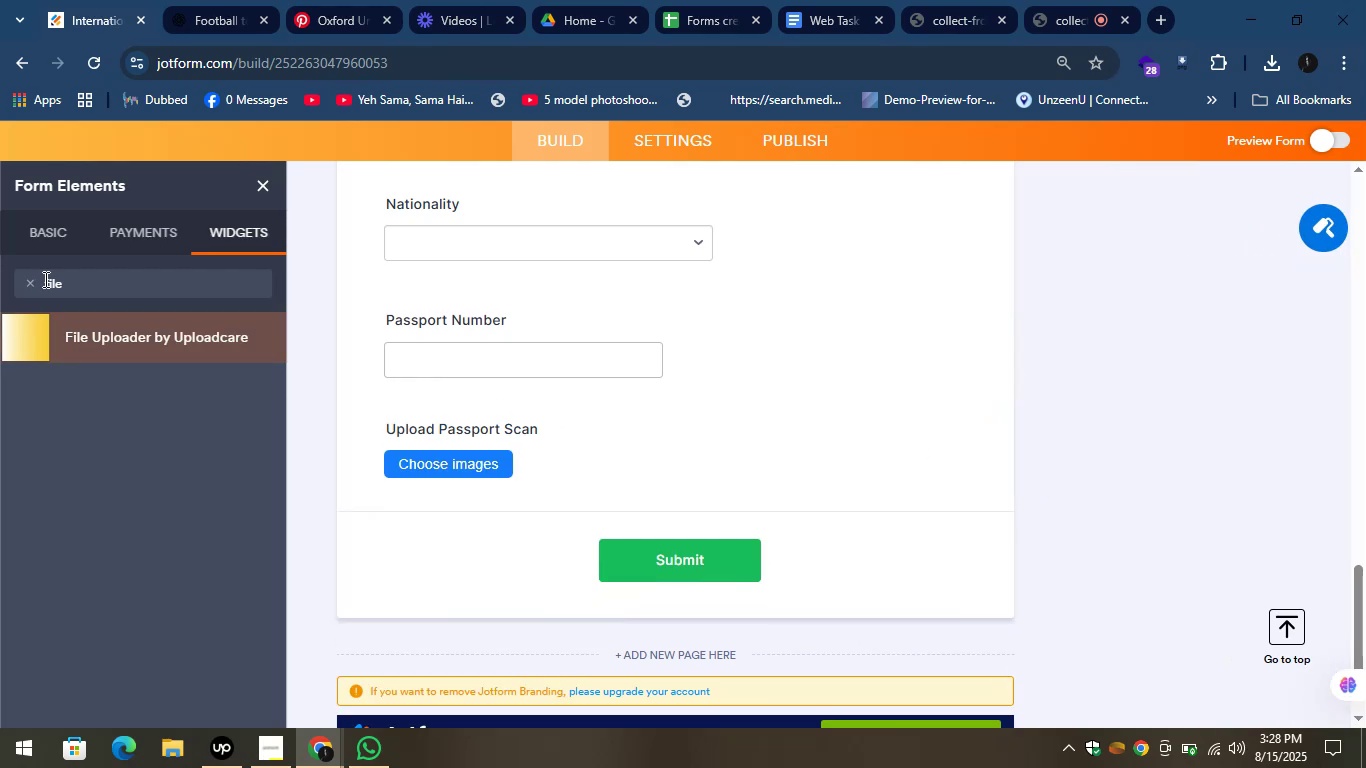 
left_click([49, 230])
 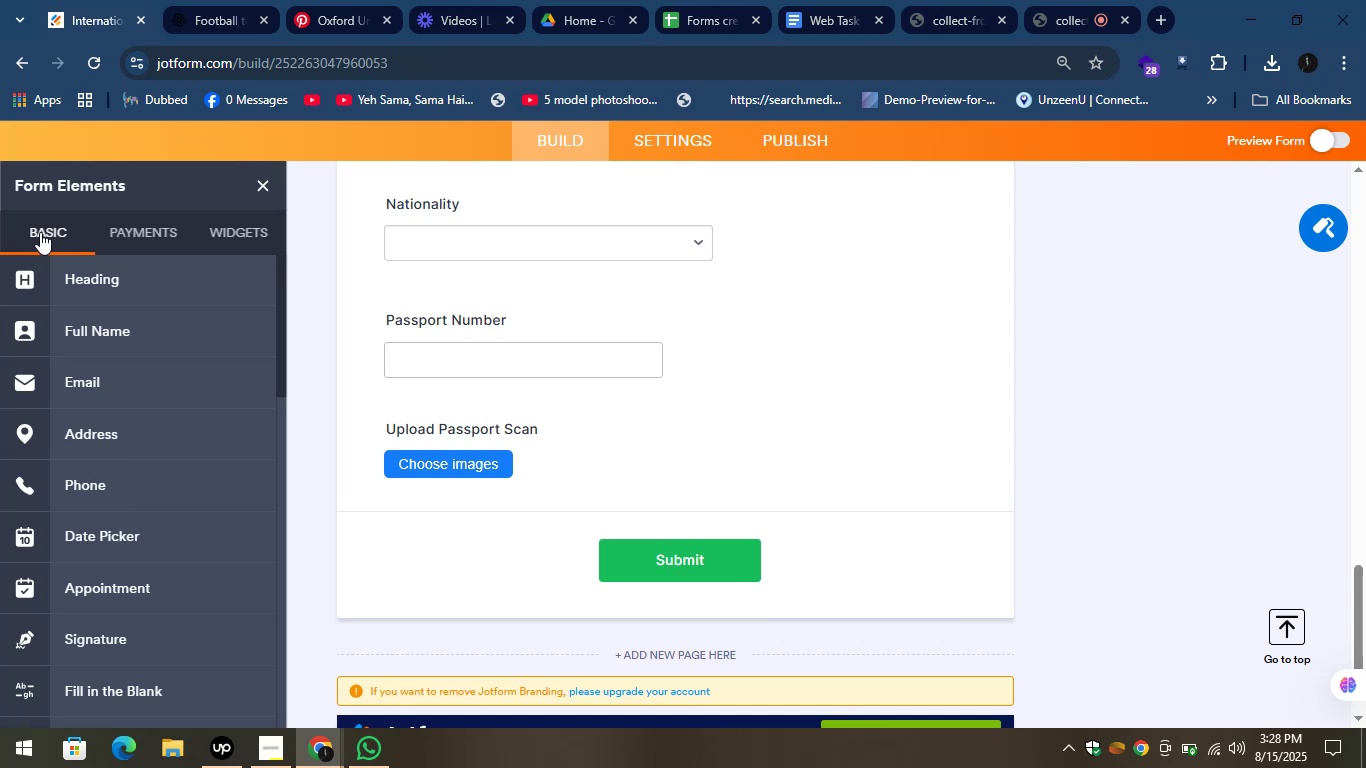 
wait(16.73)
 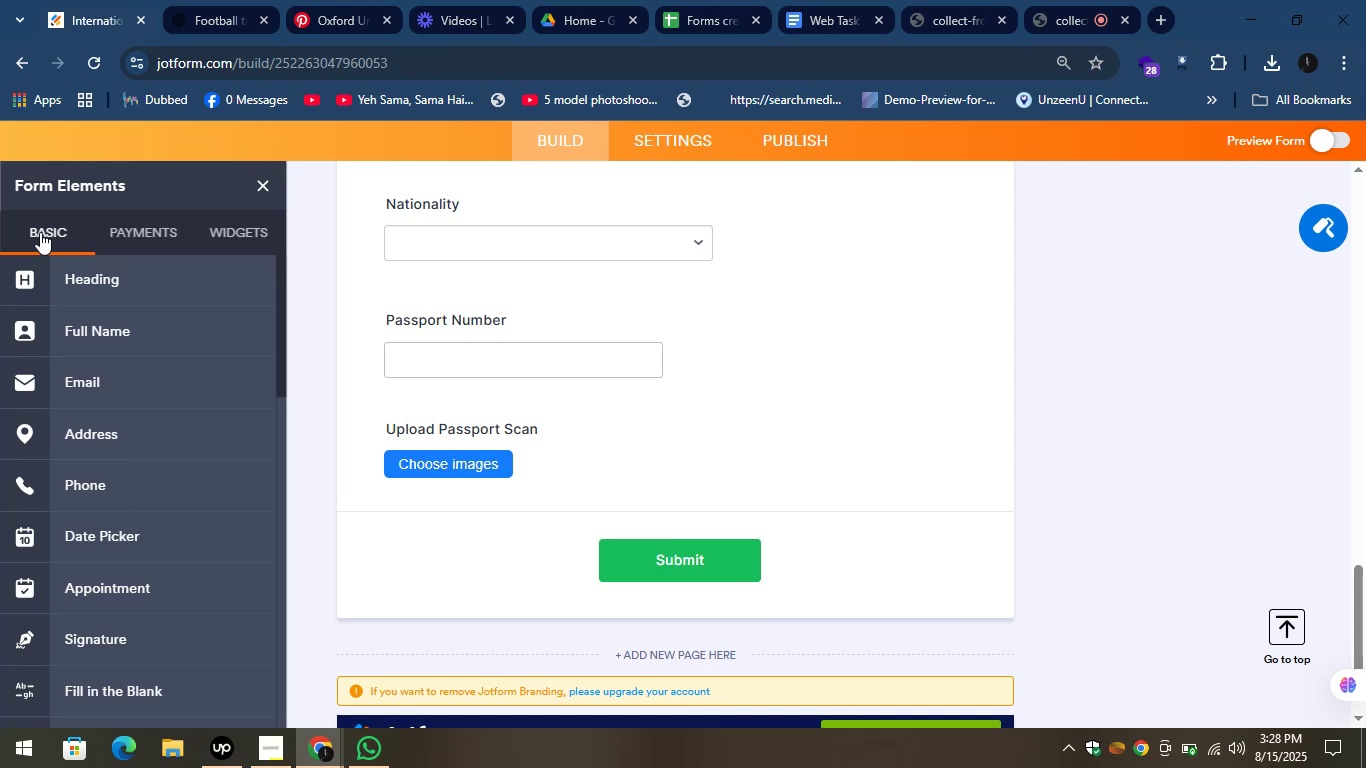 
left_click([177, 0])
 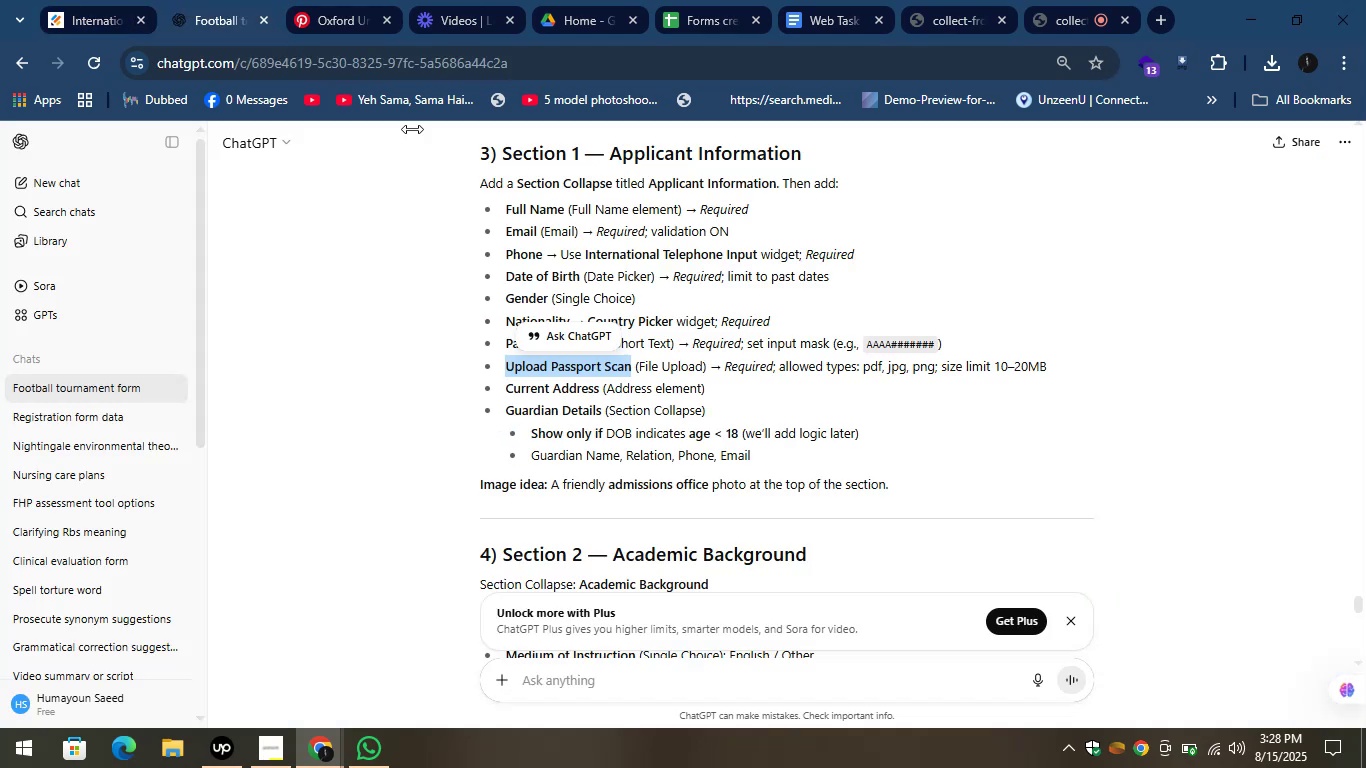 
left_click([426, 228])
 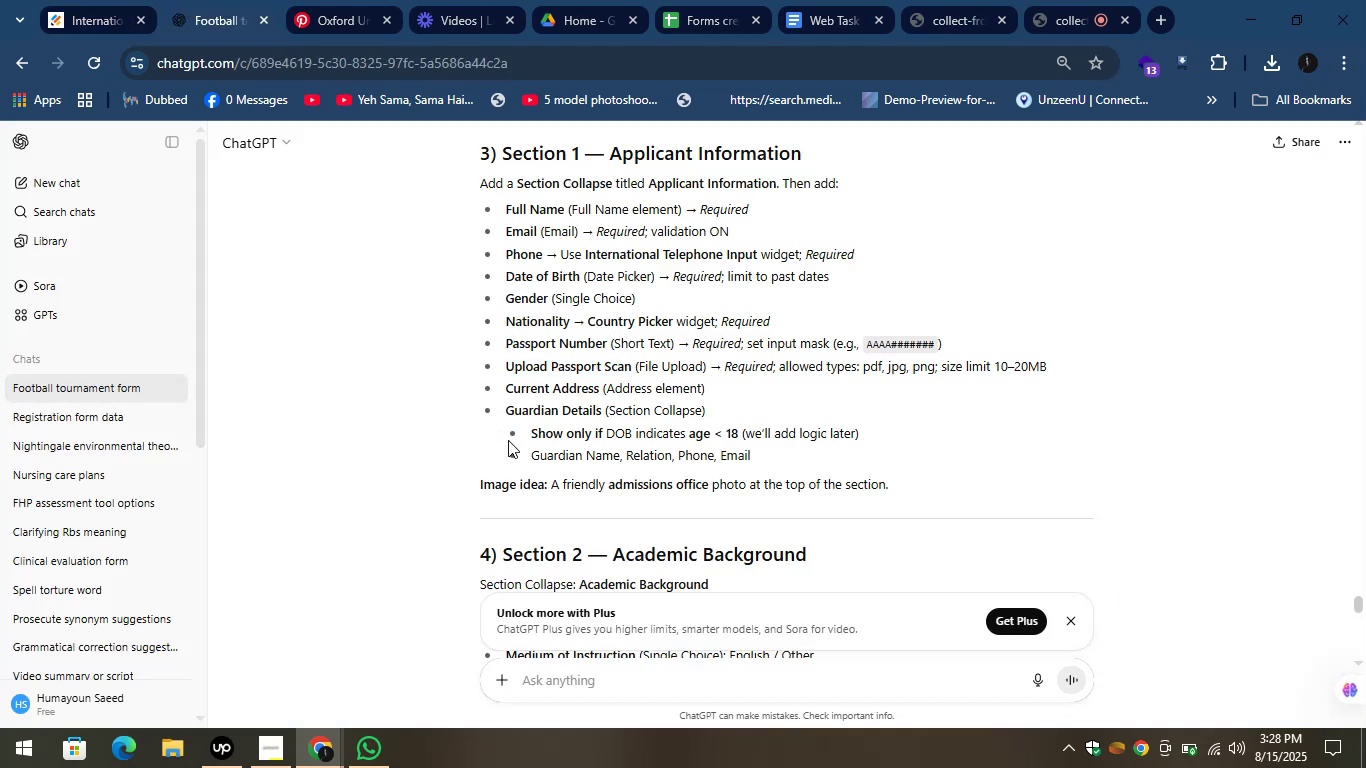 
left_click([460, 403])
 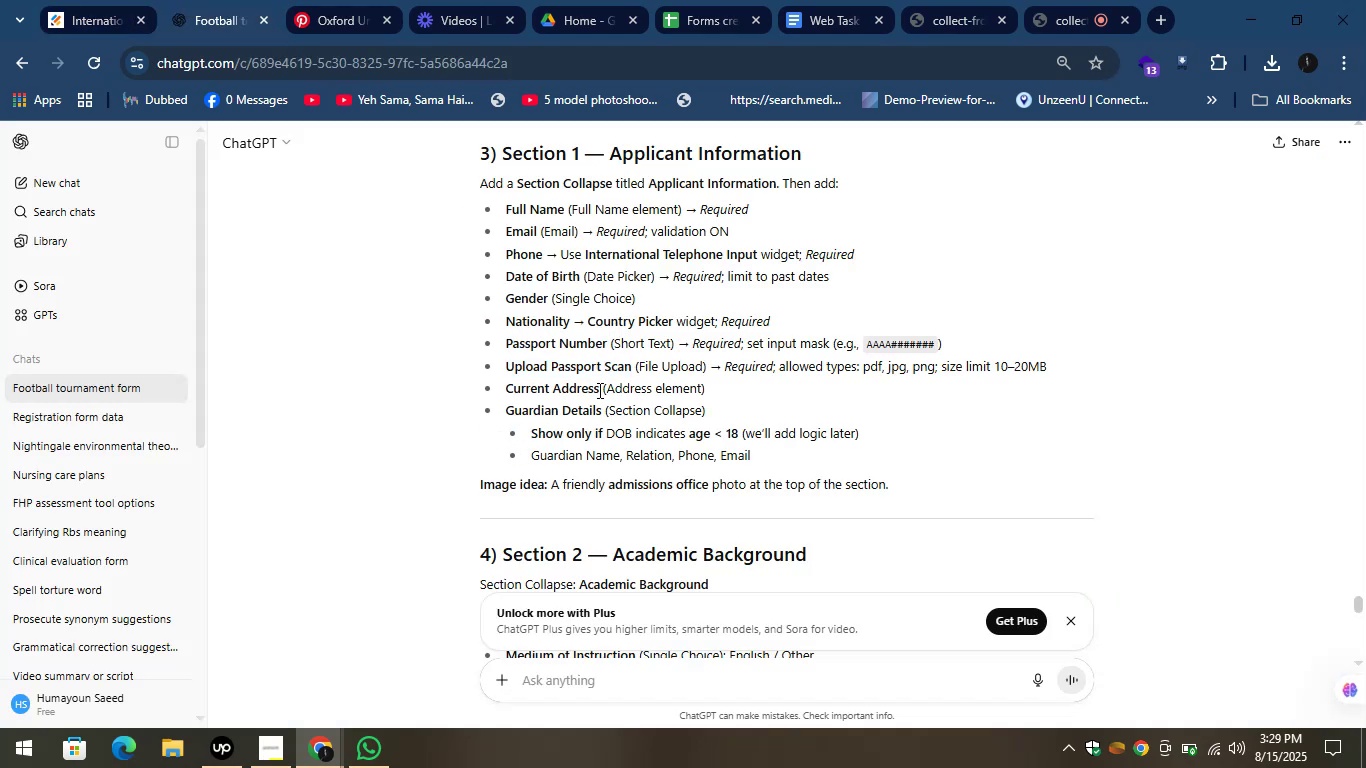 
left_click_drag(start_coordinate=[607, 387], to_coordinate=[705, 392])
 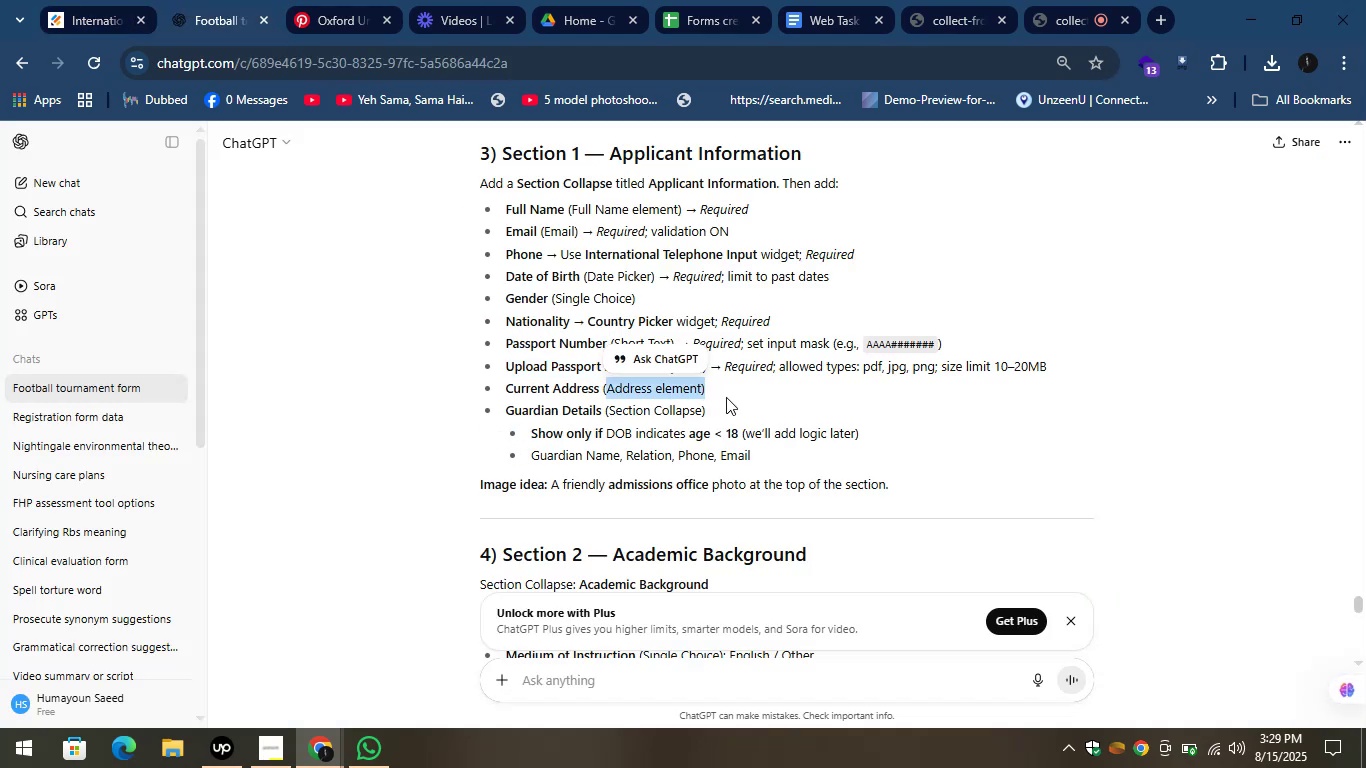 
left_click([726, 397])
 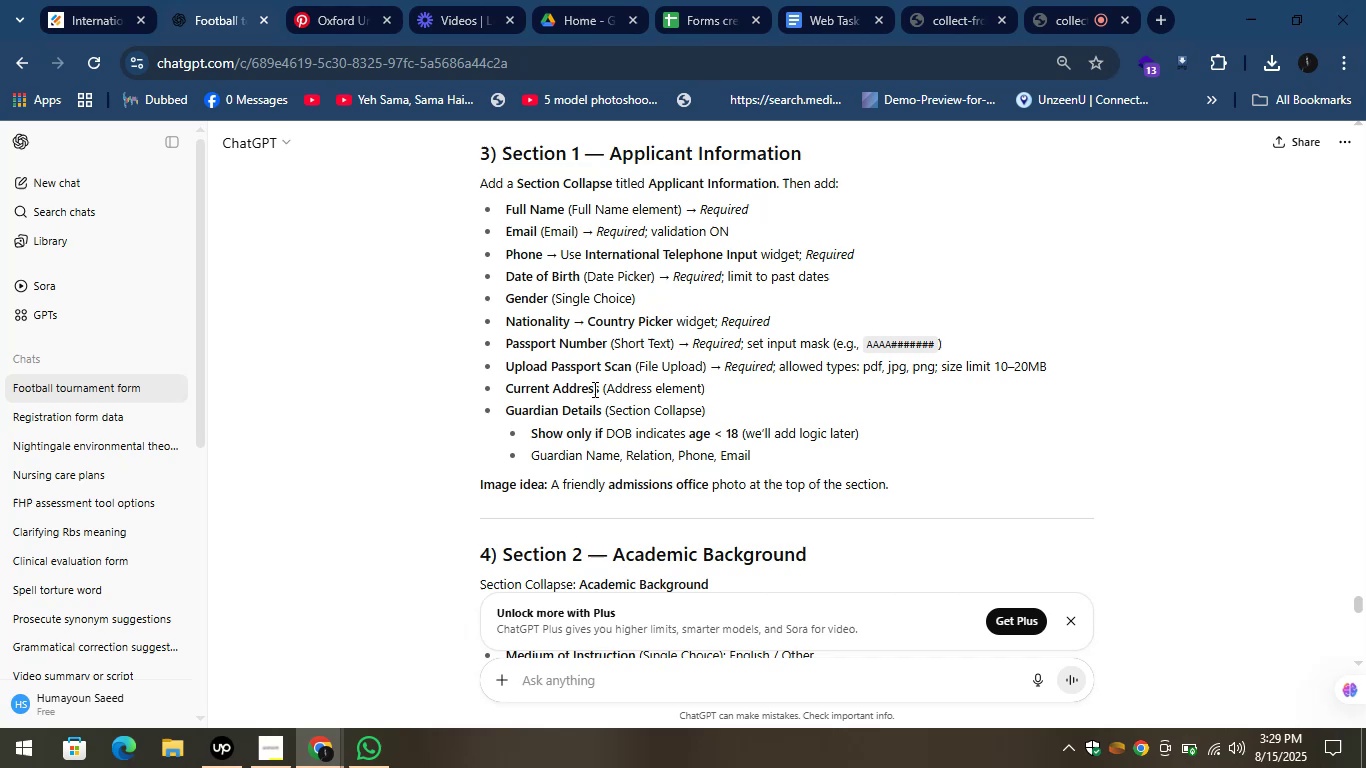 
left_click_drag(start_coordinate=[605, 386], to_coordinate=[576, 378])
 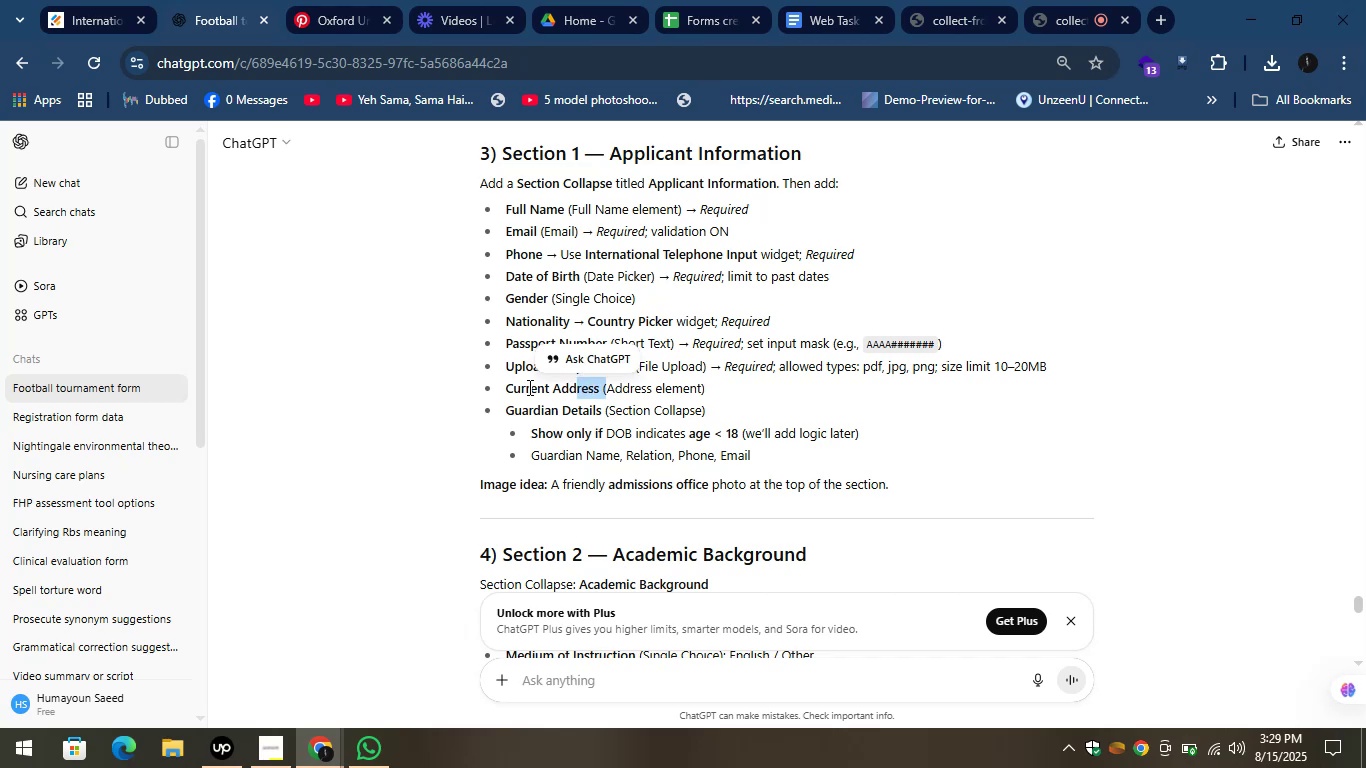 
left_click([515, 388])
 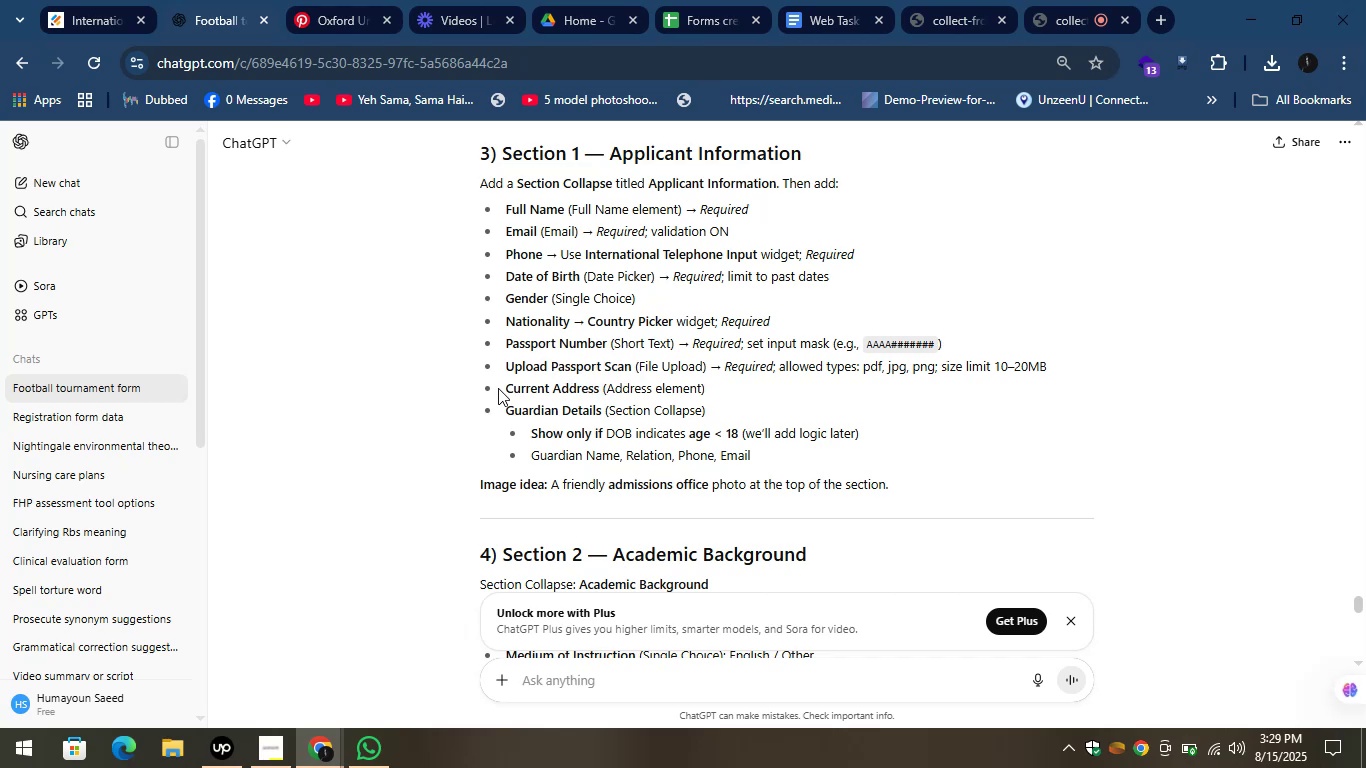 
left_click_drag(start_coordinate=[508, 388], to_coordinate=[600, 394])
 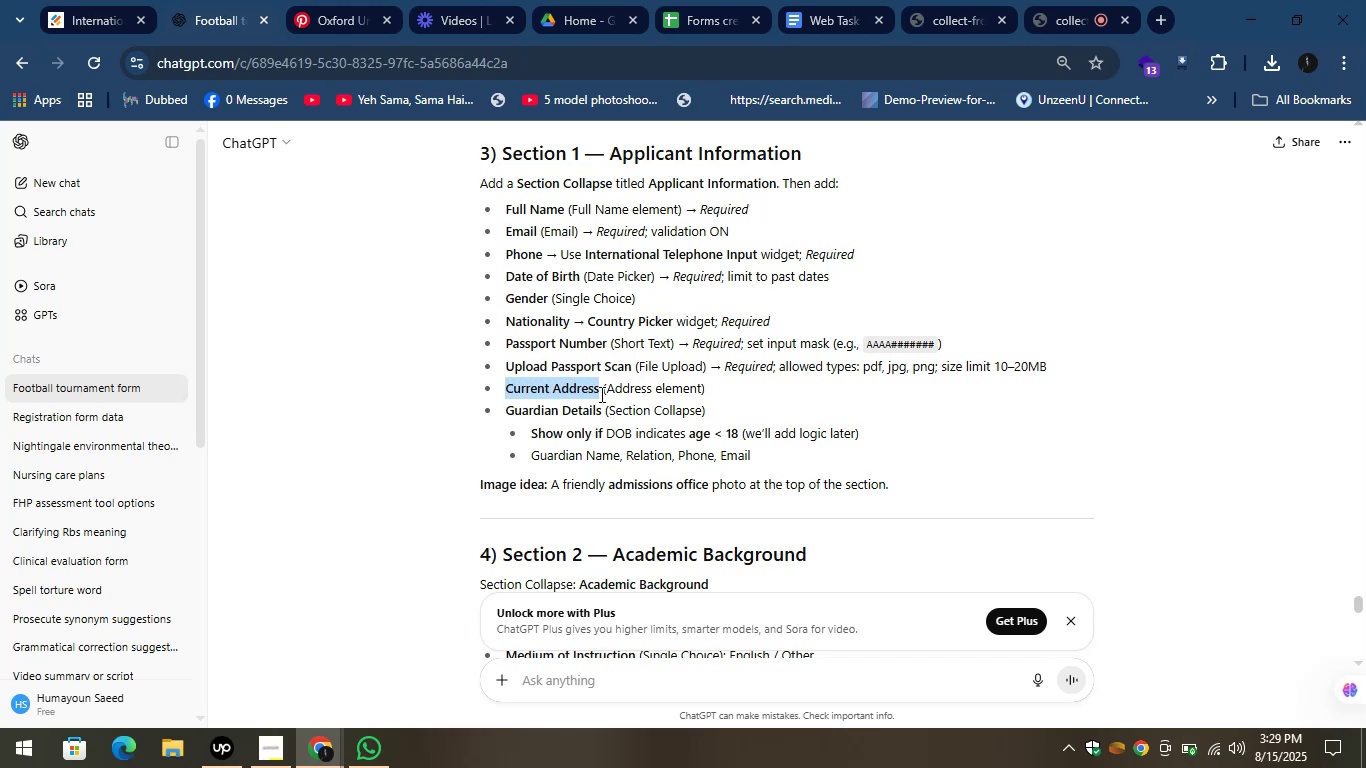 
key(Control+C)
 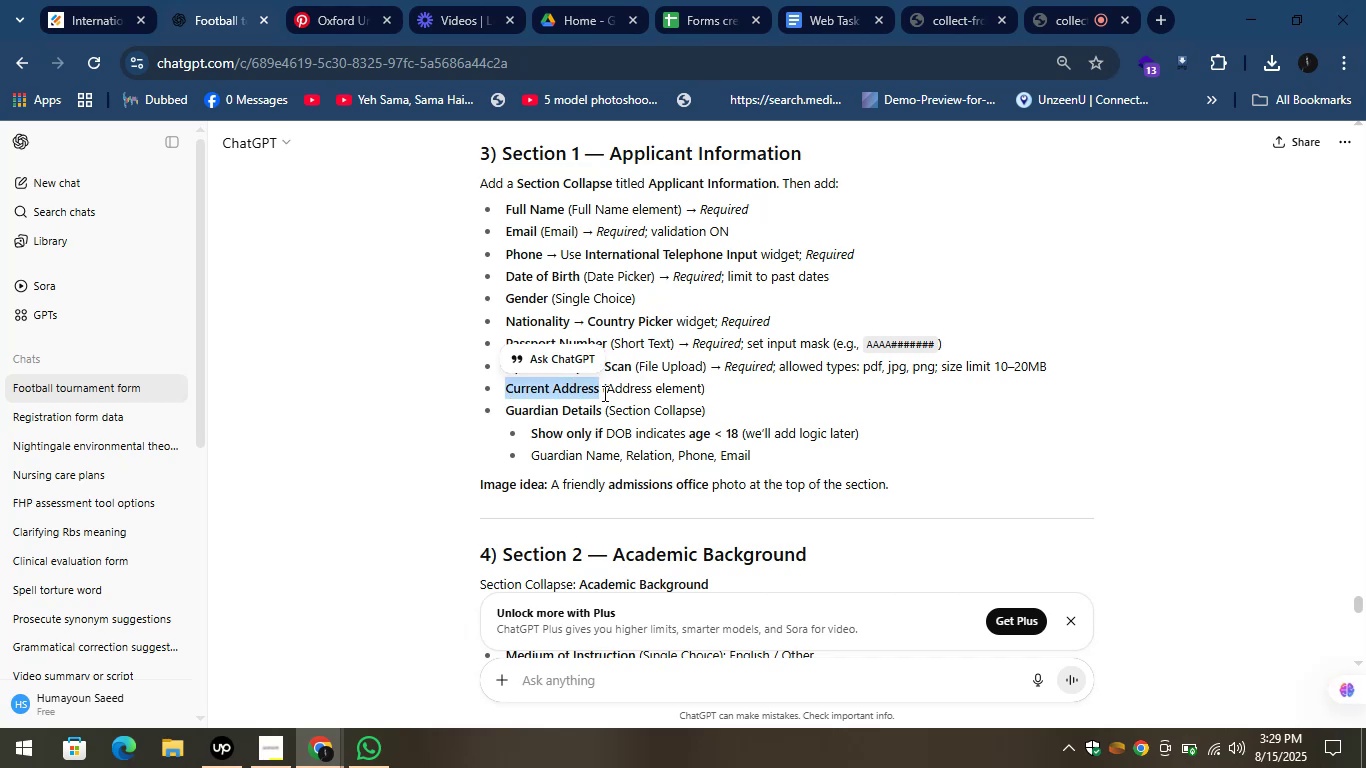 
key(Control+C)
 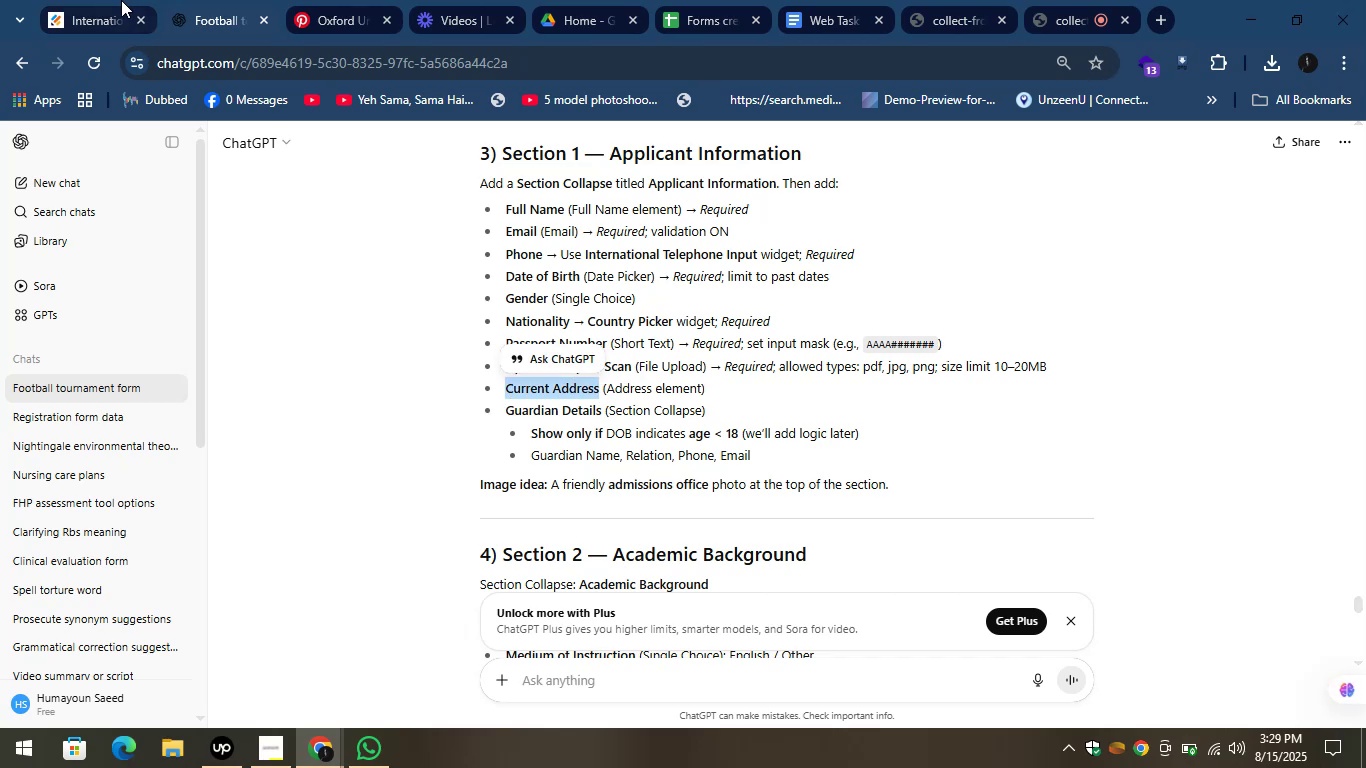 
left_click([103, 0])
 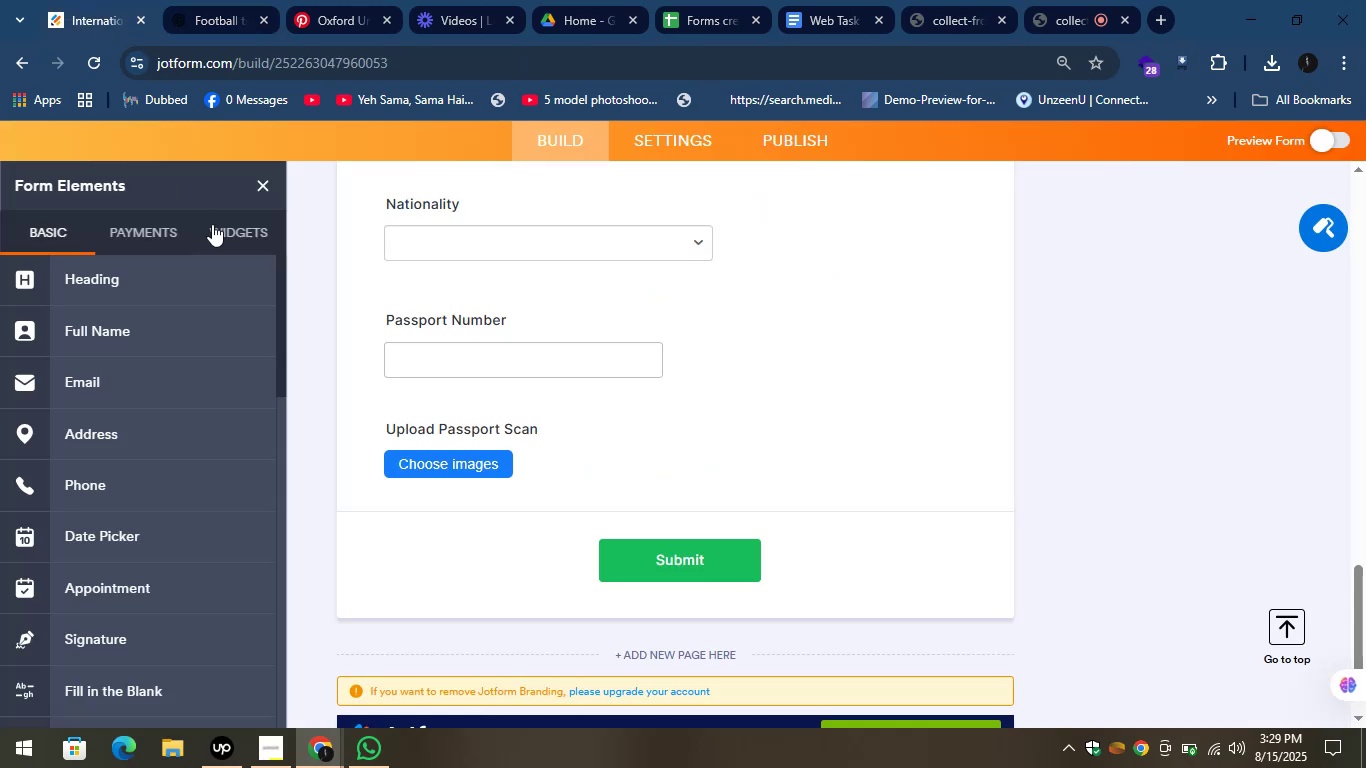 
left_click([213, 228])
 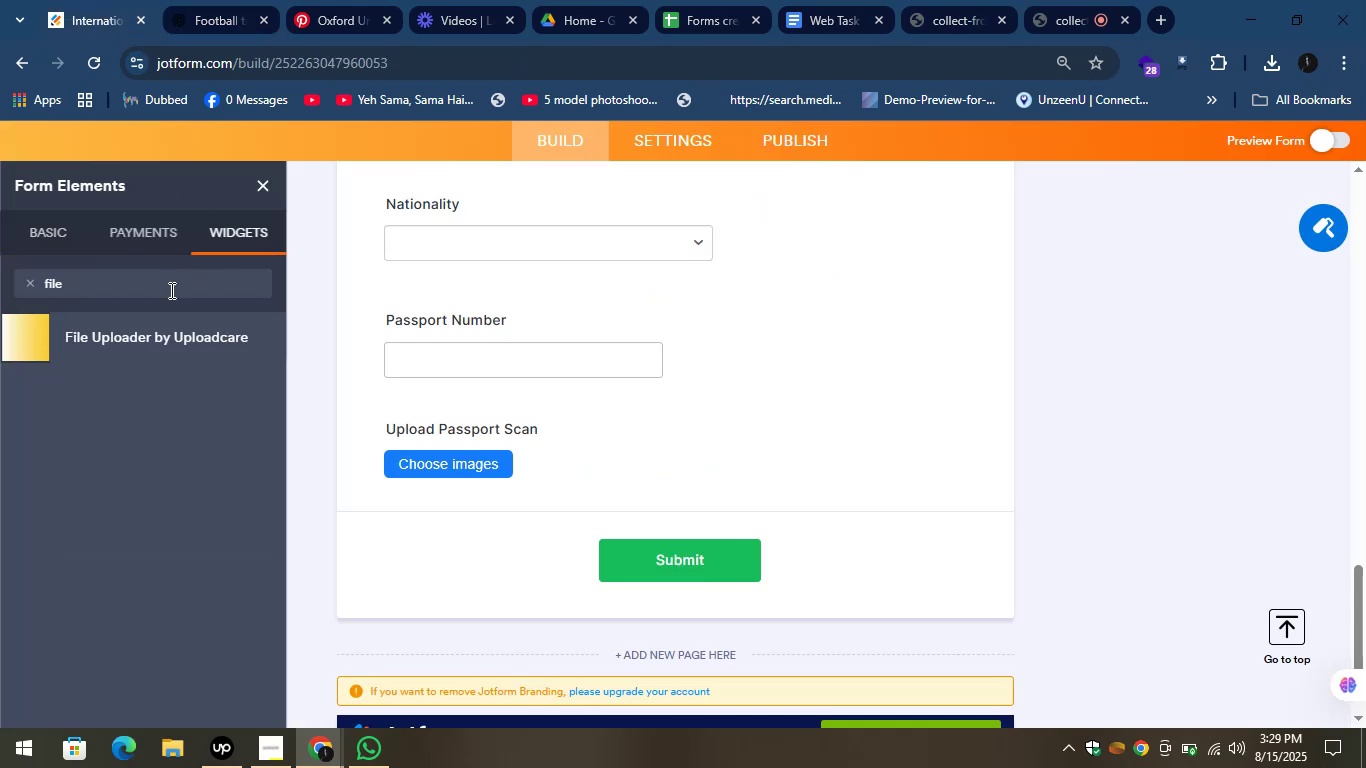 
left_click([150, 287])
 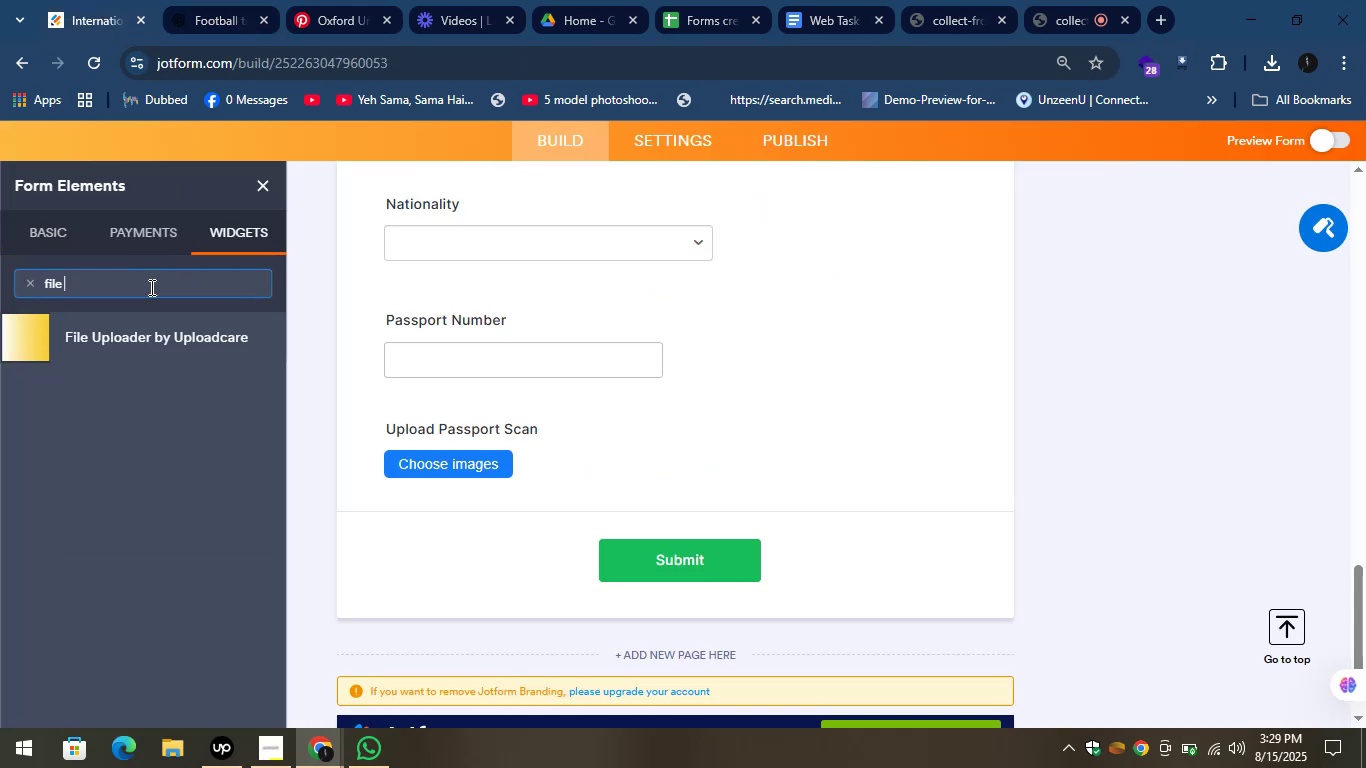 
left_click_drag(start_coordinate=[145, 287], to_coordinate=[12, 271])
 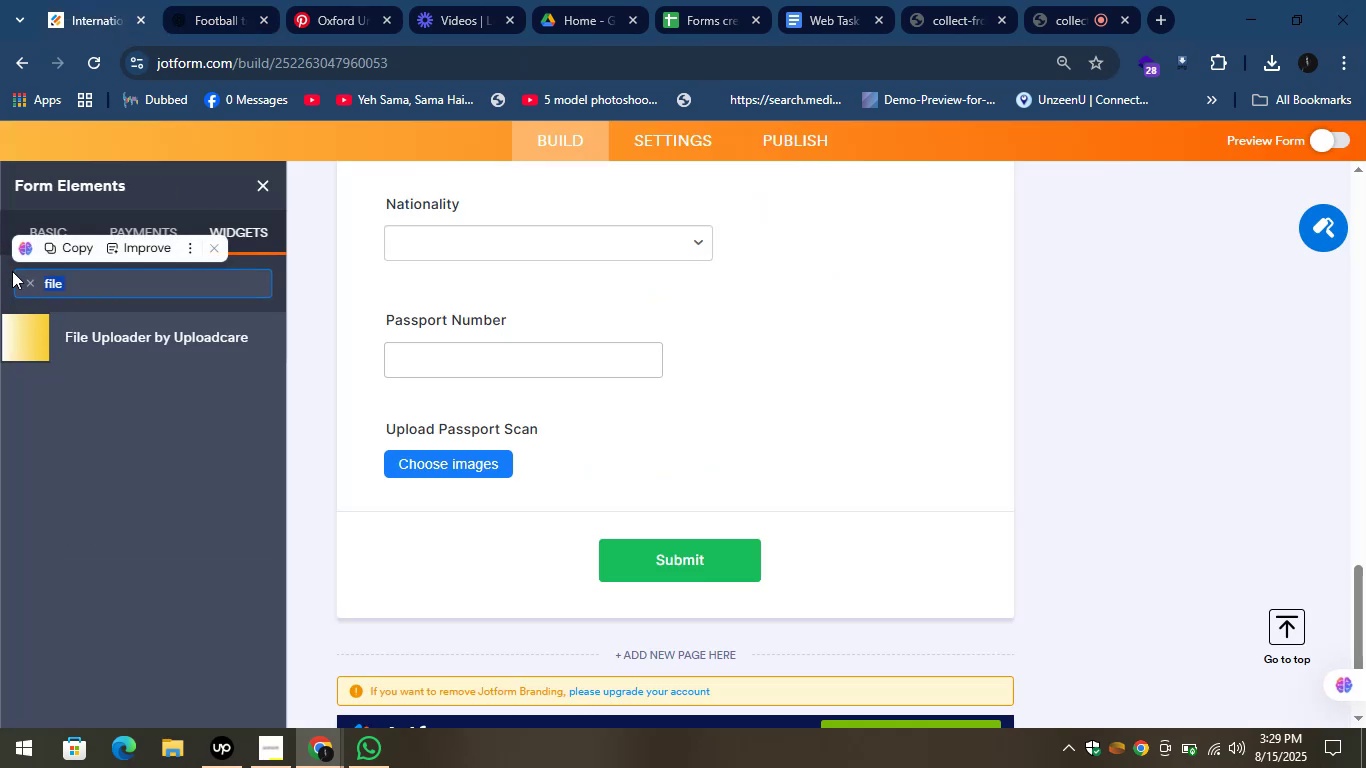 
type(adre)
key(Backspace)
key(Backspace)
key(Backspace)
 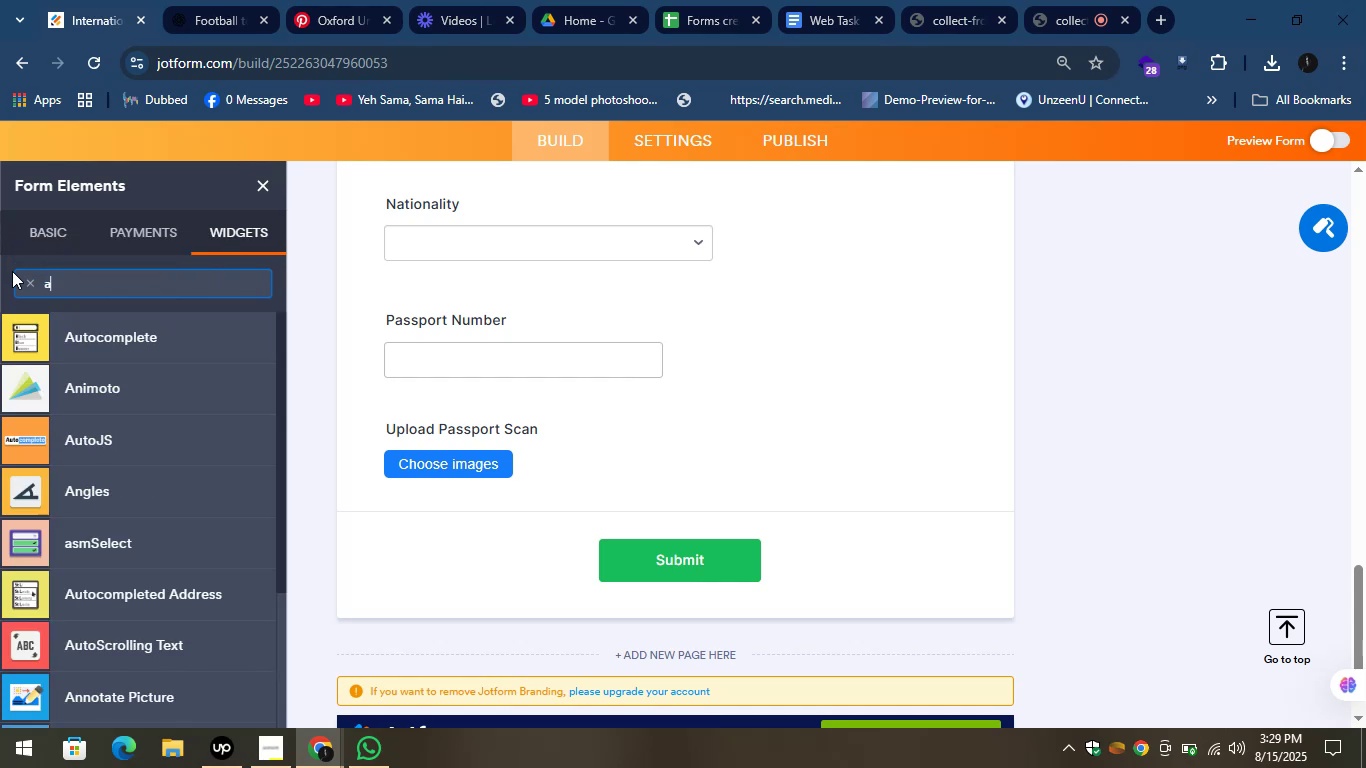 
key(Control+ControlLeft)
 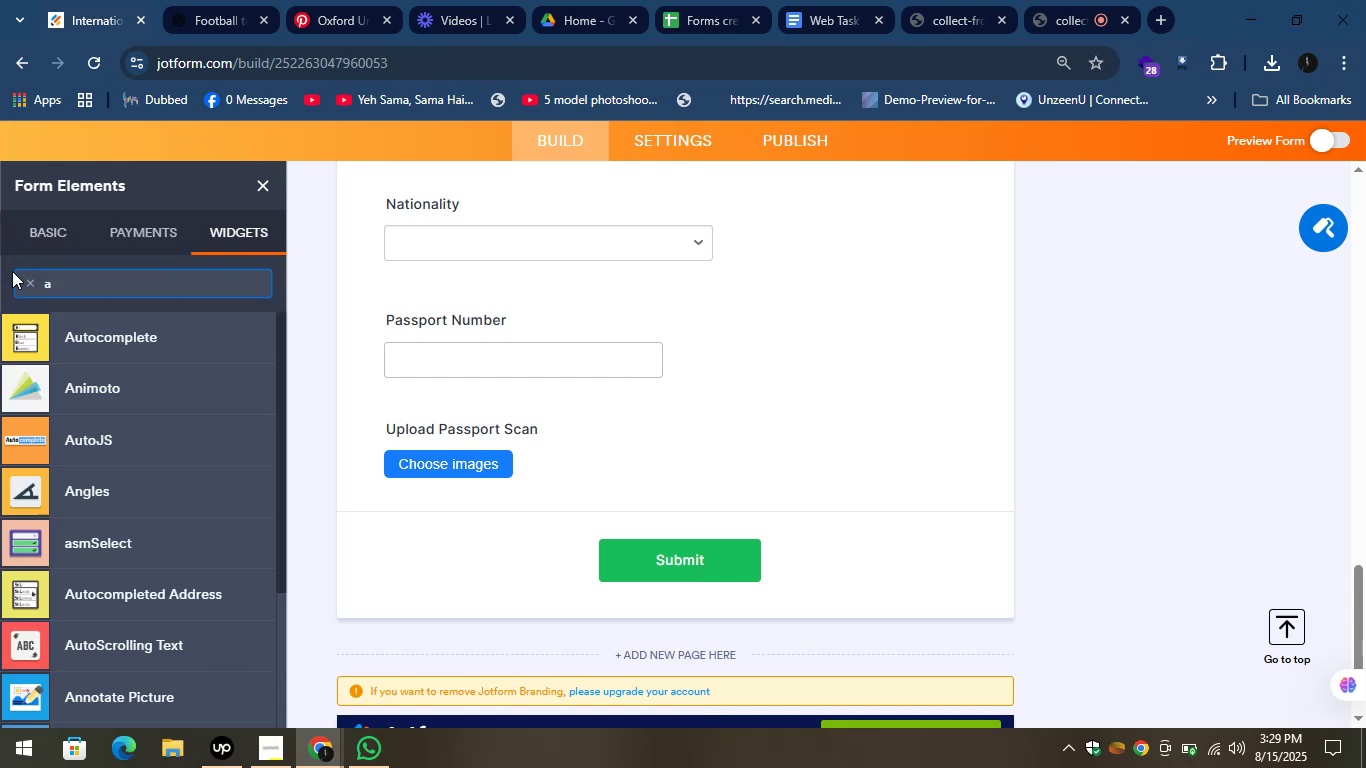 
key(Control+V)
 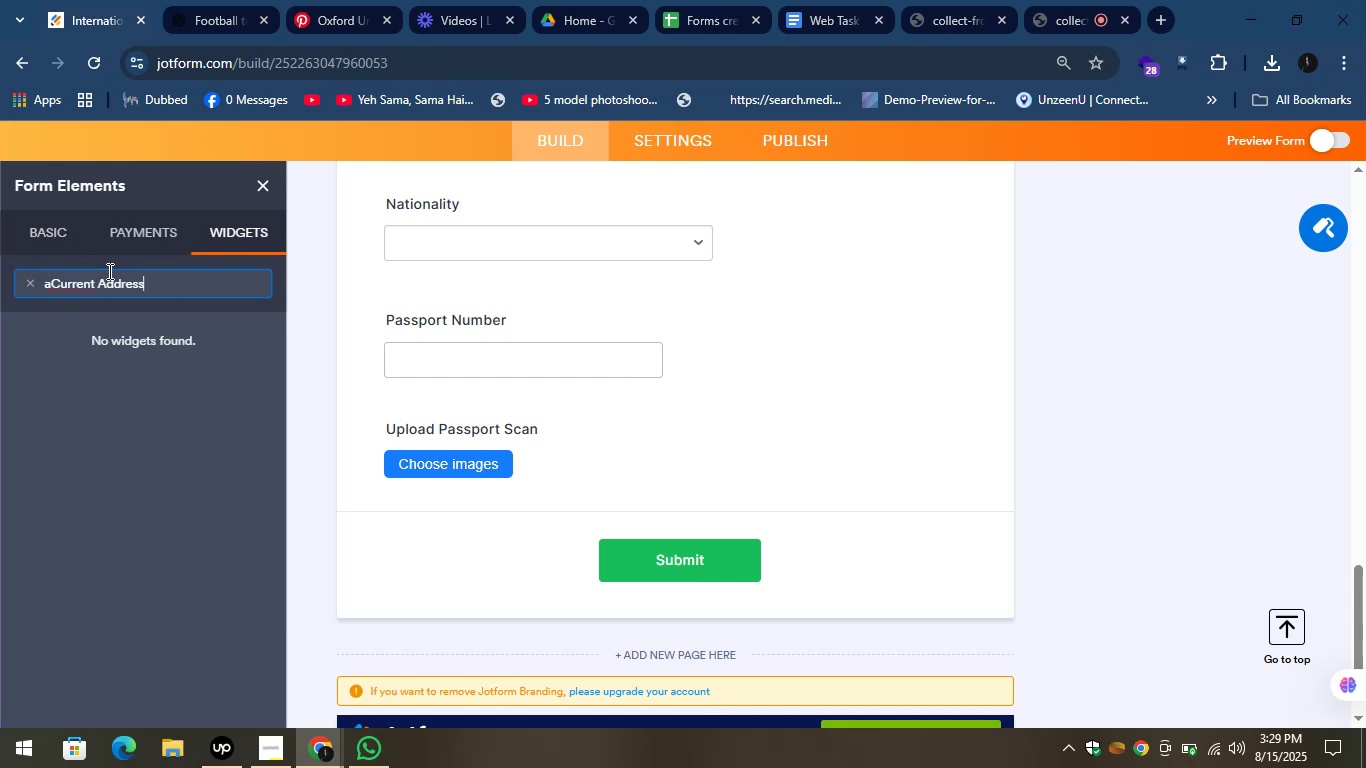 
left_click_drag(start_coordinate=[94, 286], to_coordinate=[27, 288])
 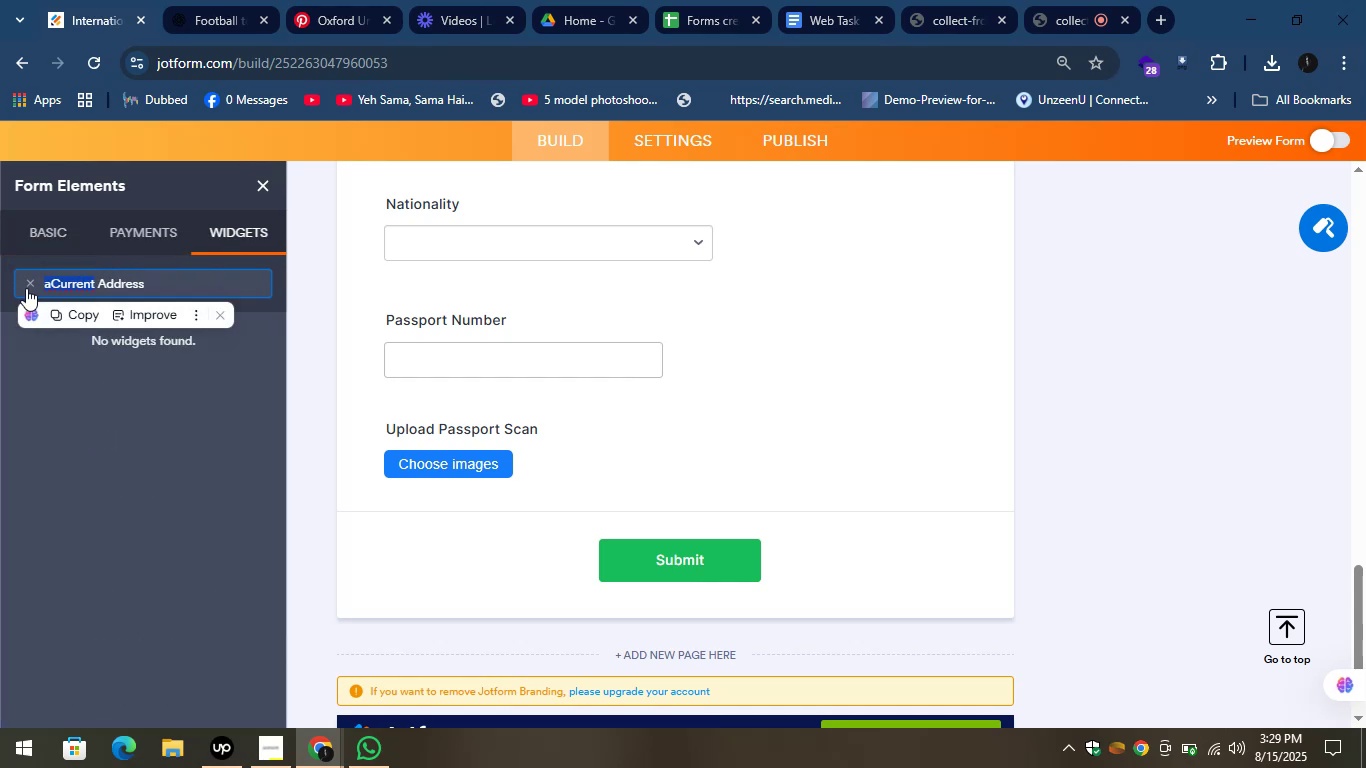 
key(Backspace)
 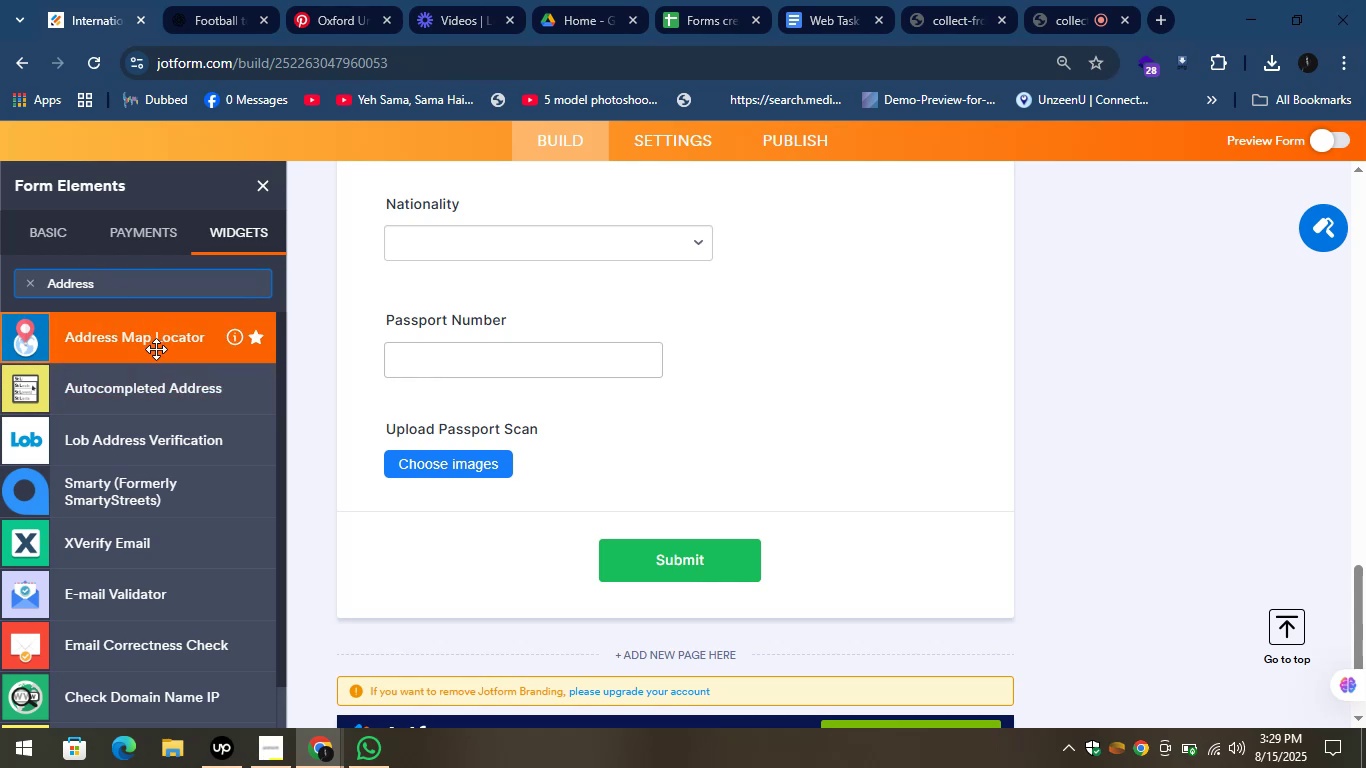 
wait(7.02)
 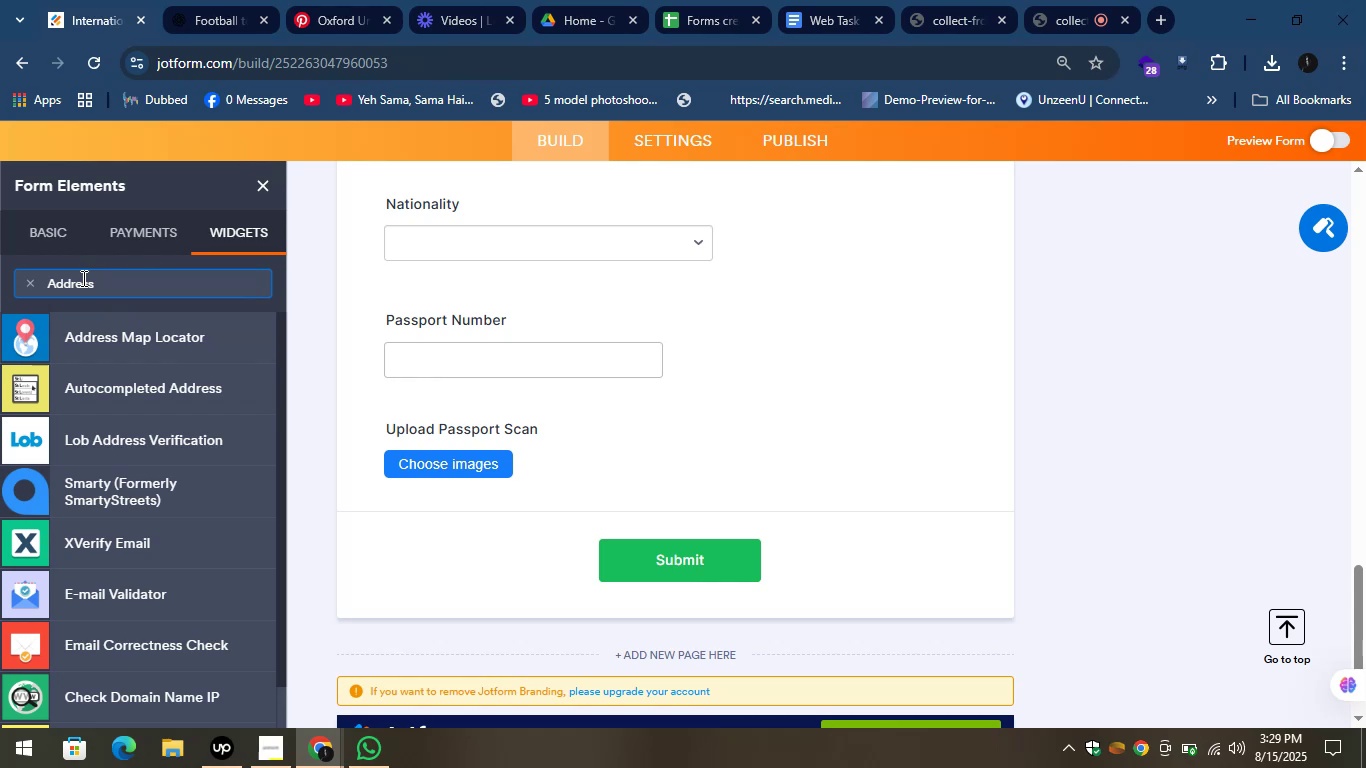 
scroll: coordinate [161, 393], scroll_direction: down, amount: 4.0
 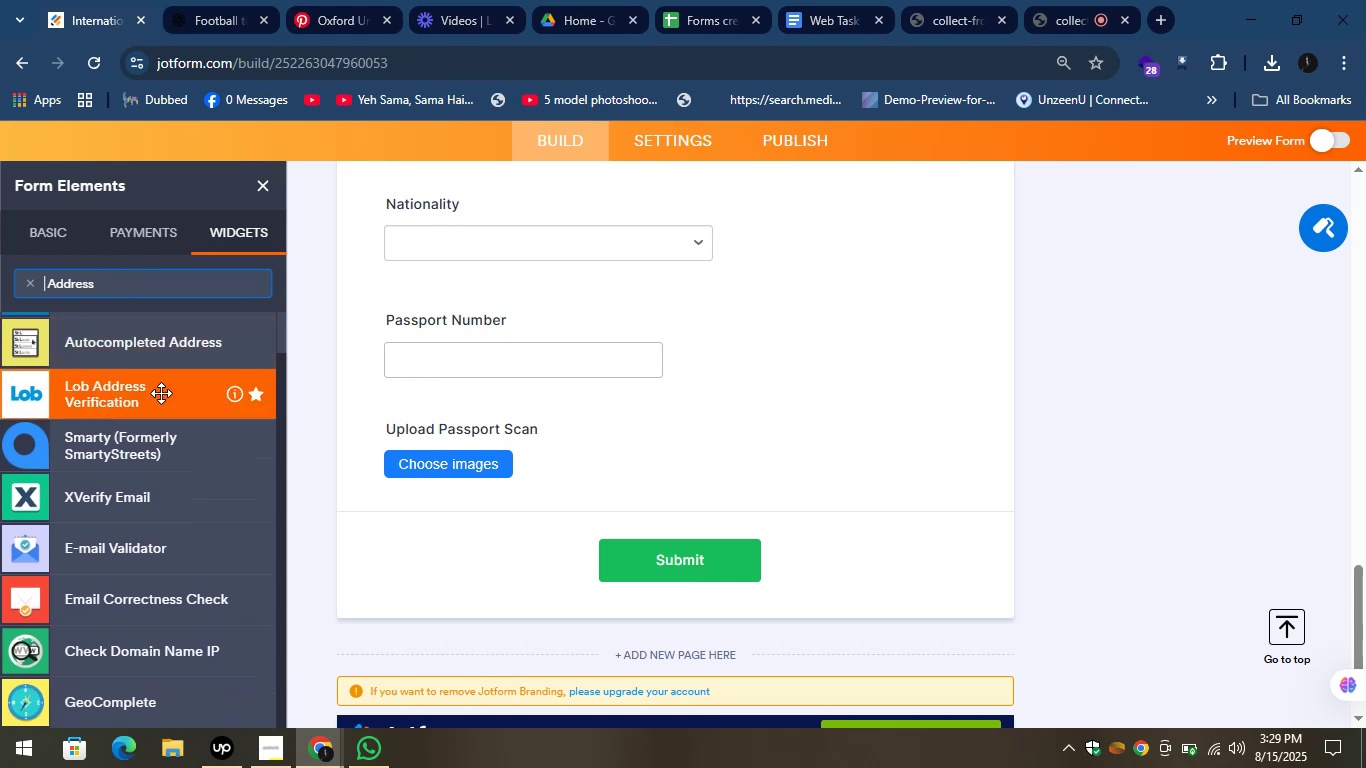 
scroll: coordinate [161, 393], scroll_direction: up, amount: 1.0
 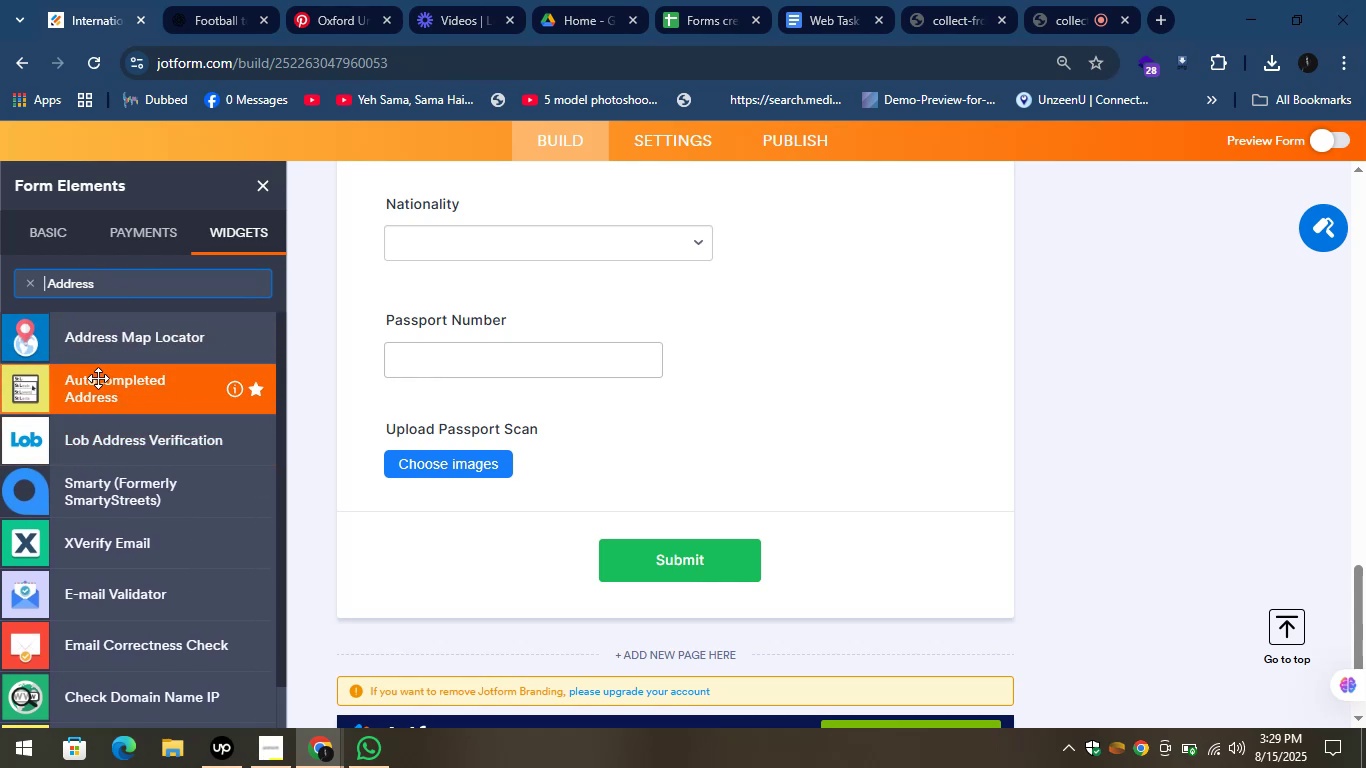 
left_click_drag(start_coordinate=[82, 384], to_coordinate=[433, 503])
 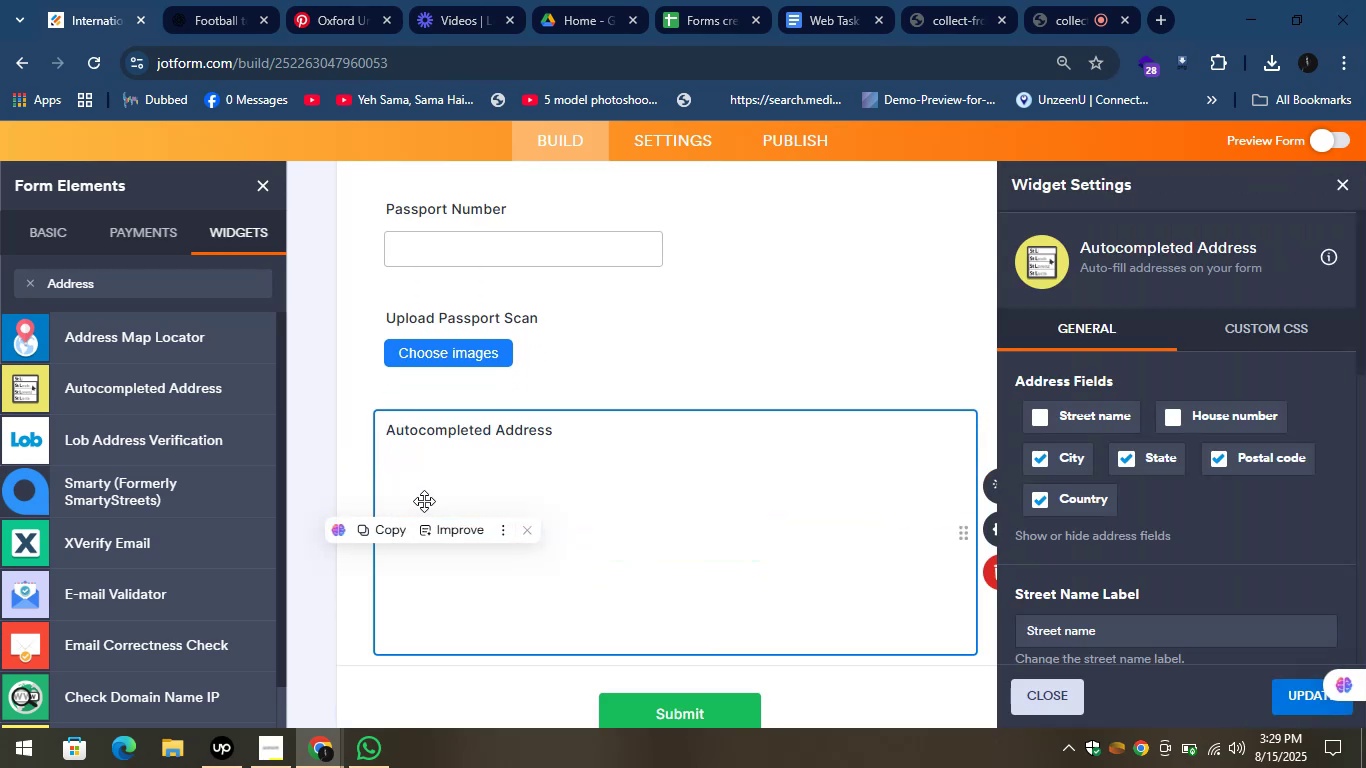 
wait(8.26)
 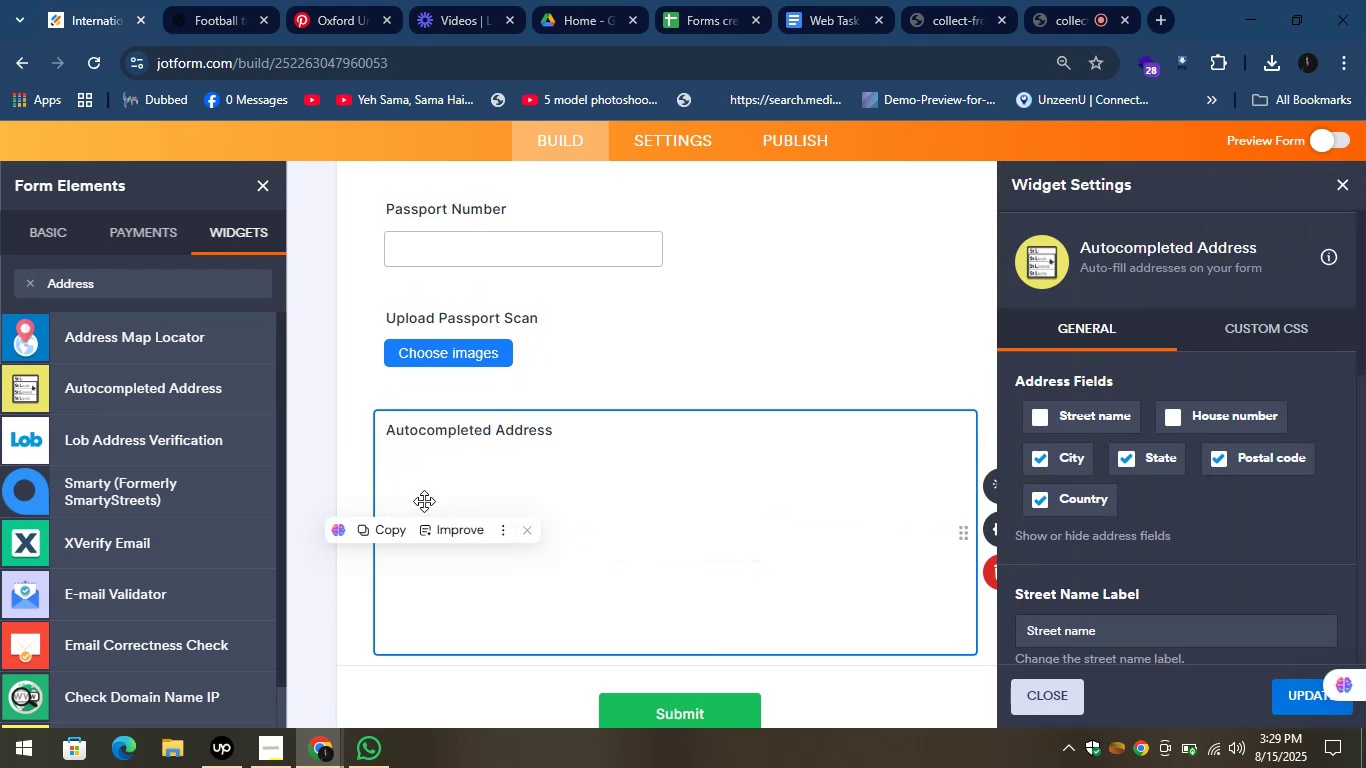 
left_click([1341, 180])
 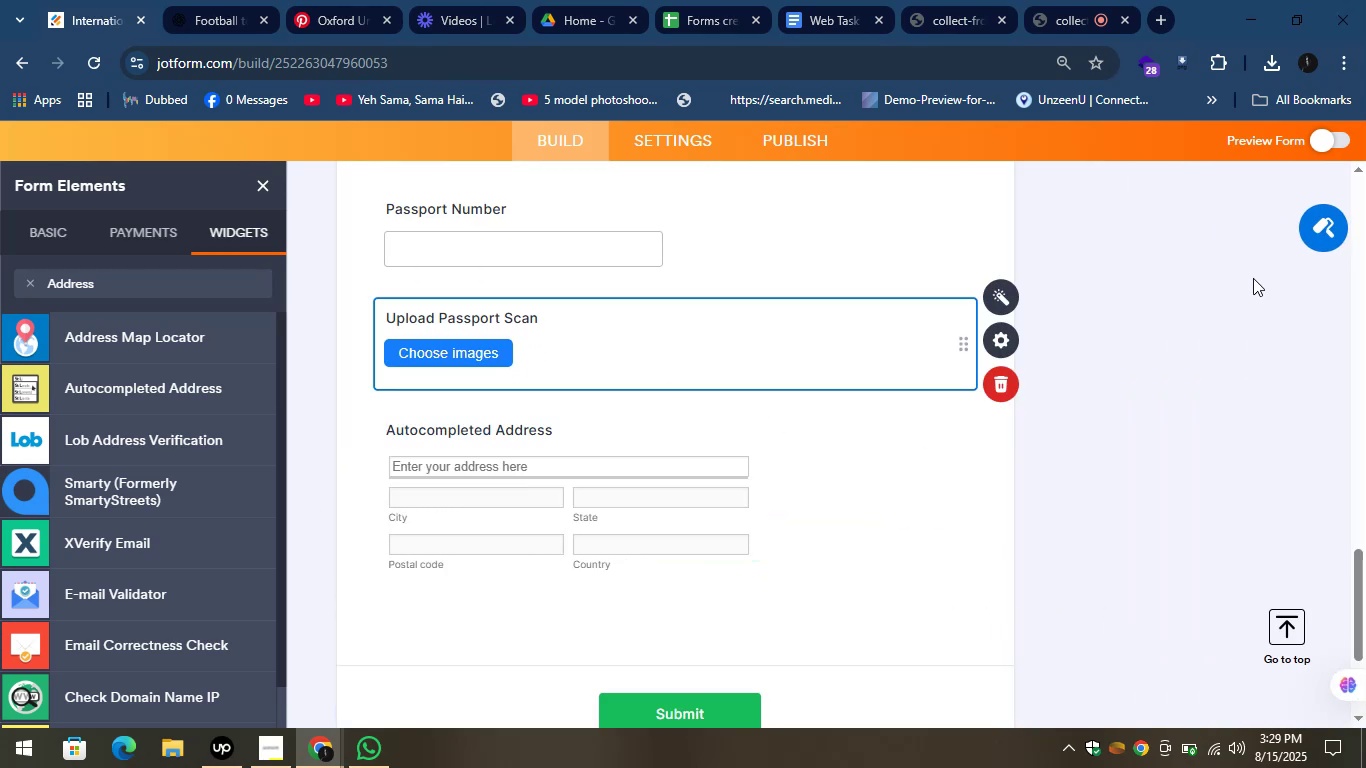 
left_click([1131, 291])
 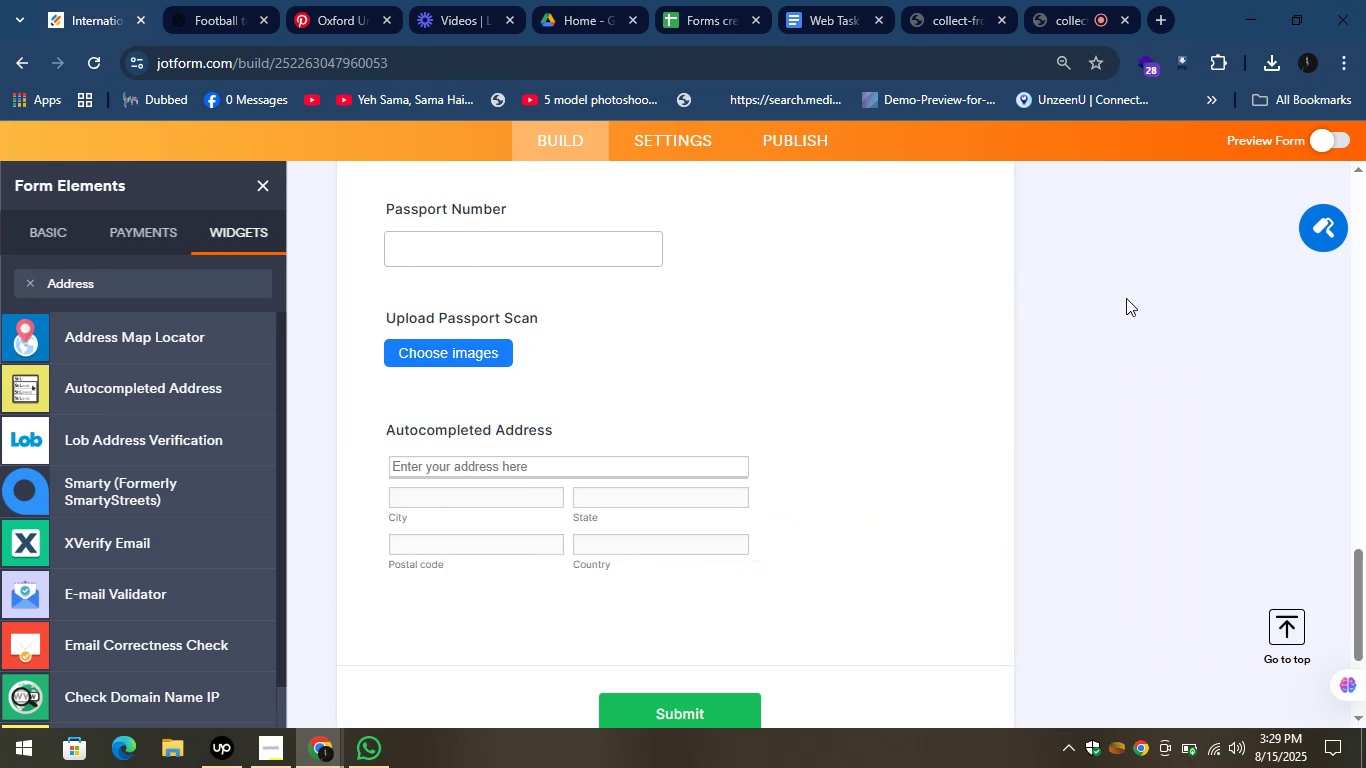 
scroll: coordinate [1120, 304], scroll_direction: down, amount: 1.0
 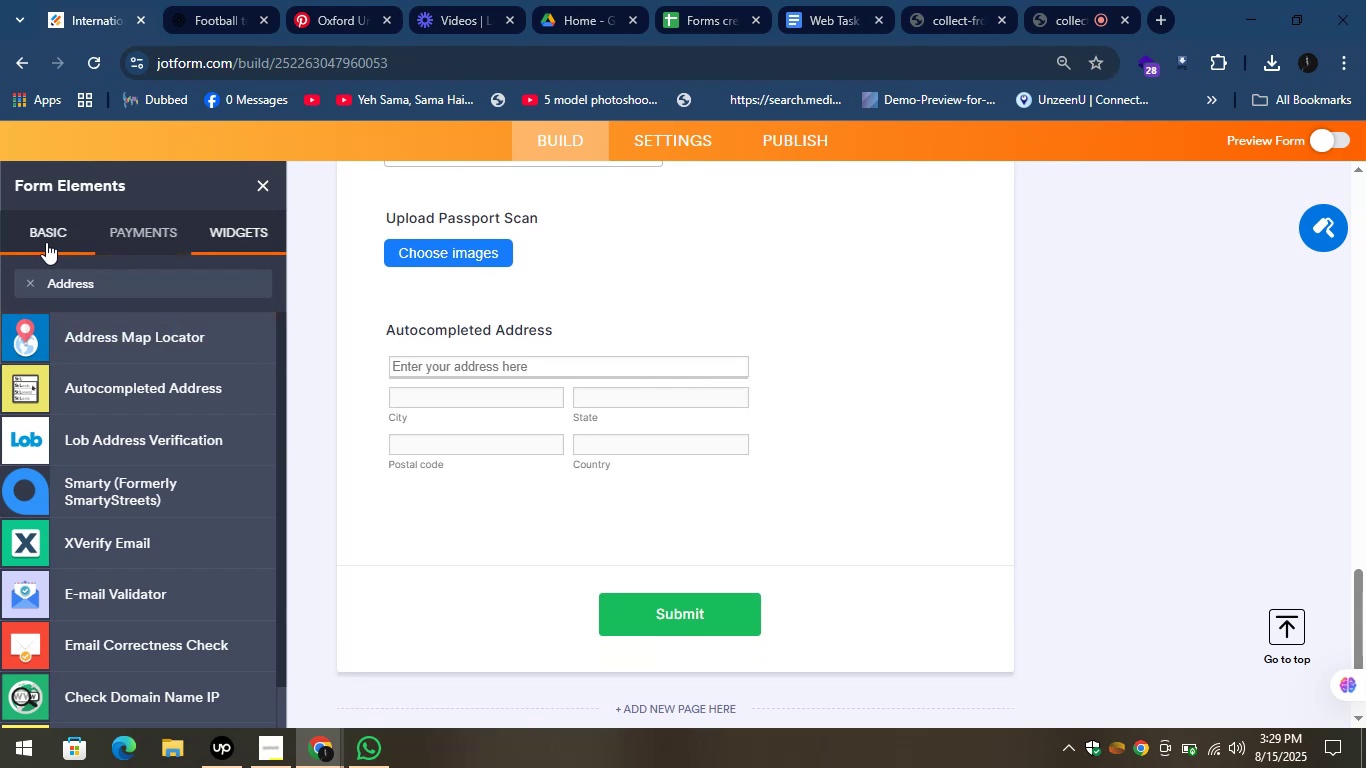 
wait(9.75)
 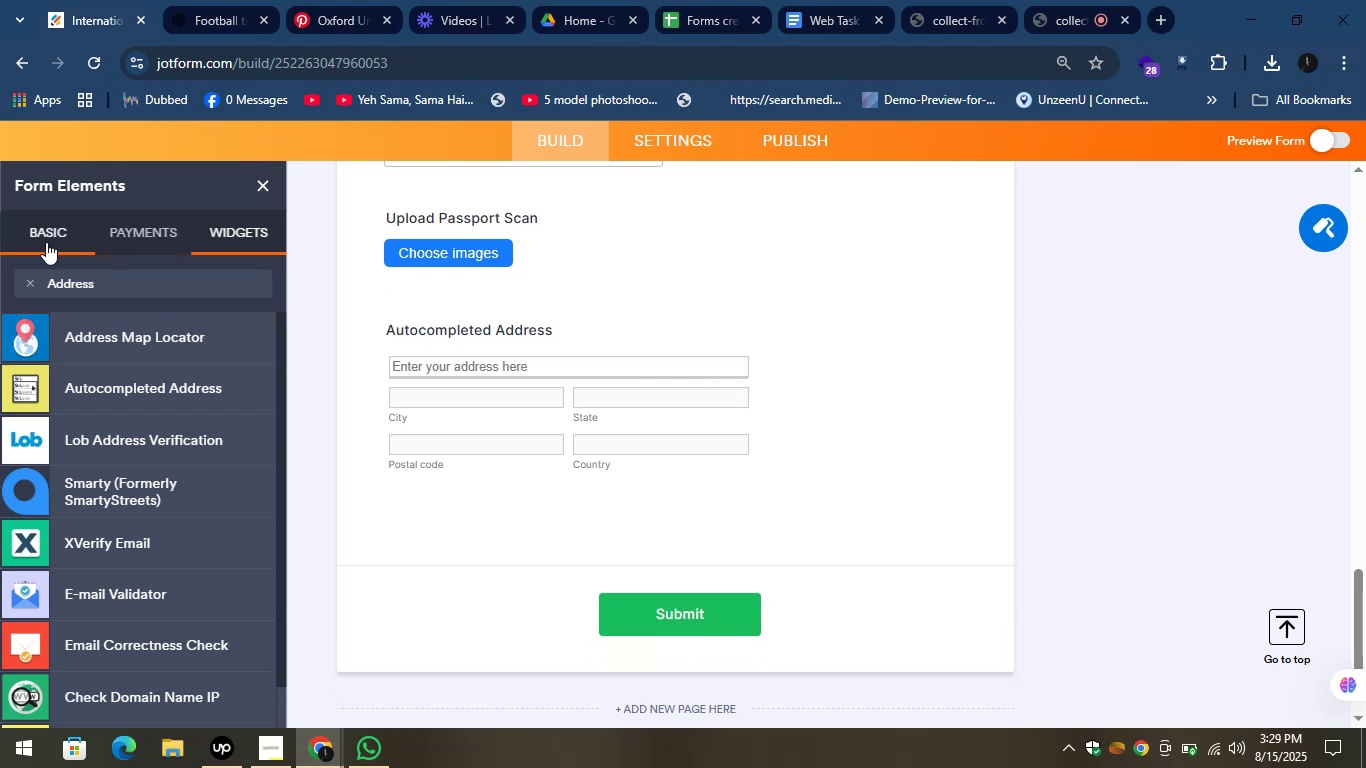 
left_click_drag(start_coordinate=[609, 411], to_coordinate=[701, 414])
 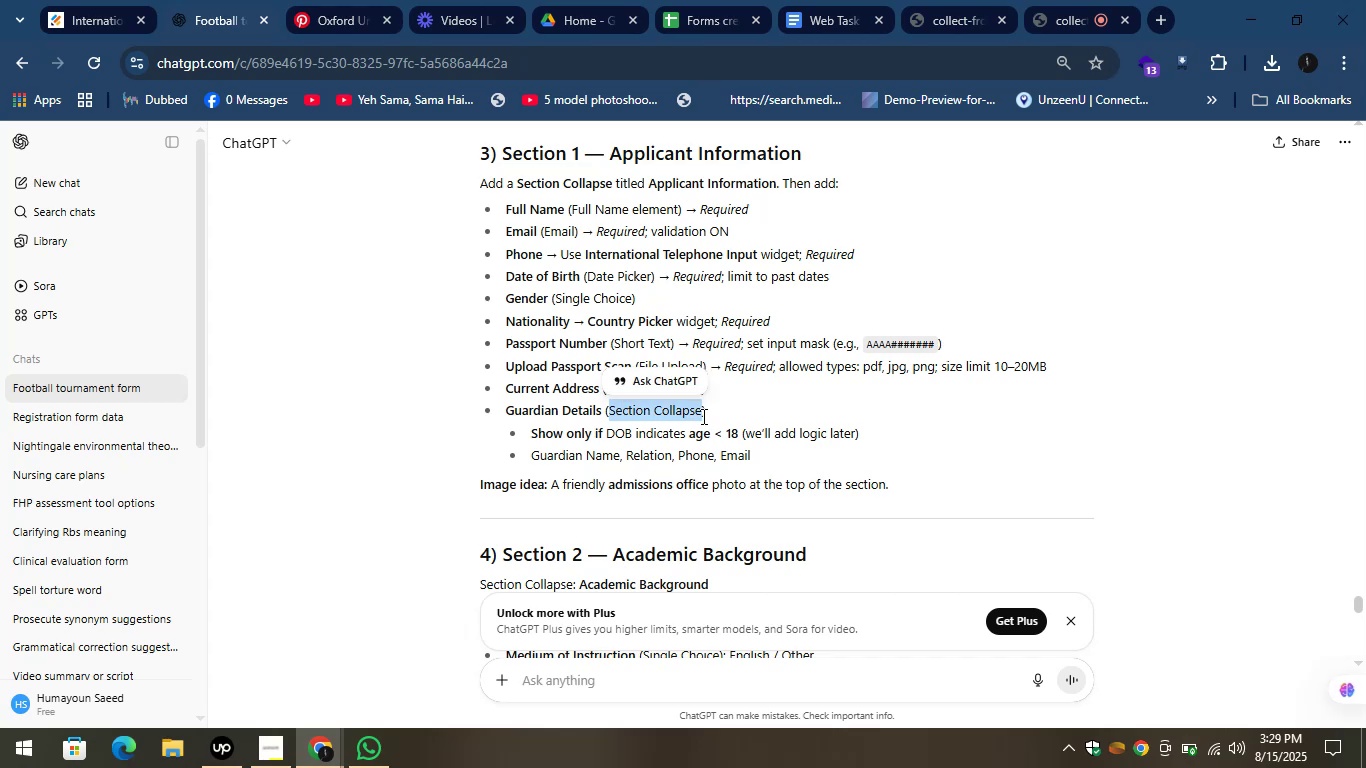 
key(Control+C)
 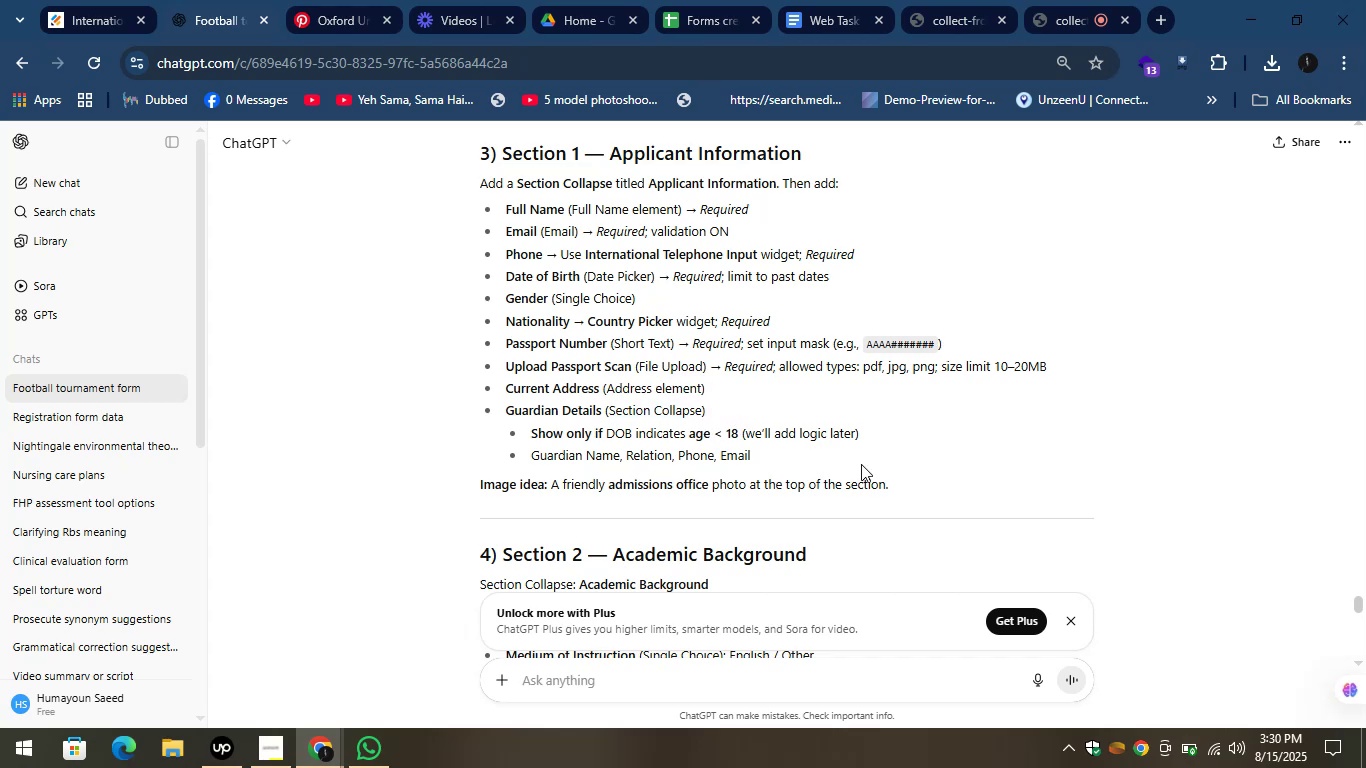 
wait(11.65)
 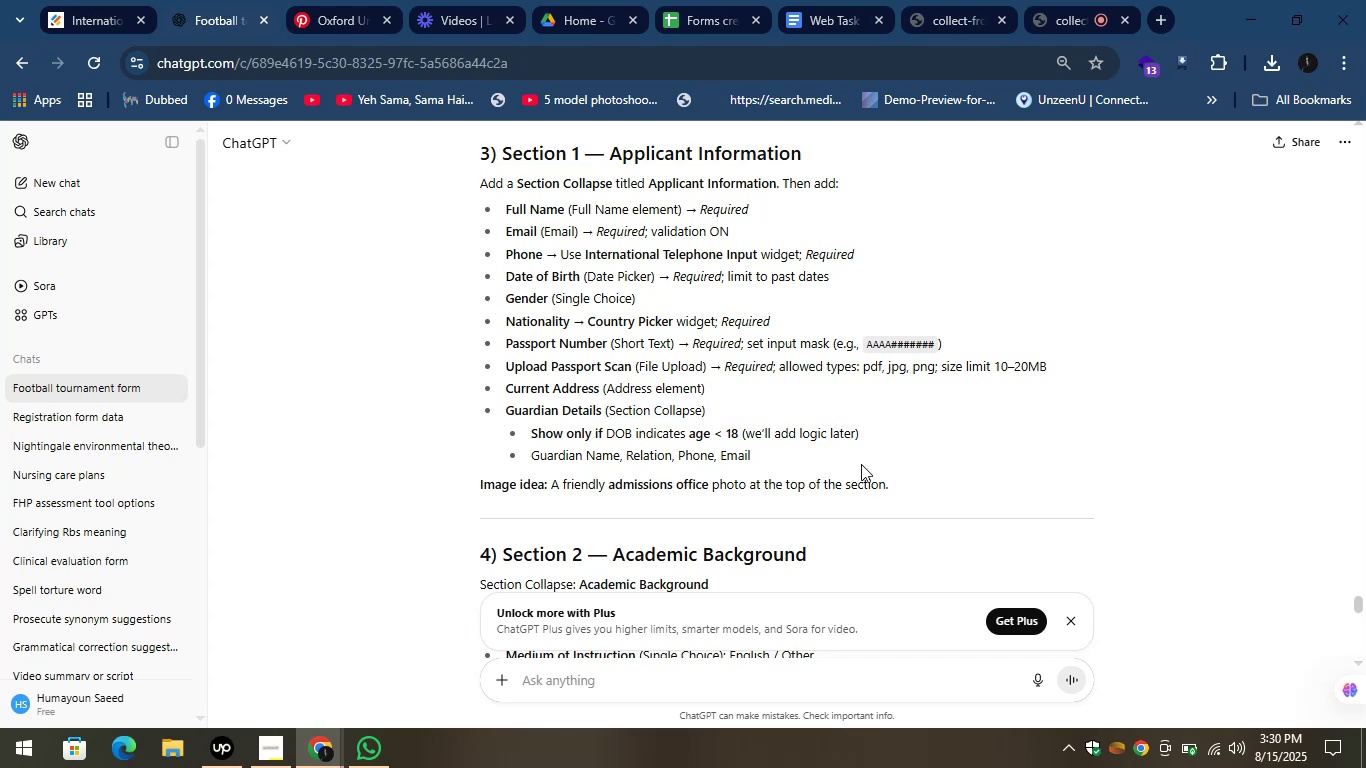 
left_click_drag(start_coordinate=[108, 2], to_coordinate=[102, 0])
 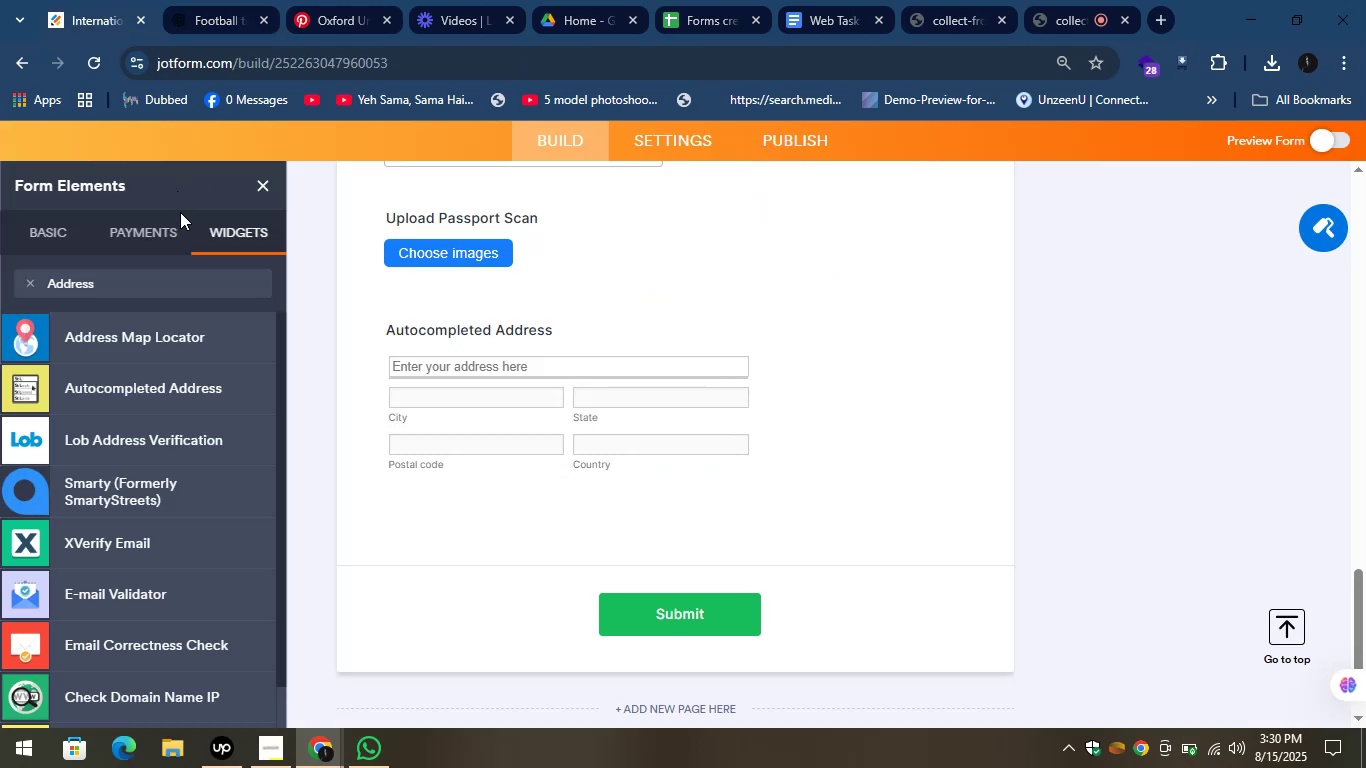 
left_click_drag(start_coordinate=[106, 286], to_coordinate=[19, 284])
 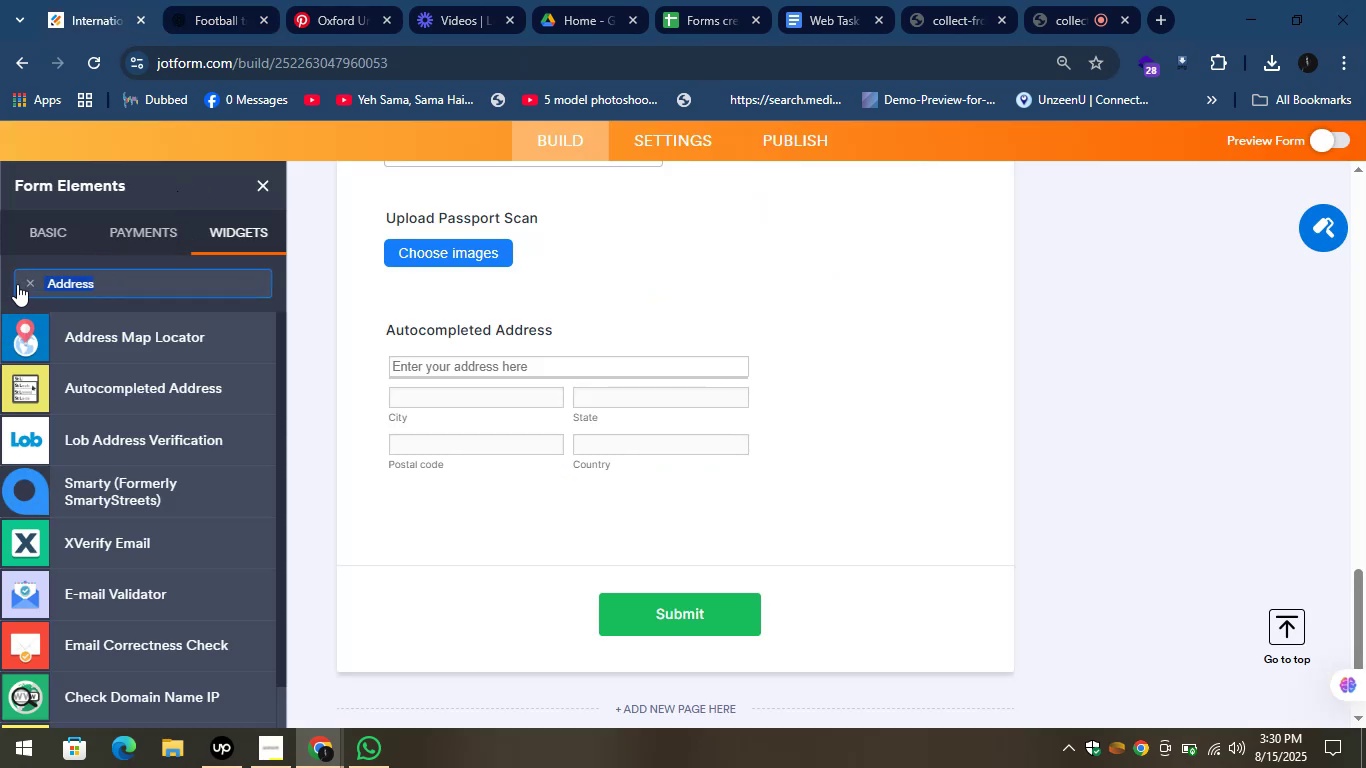 
key(Control+V)
 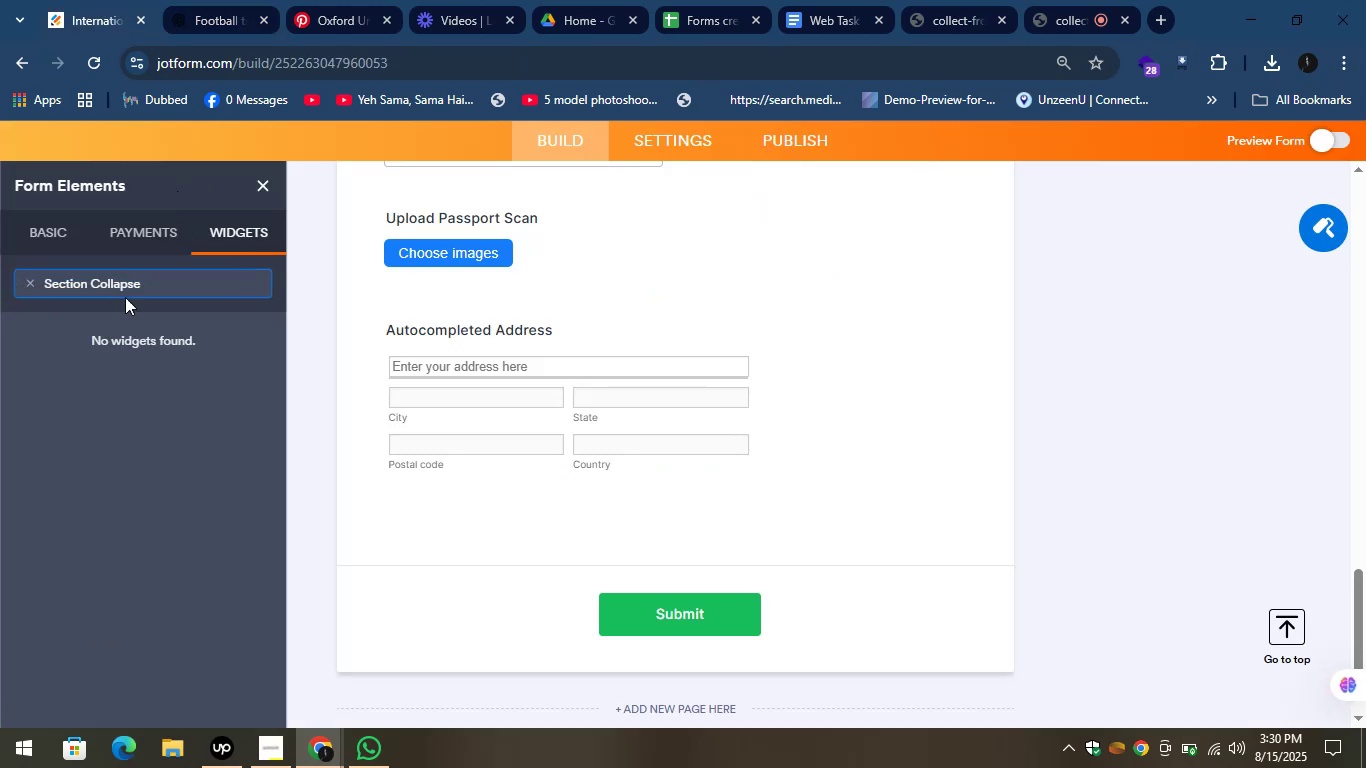 
left_click_drag(start_coordinate=[160, 286], to_coordinate=[70, 282])
 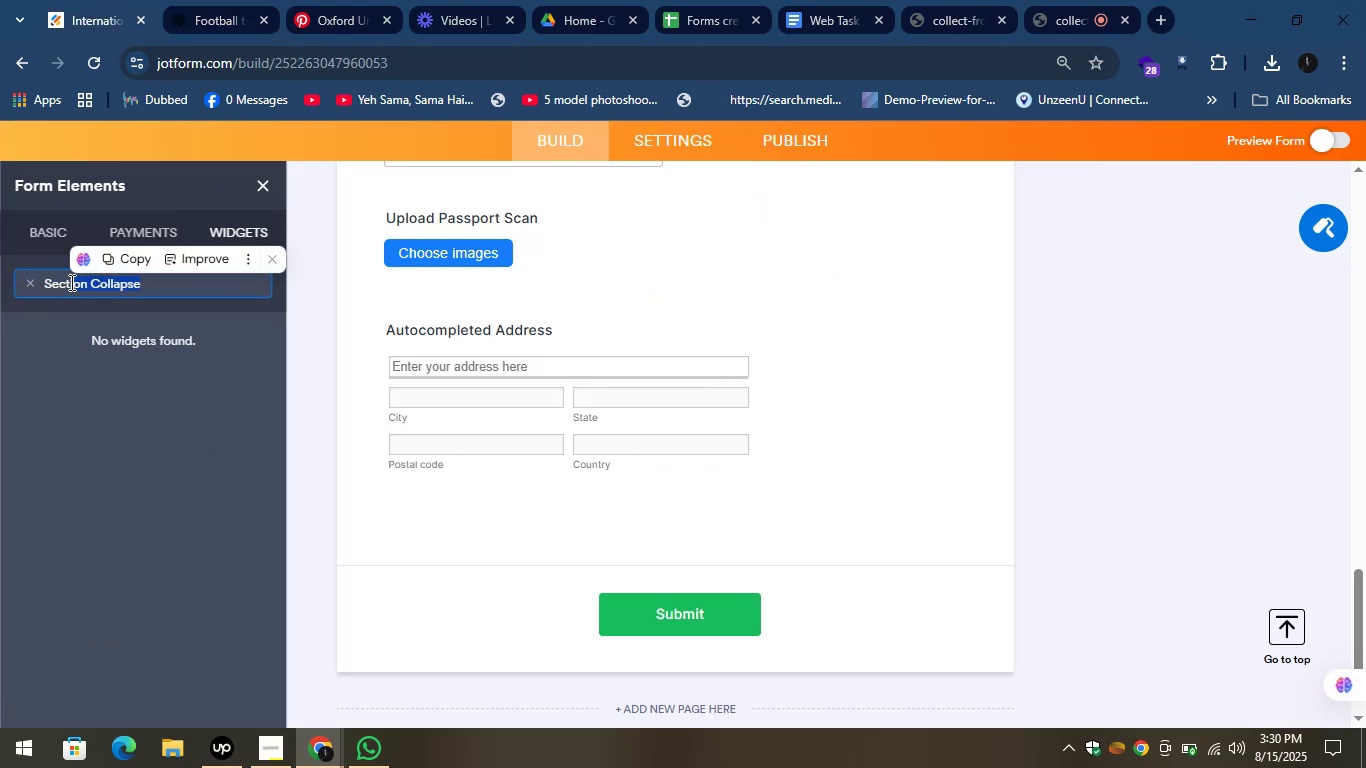 
key(Backspace)
 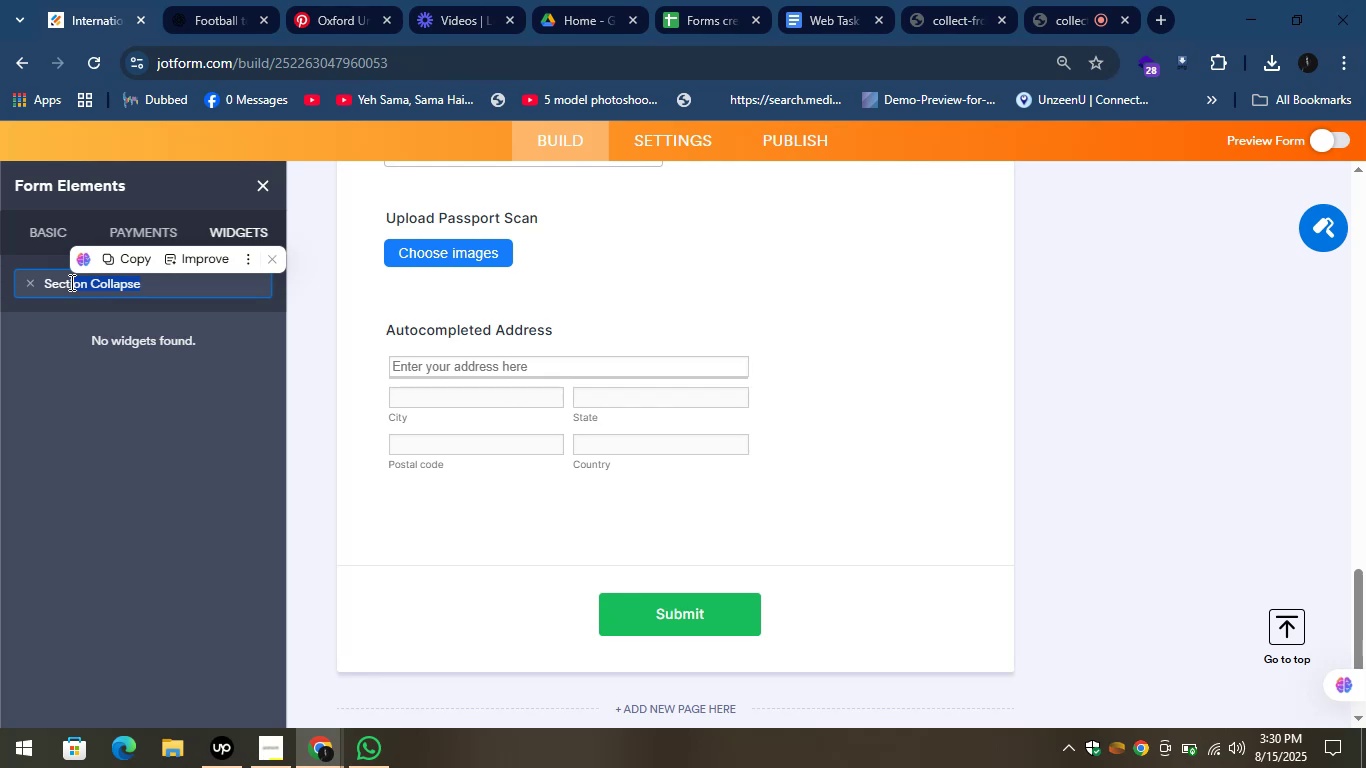 
key(Backspace)
 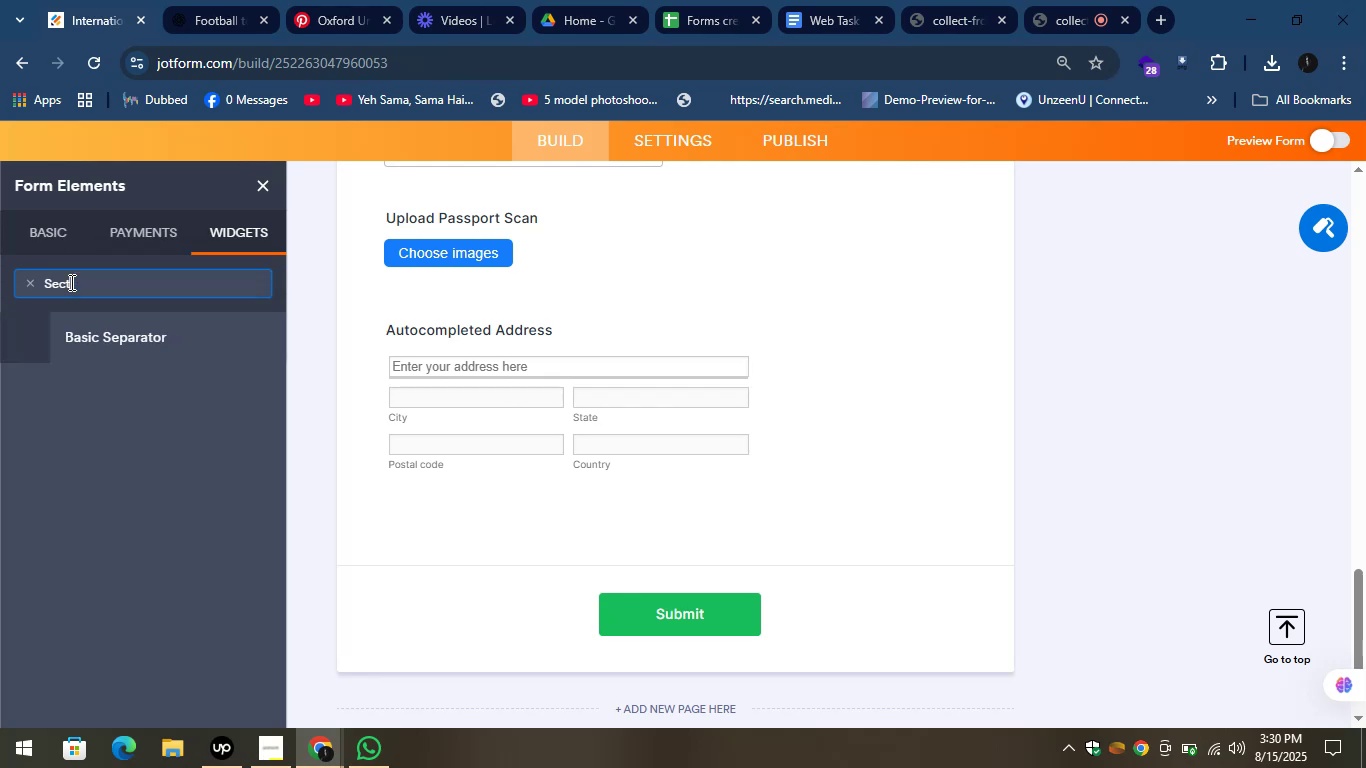 
key(Backspace)
 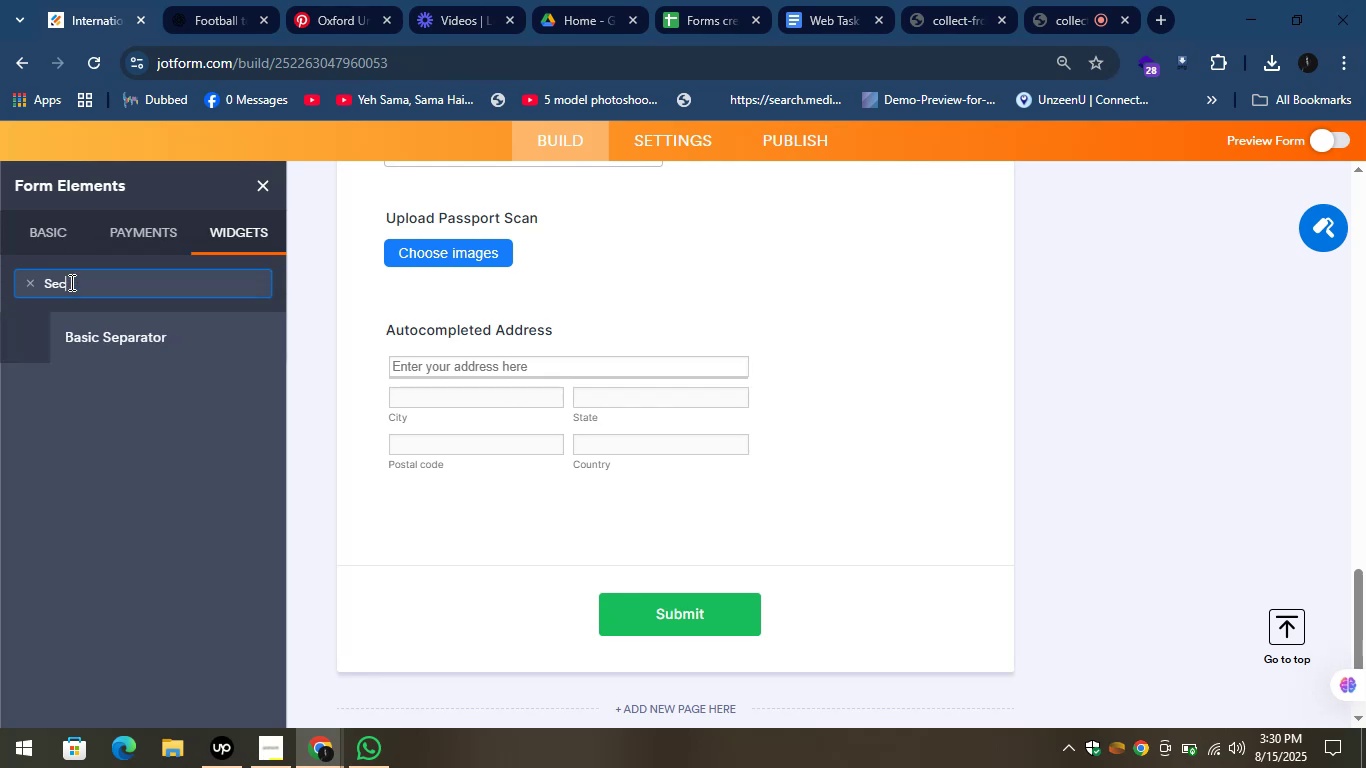 
key(Backspace)
 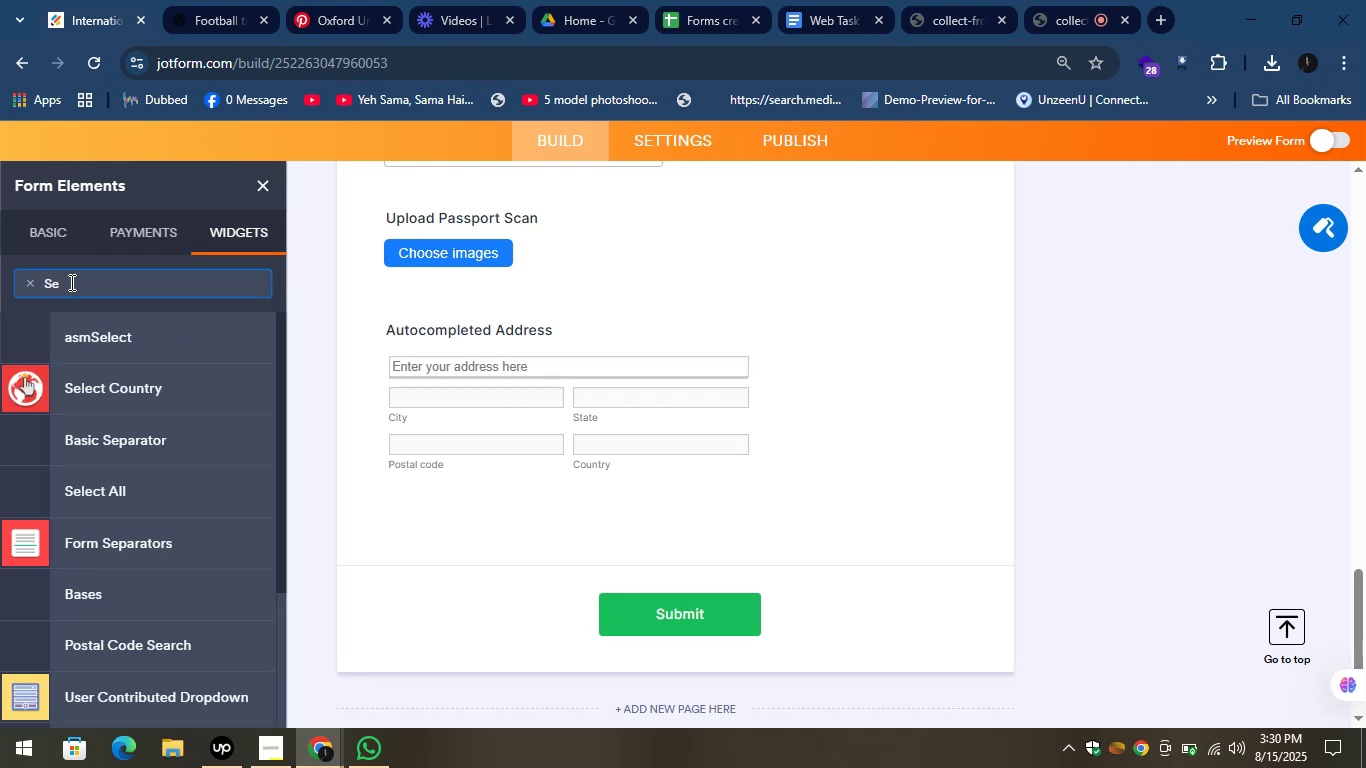 
key(Backspace)
 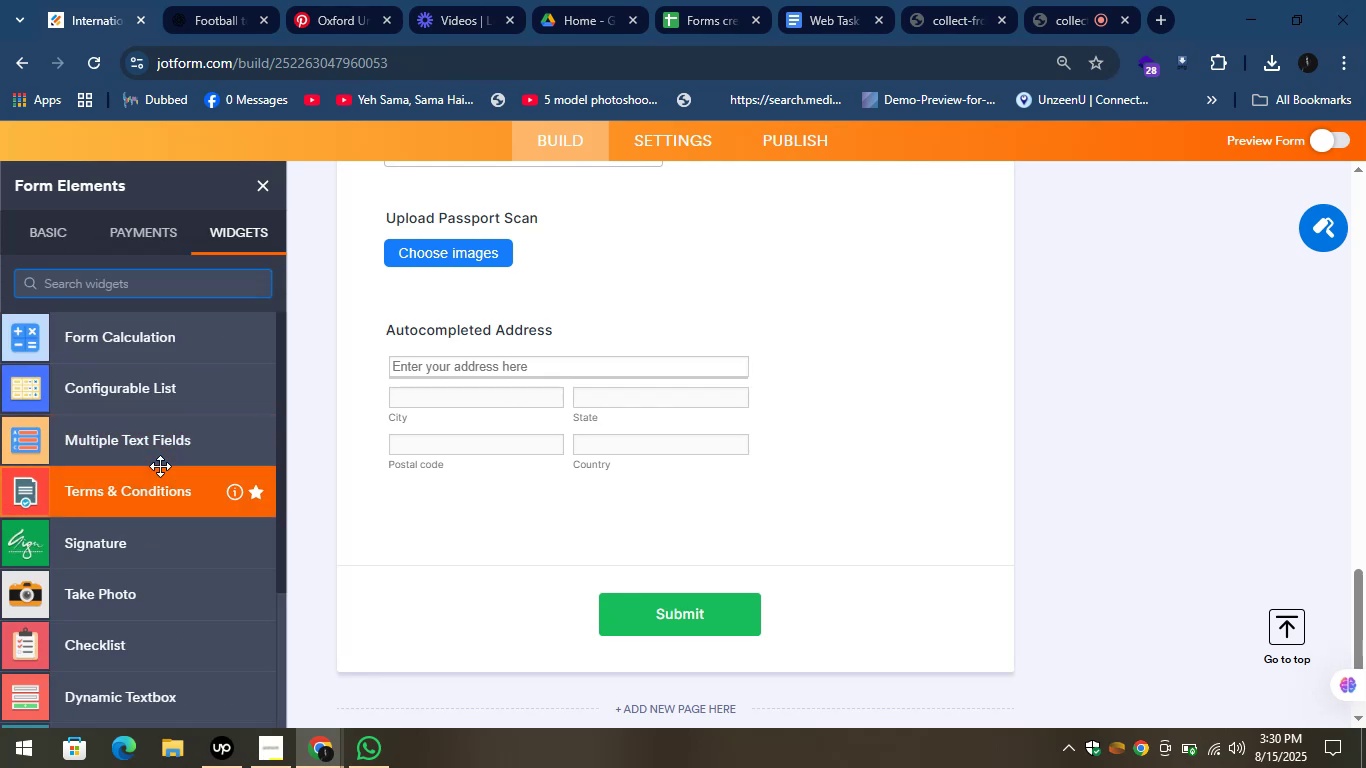 
wait(10.29)
 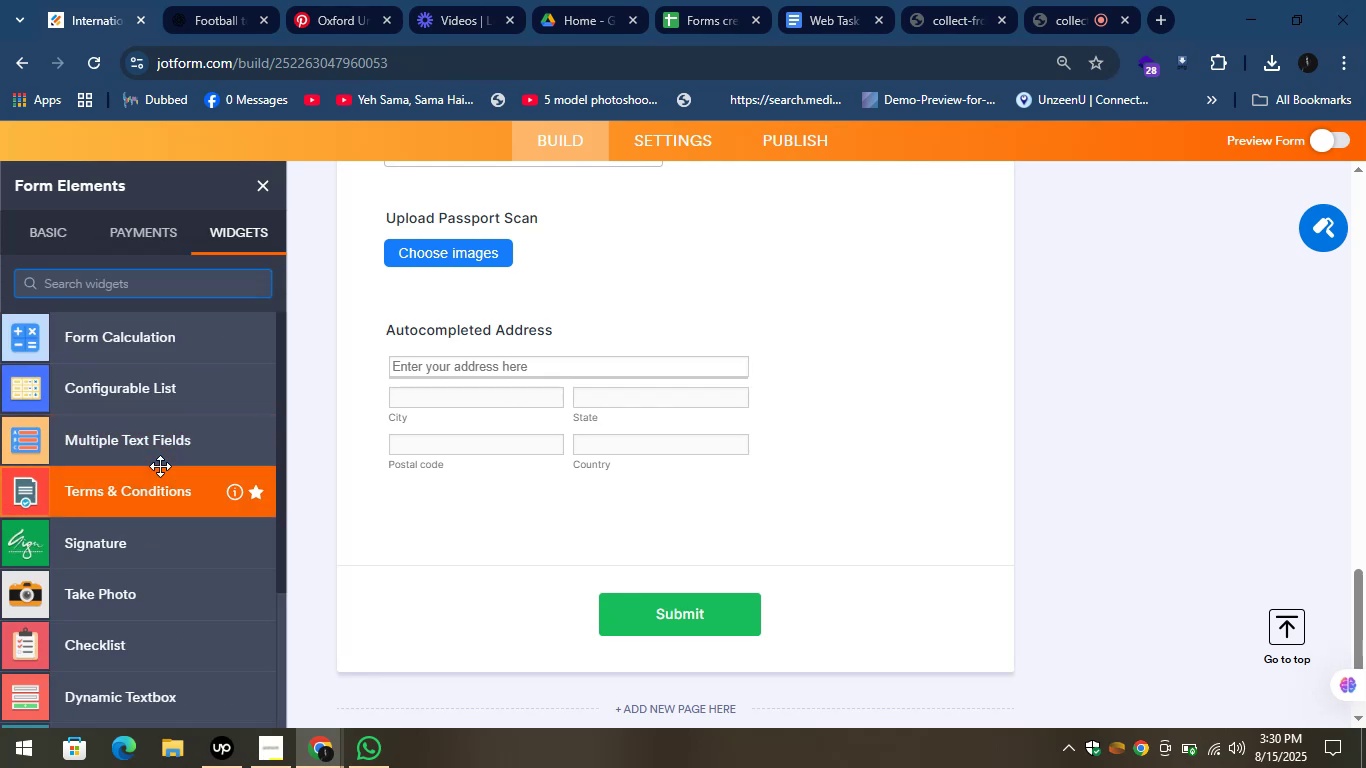 
scroll: coordinate [161, 394], scroll_direction: down, amount: 5.0
 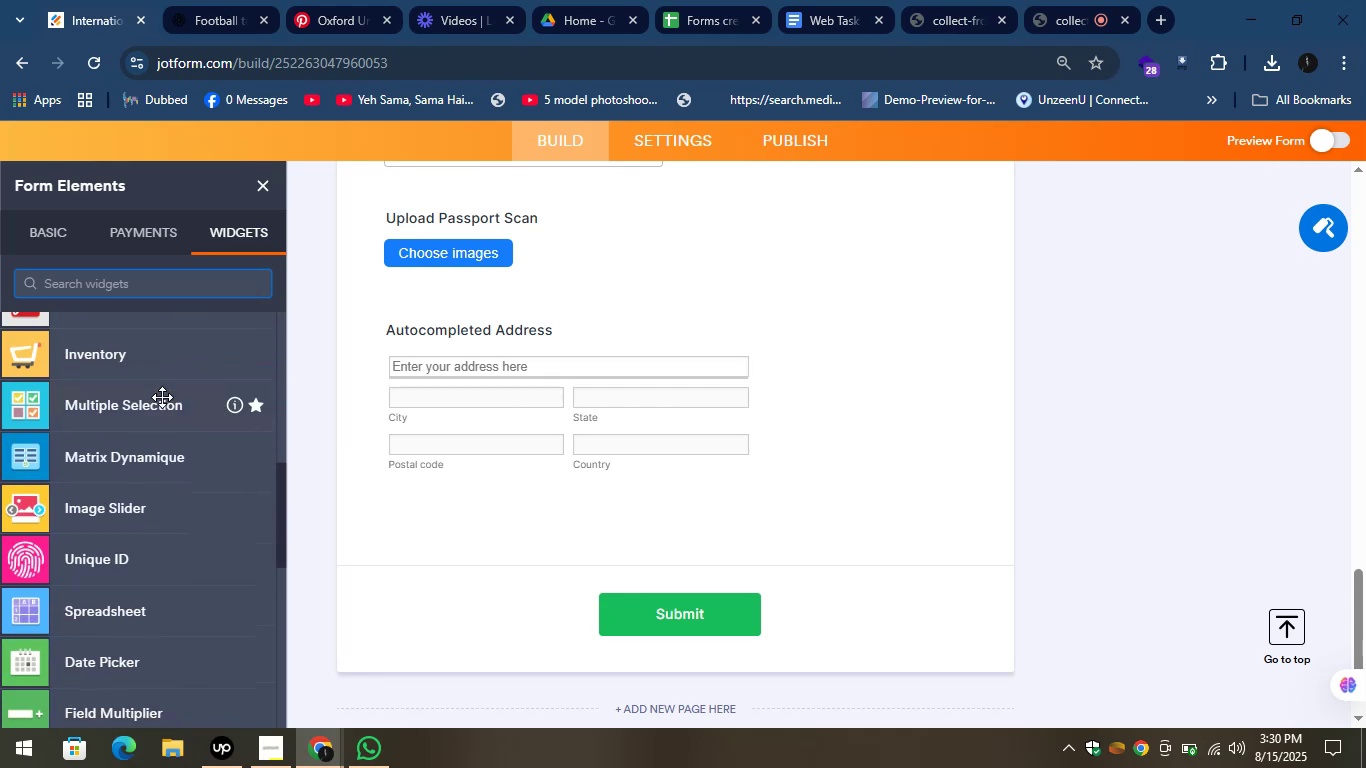 
scroll: coordinate [178, 441], scroll_direction: up, amount: 1.0
 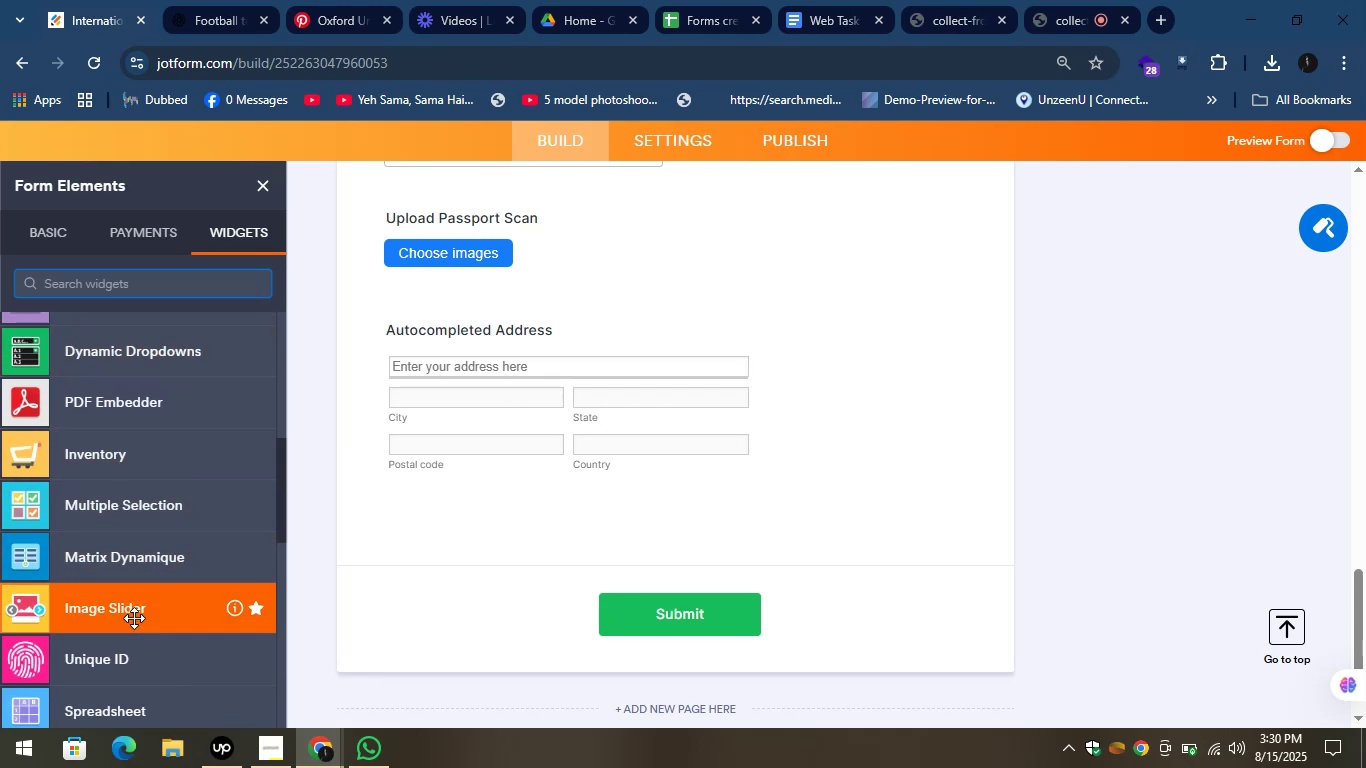 
scroll: coordinate [142, 532], scroll_direction: down, amount: 8.0
 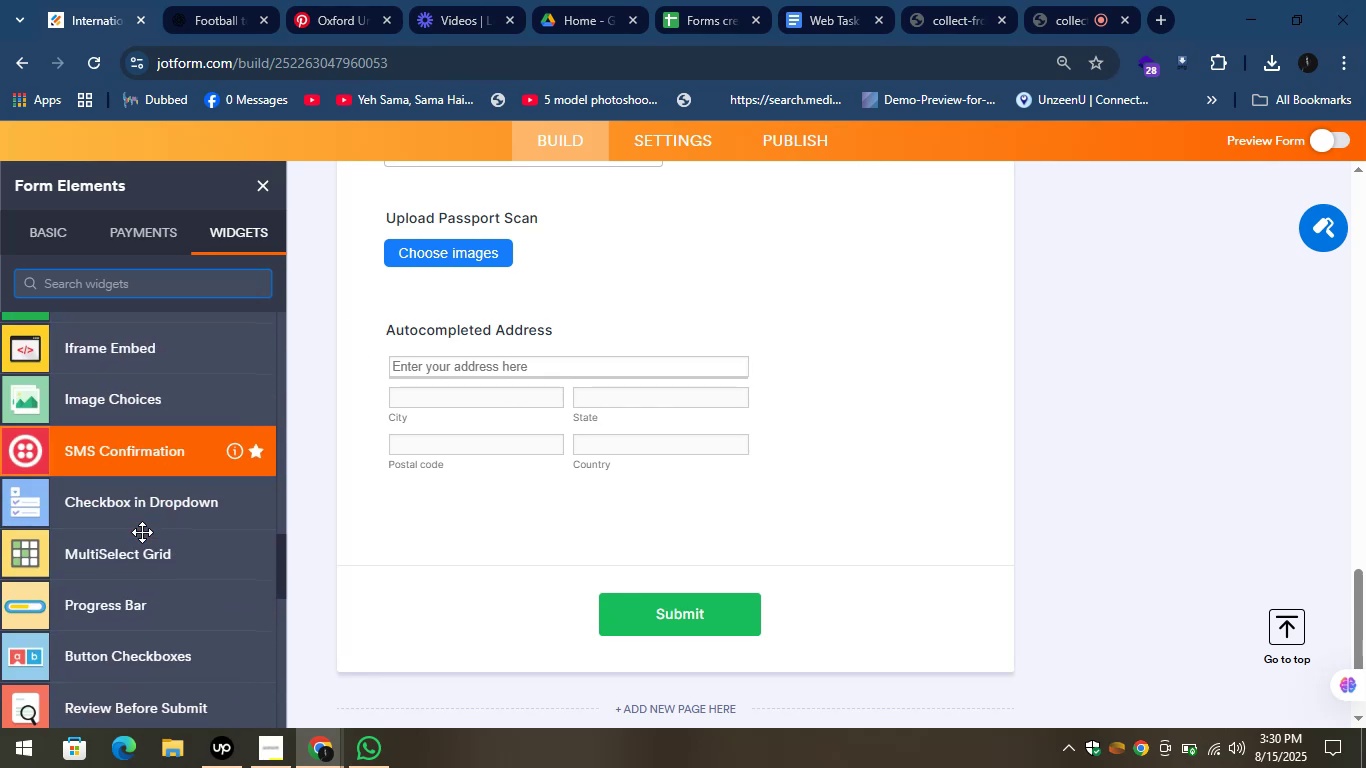 
scroll: coordinate [146, 503], scroll_direction: down, amount: 7.0
 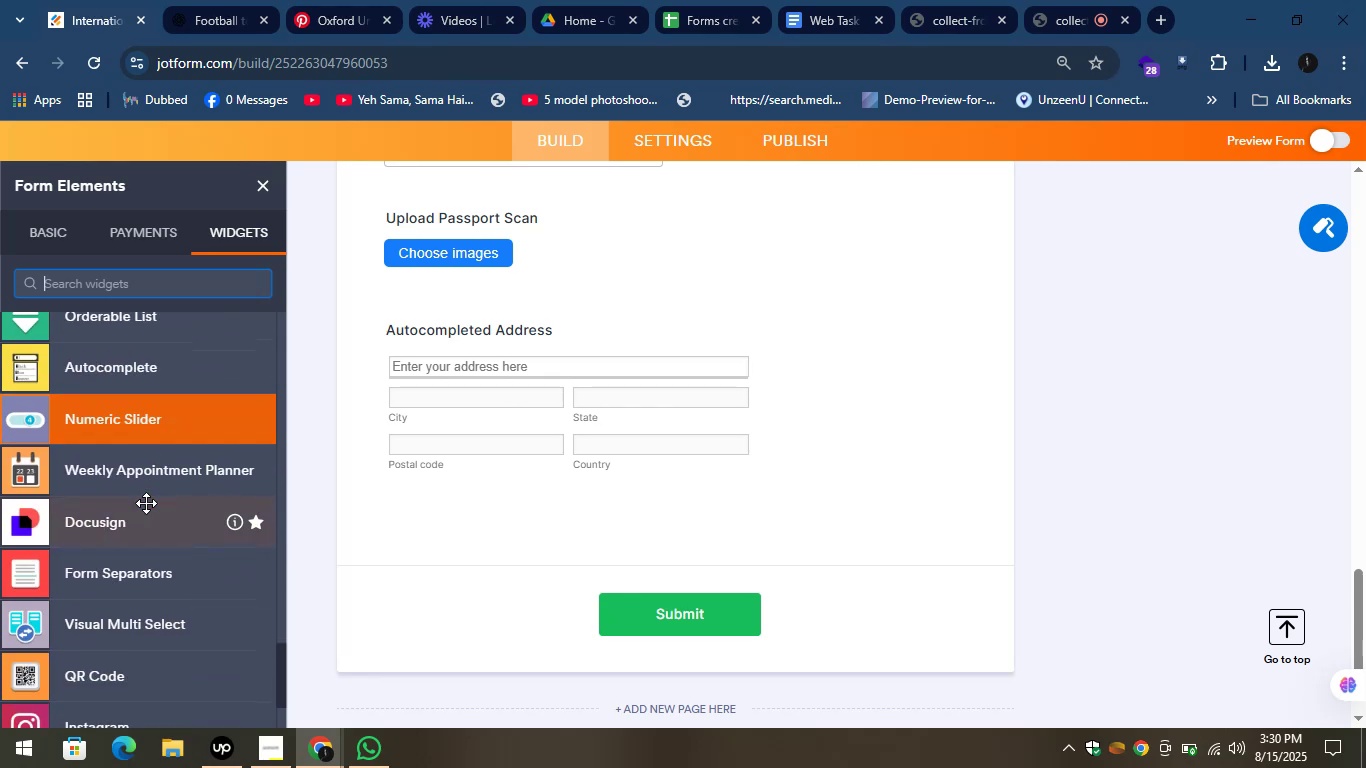 
scroll: coordinate [148, 507], scroll_direction: down, amount: 31.0
 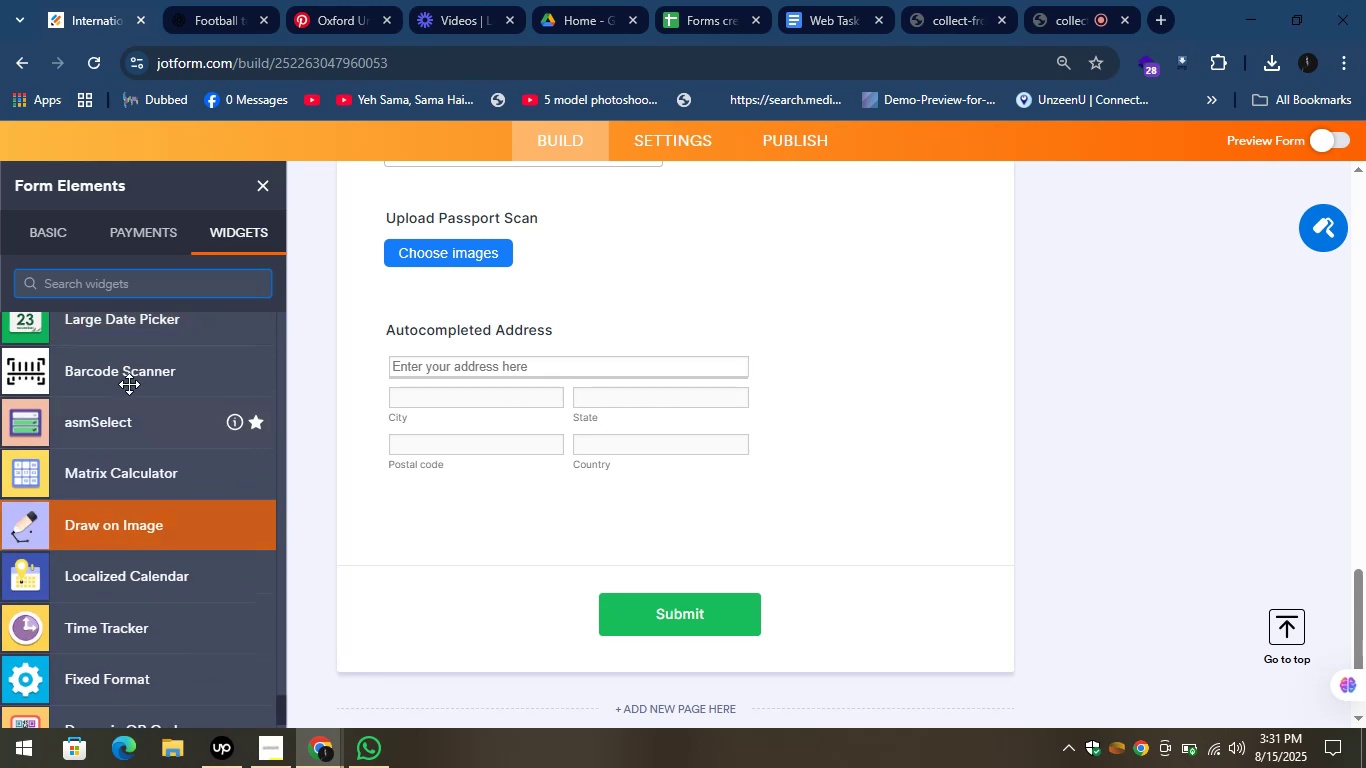 
scroll: coordinate [147, 425], scroll_direction: down, amount: 1.0
 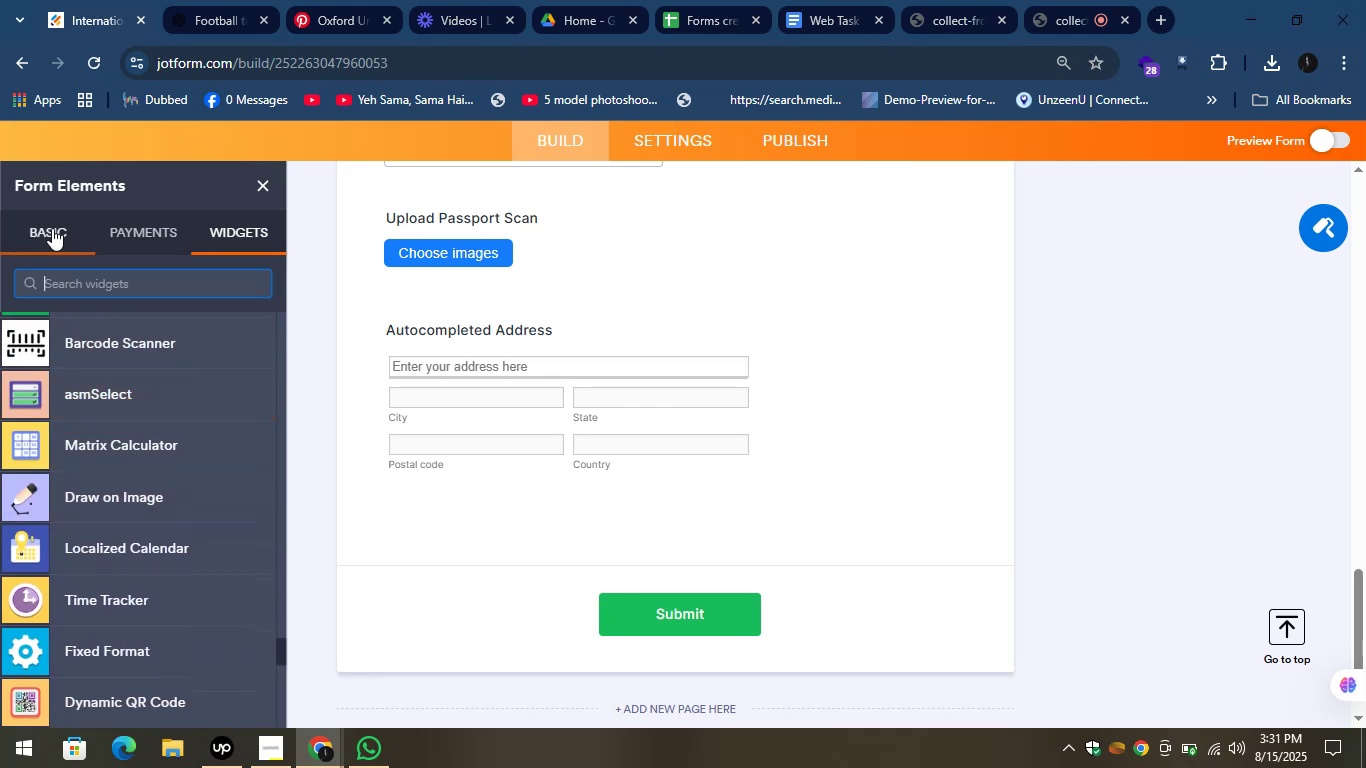 
left_click([53, 236])
 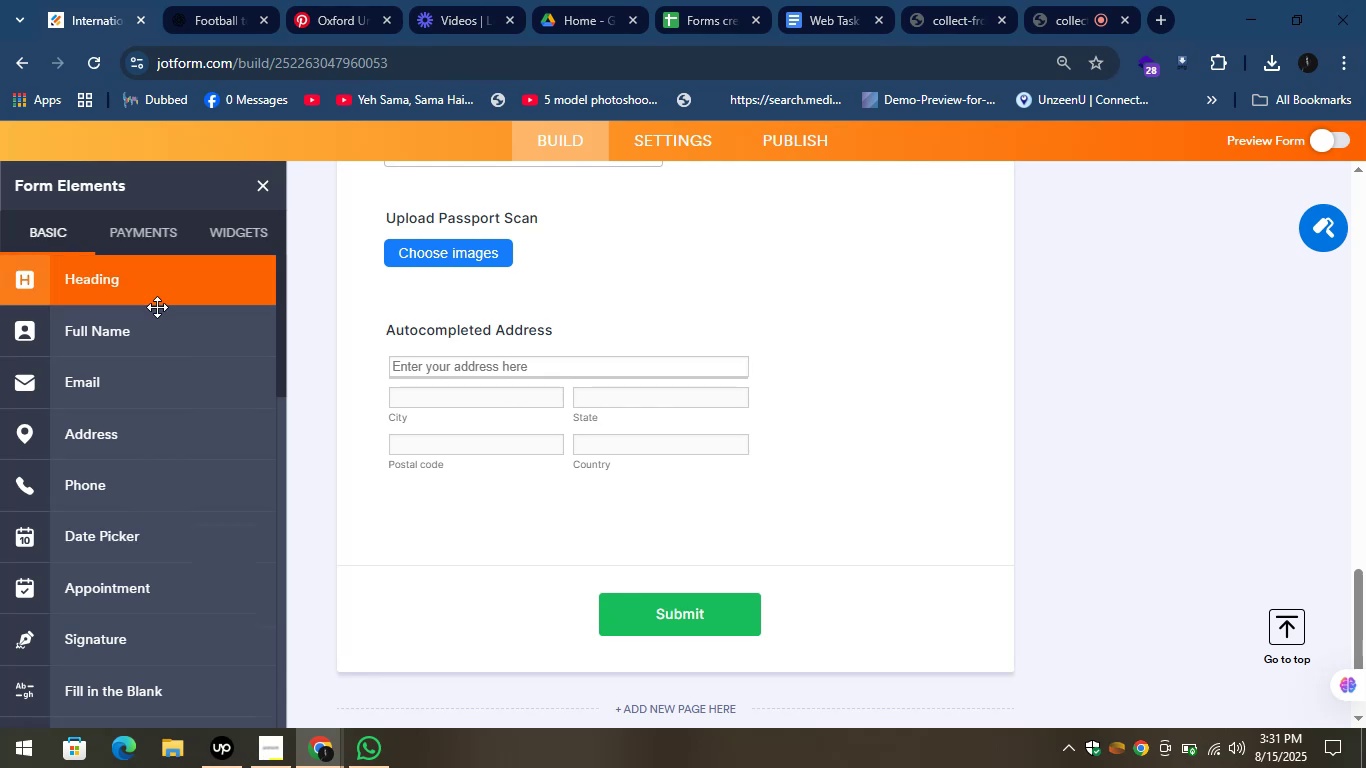 
left_click([198, 0])
 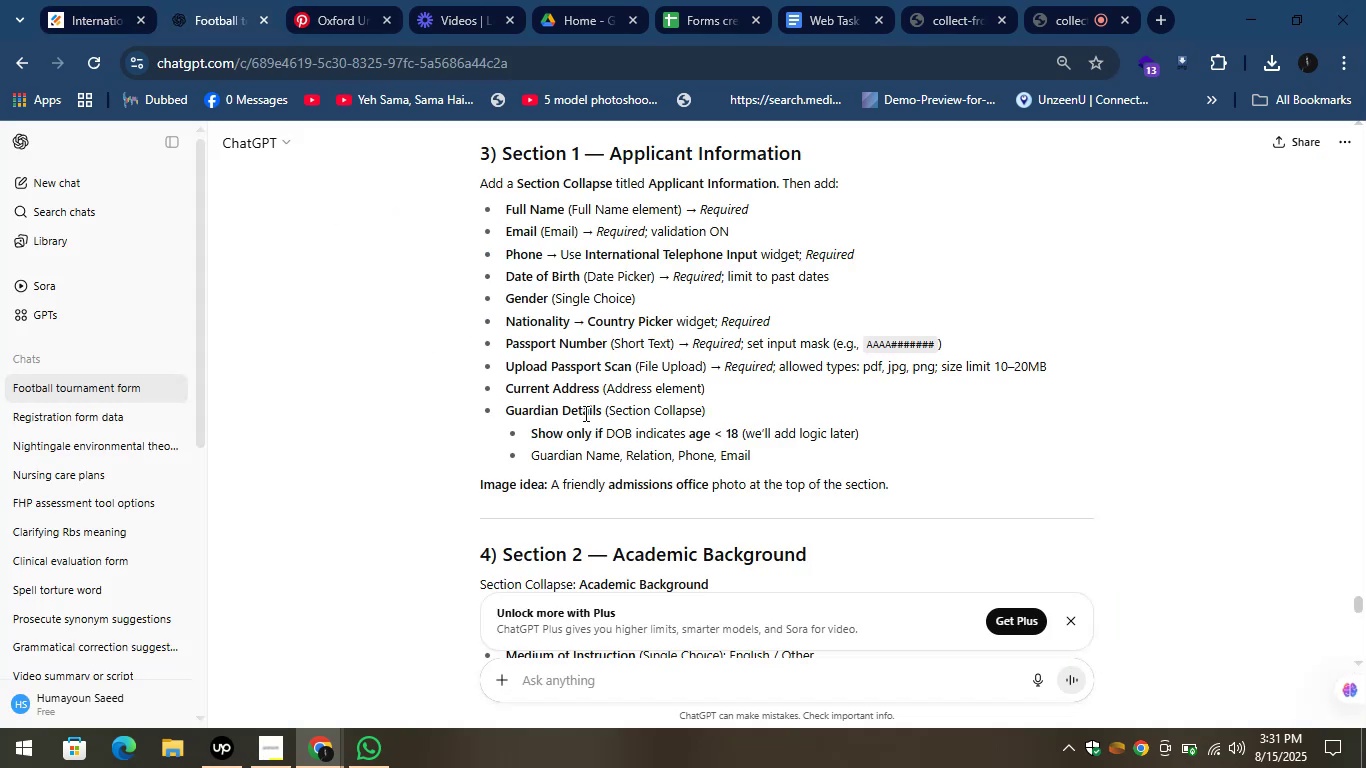 
left_click_drag(start_coordinate=[602, 406], to_coordinate=[499, 416])
 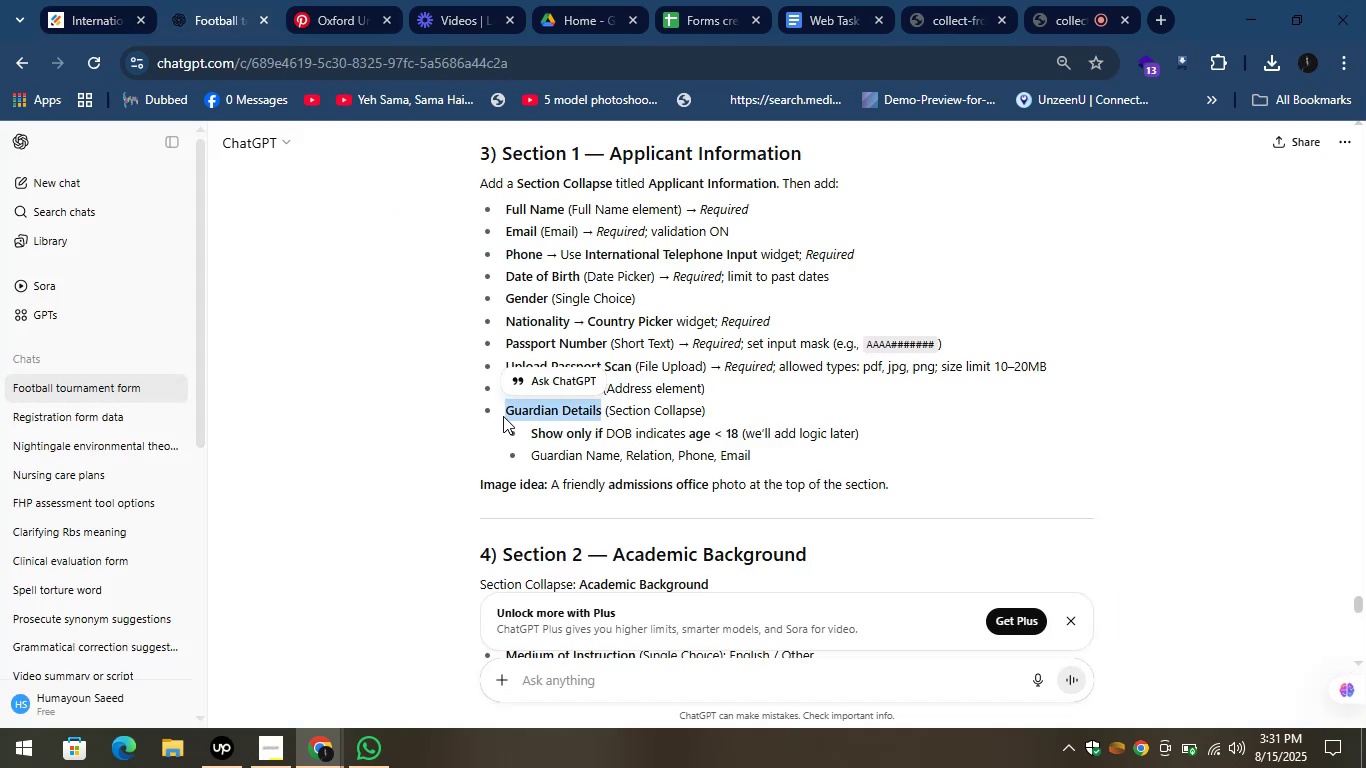 
key(Control+C)
 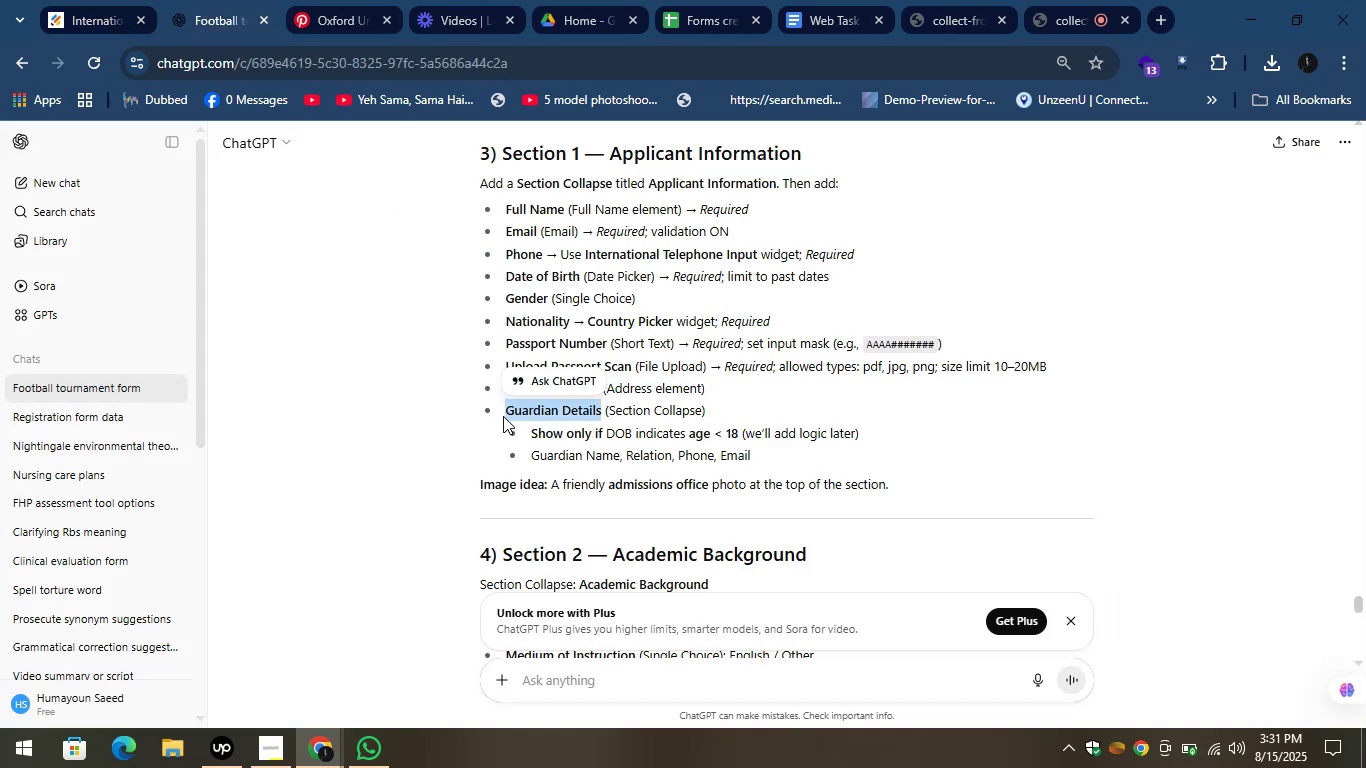 
key(Control+C)
 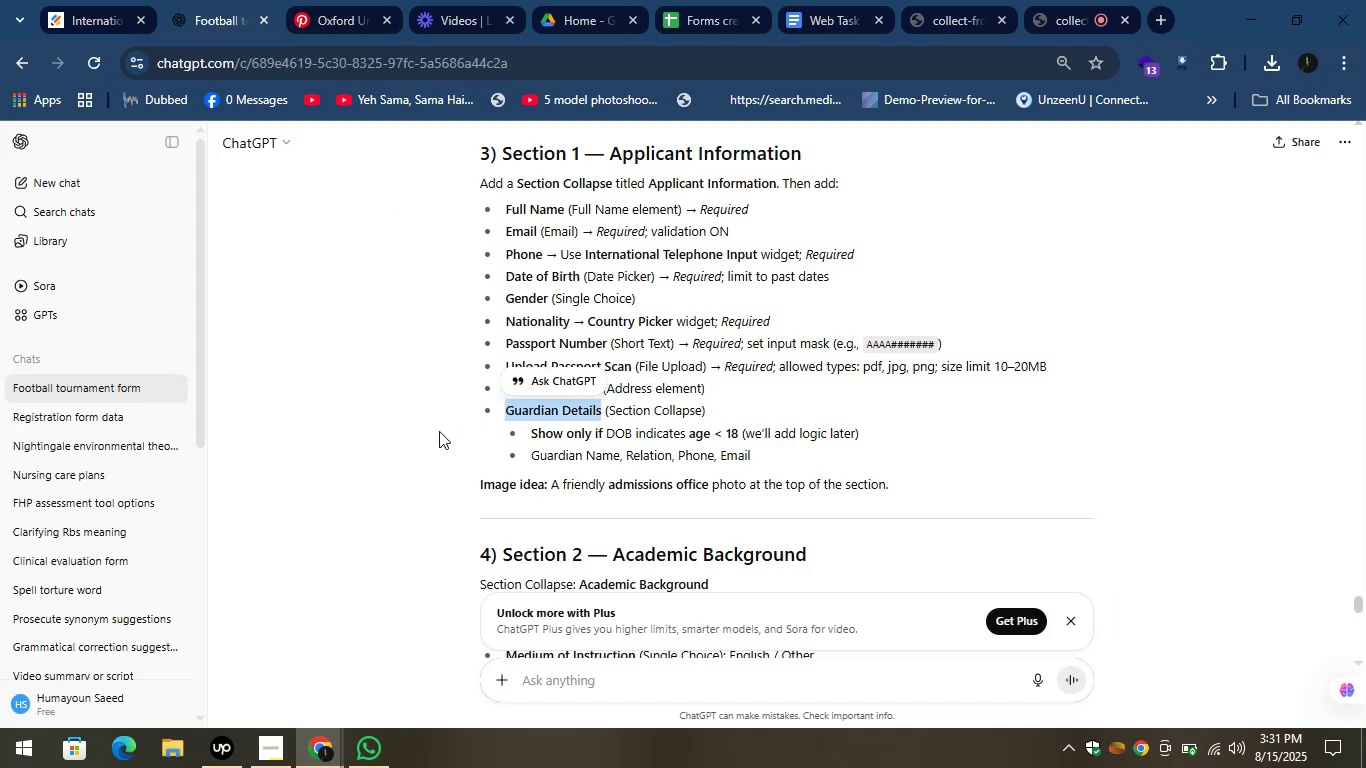 
left_click([435, 432])
 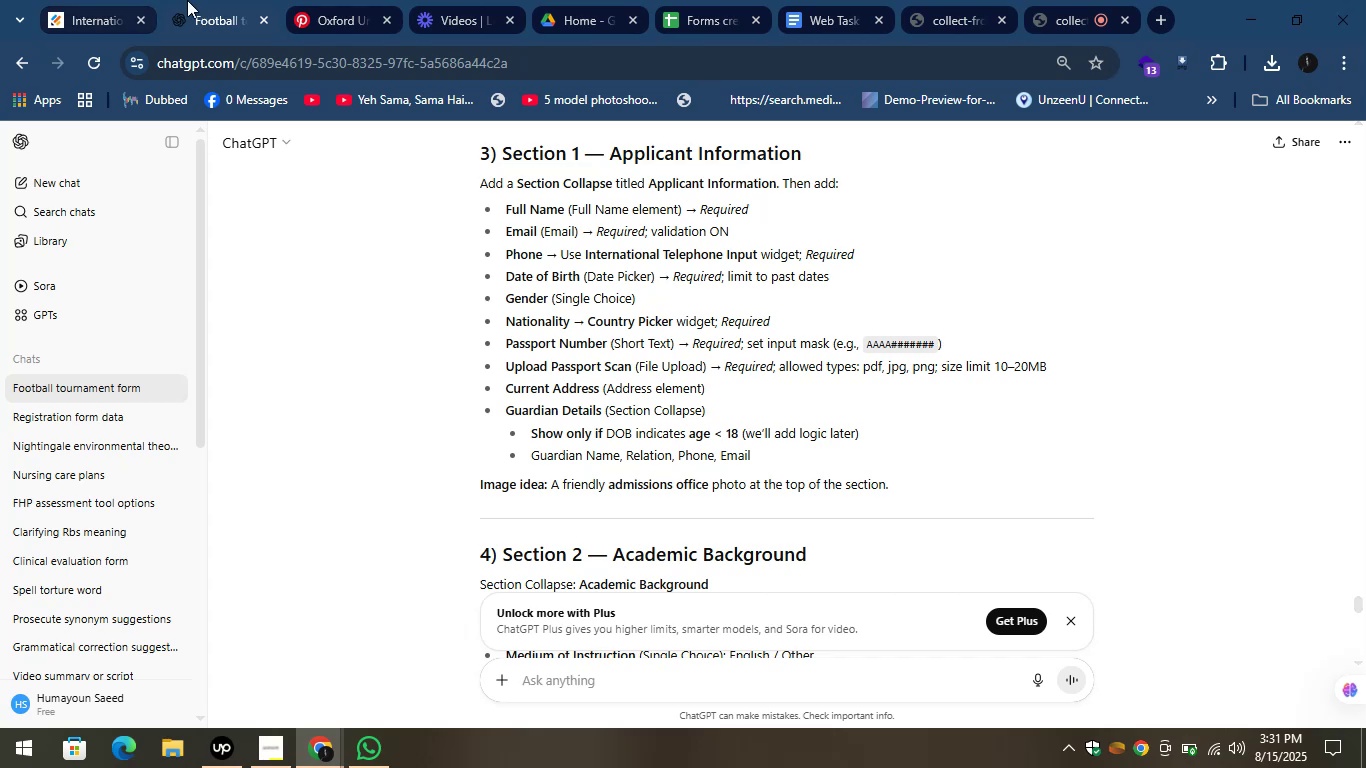 
left_click([76, 0])
 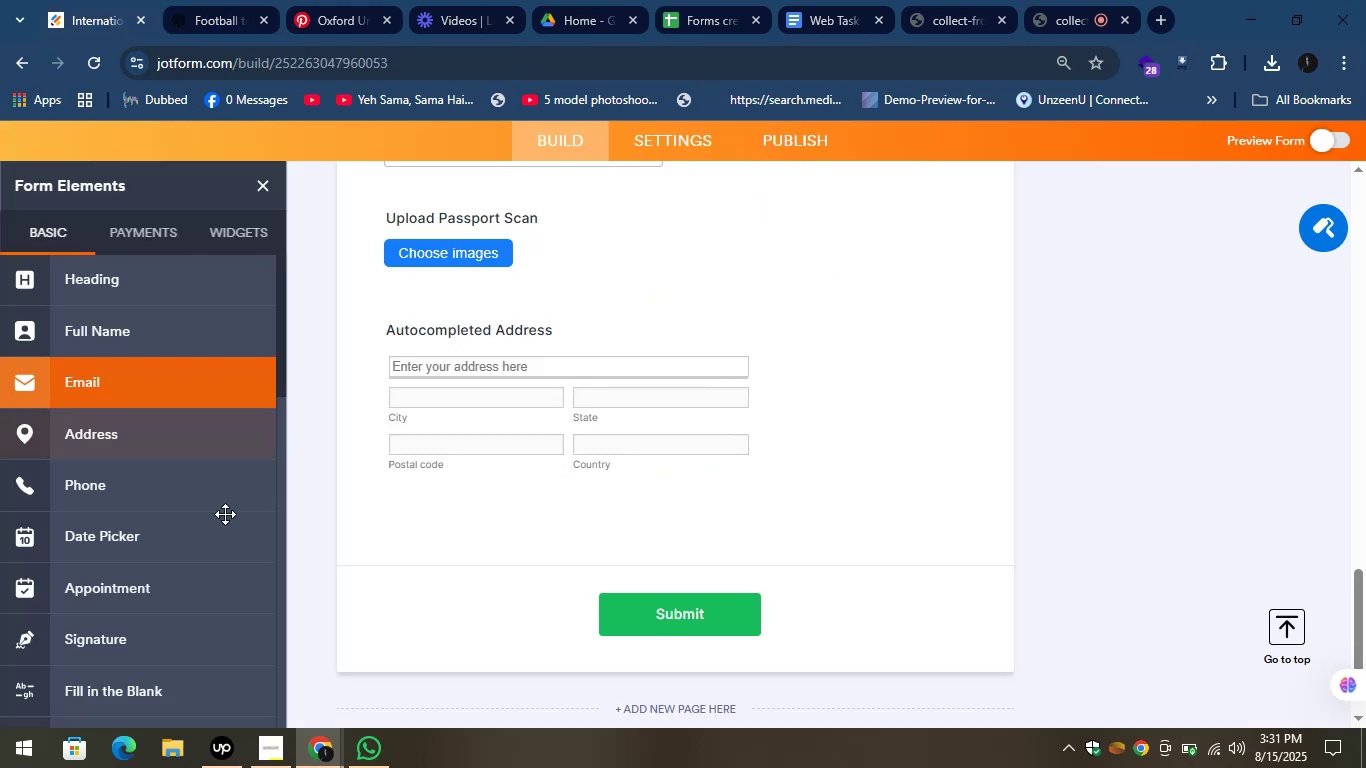 
scroll: coordinate [148, 506], scroll_direction: none, amount: 0.0
 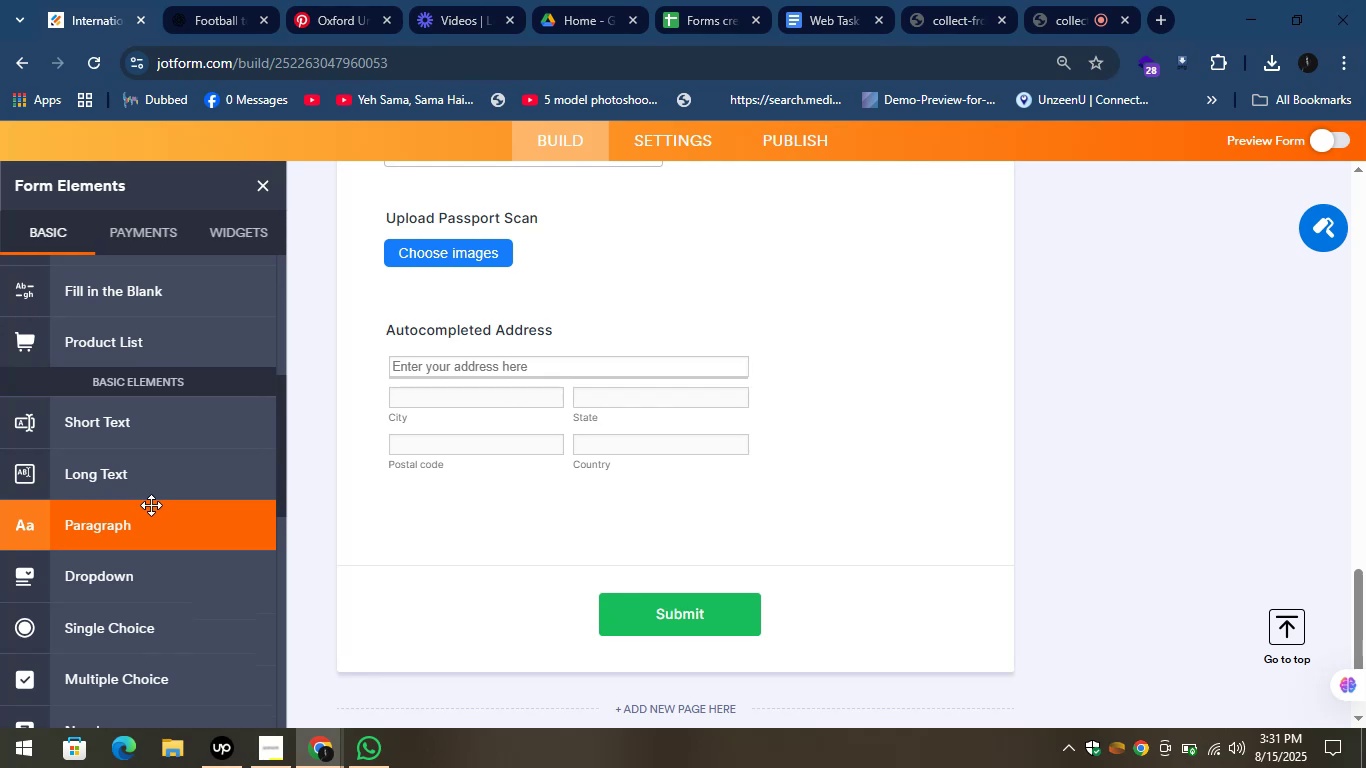 
wait(9.9)
 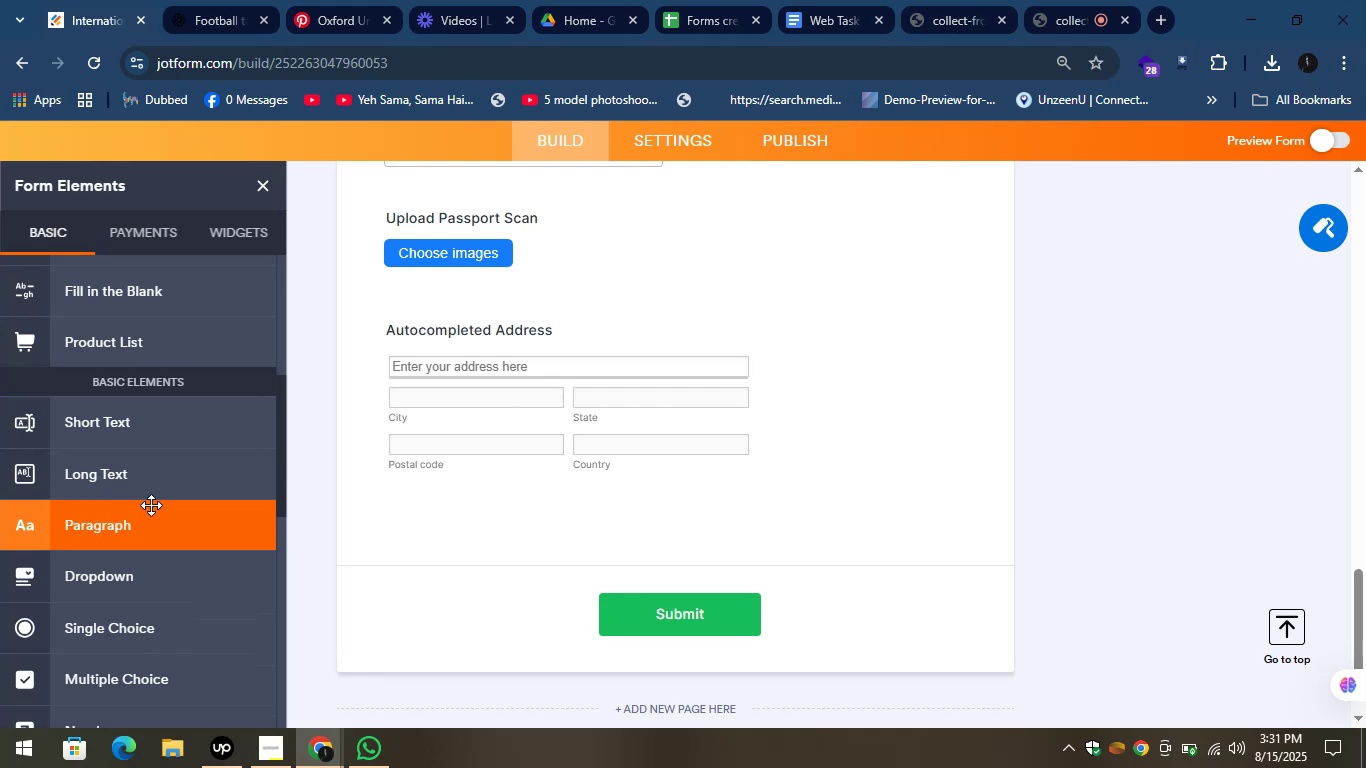 
scroll: coordinate [125, 563], scroll_direction: down, amount: 8.0
 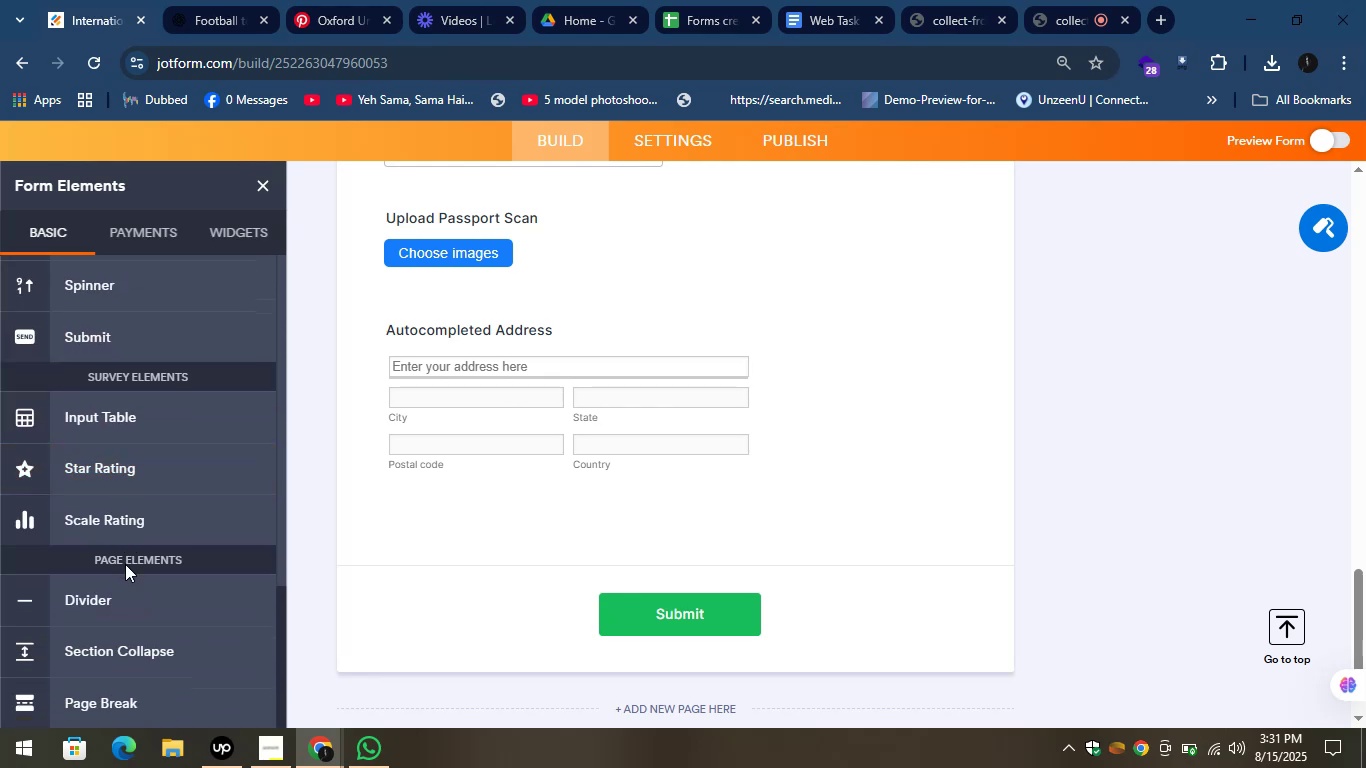 
scroll: coordinate [140, 569], scroll_direction: up, amount: 7.0
 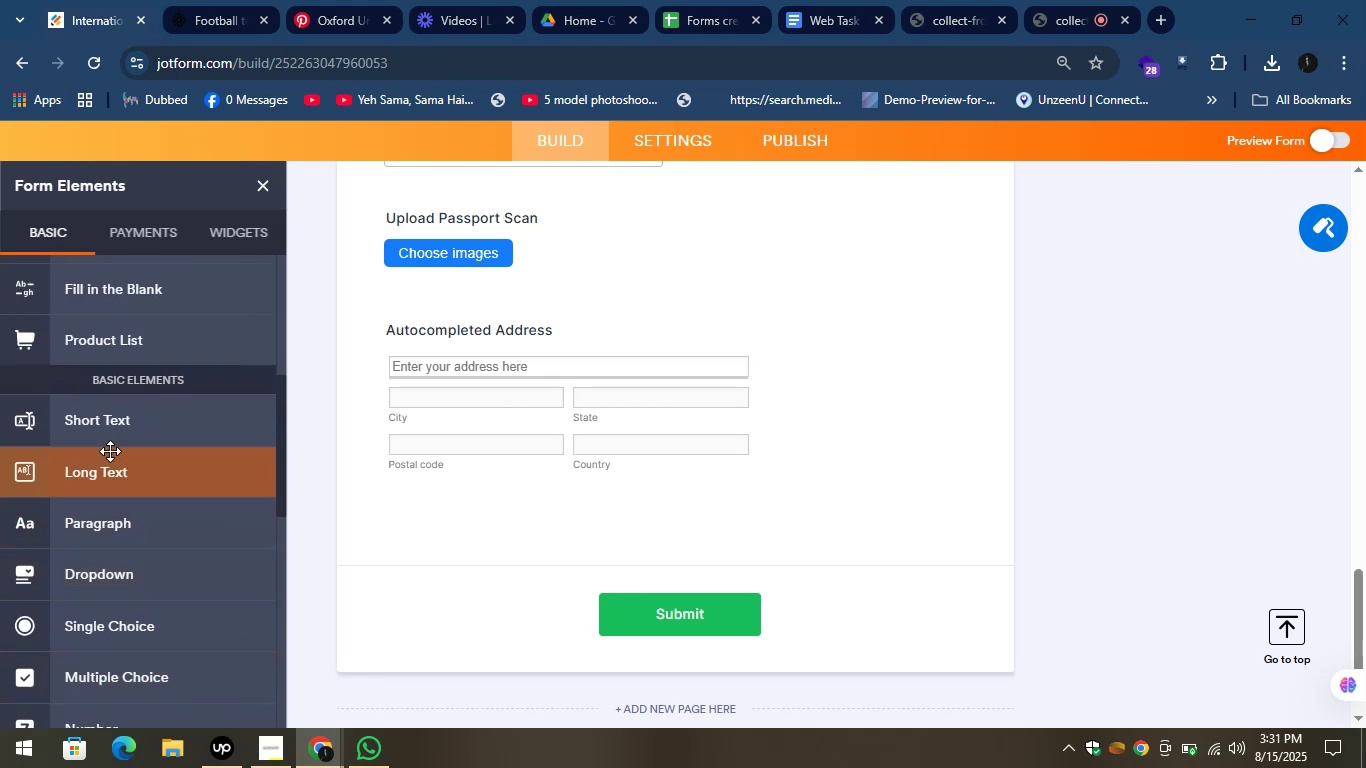 
left_click_drag(start_coordinate=[79, 421], to_coordinate=[443, 516])
 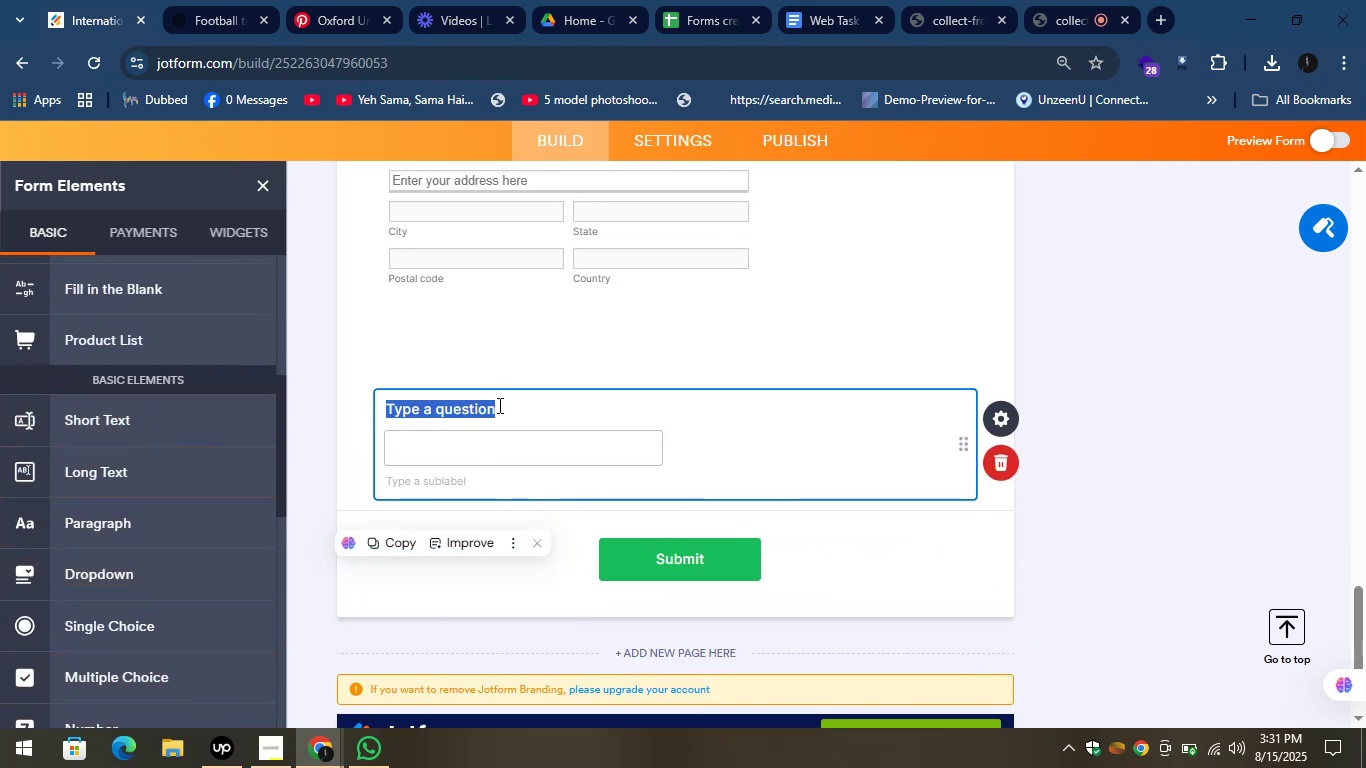 
key(Control+V)
 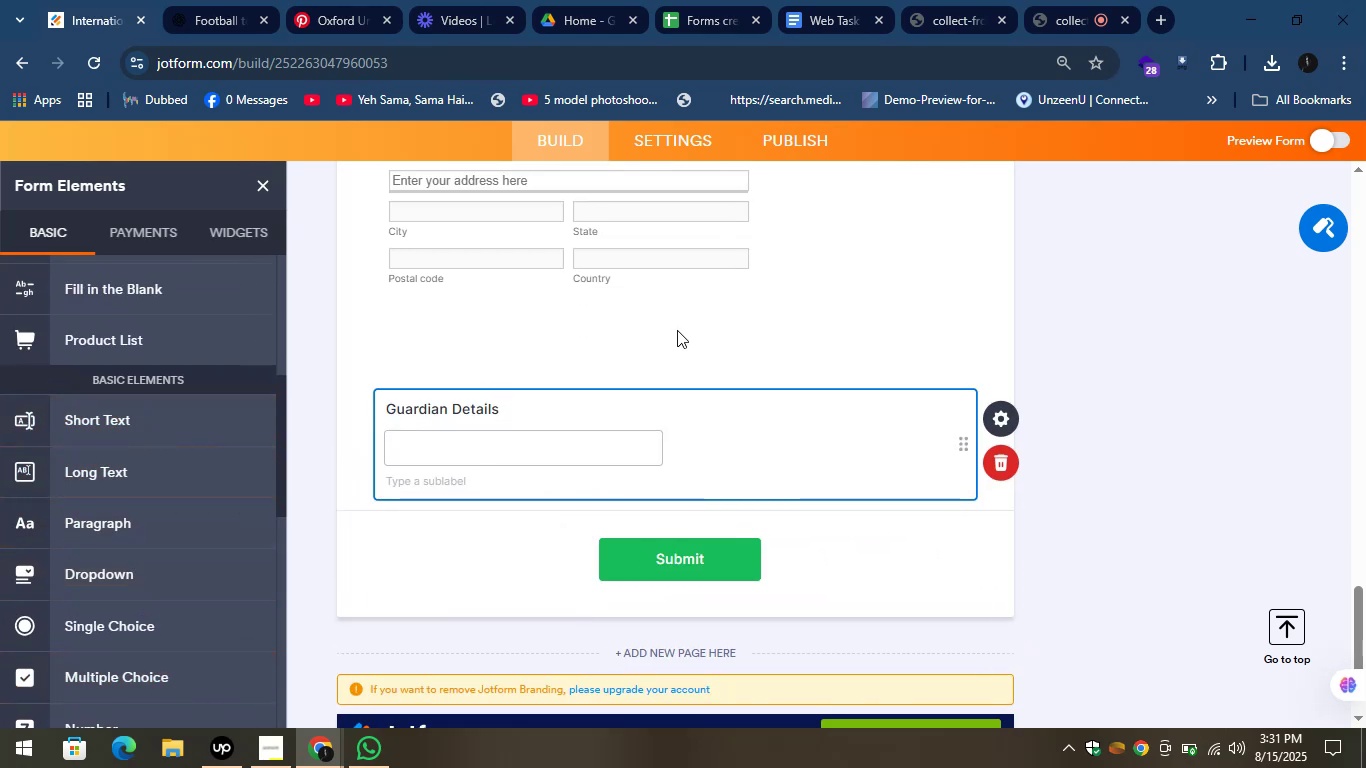 
left_click([678, 330])
 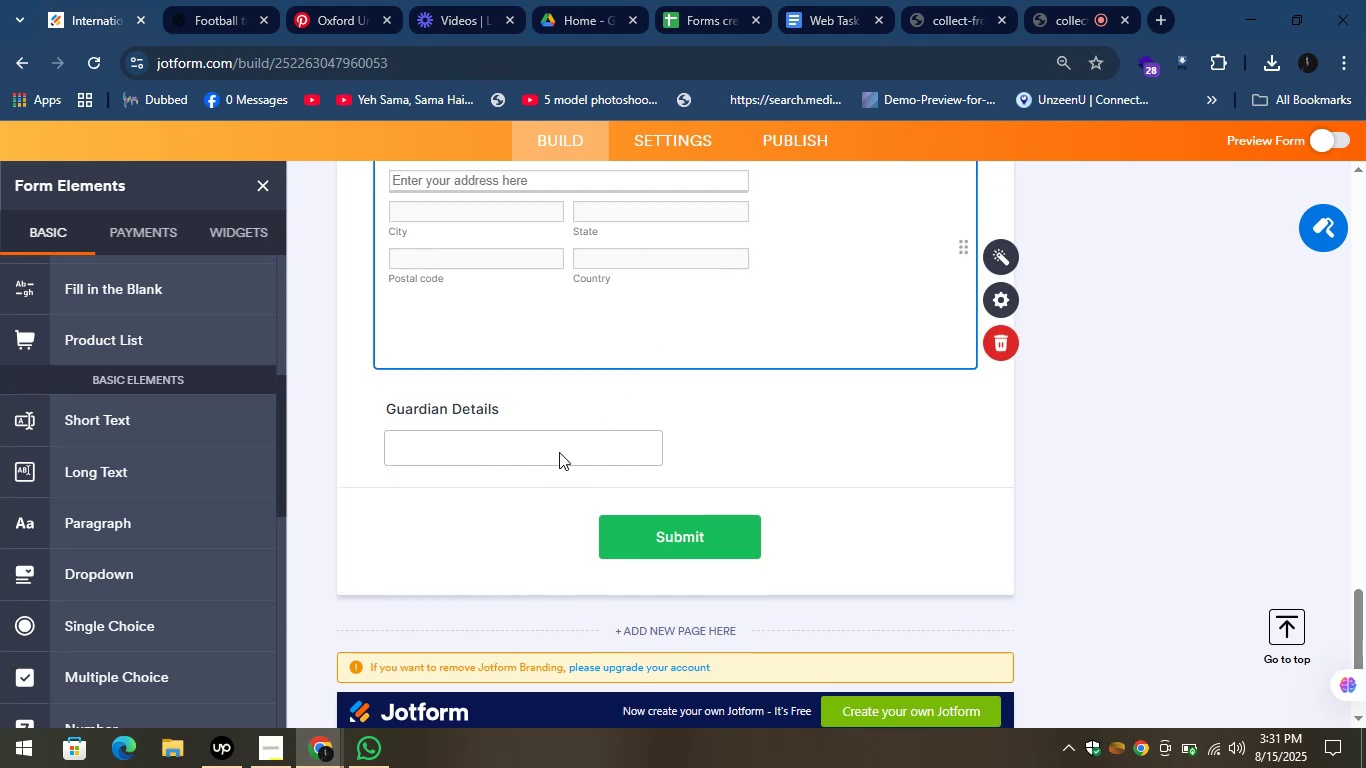 
left_click([537, 446])
 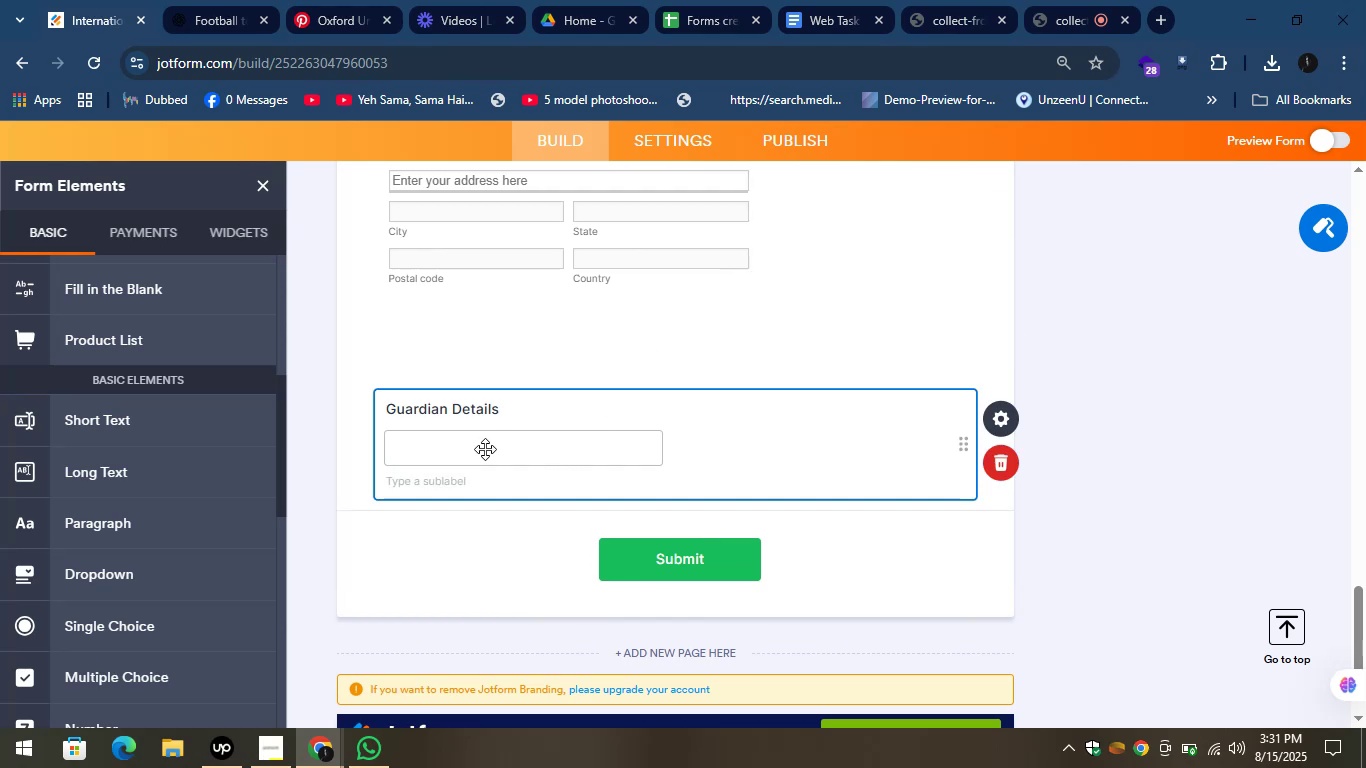 
double_click([485, 449])
 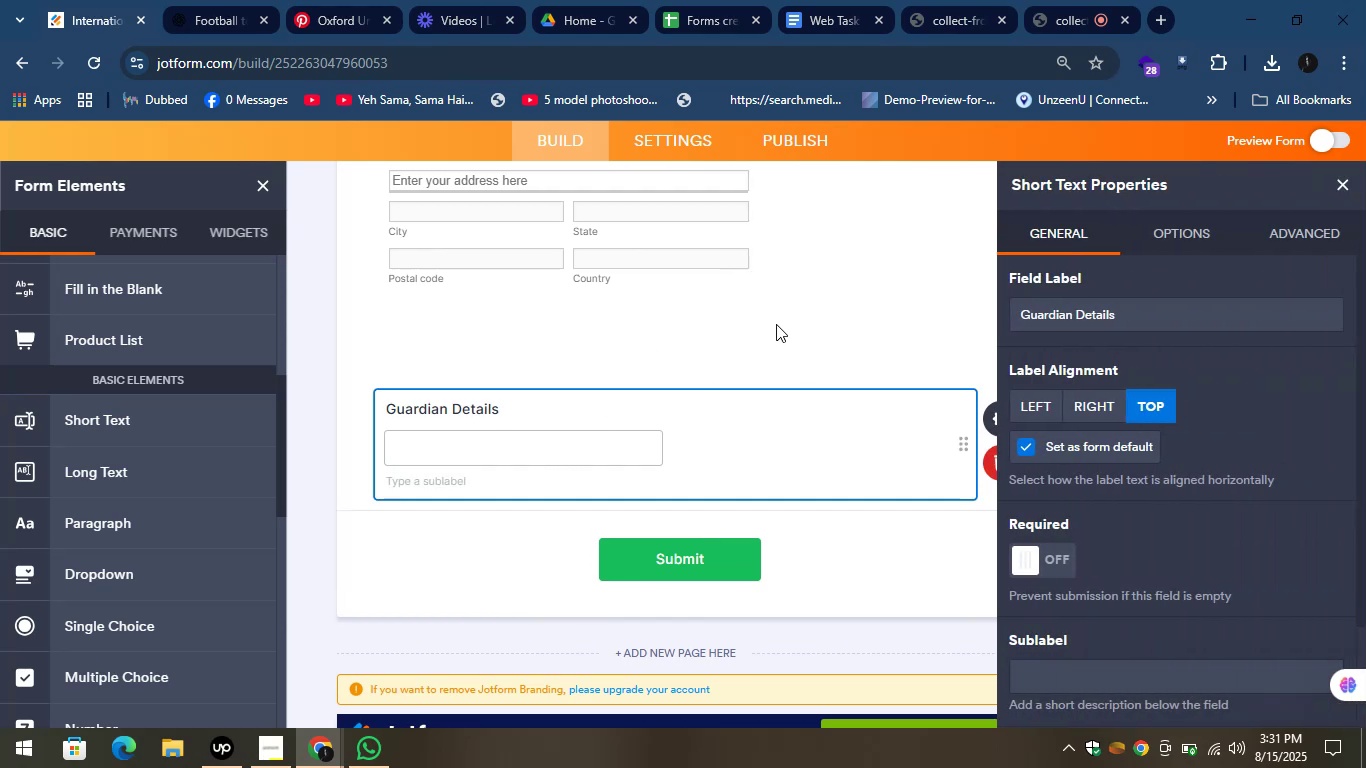 
left_click([776, 318])
 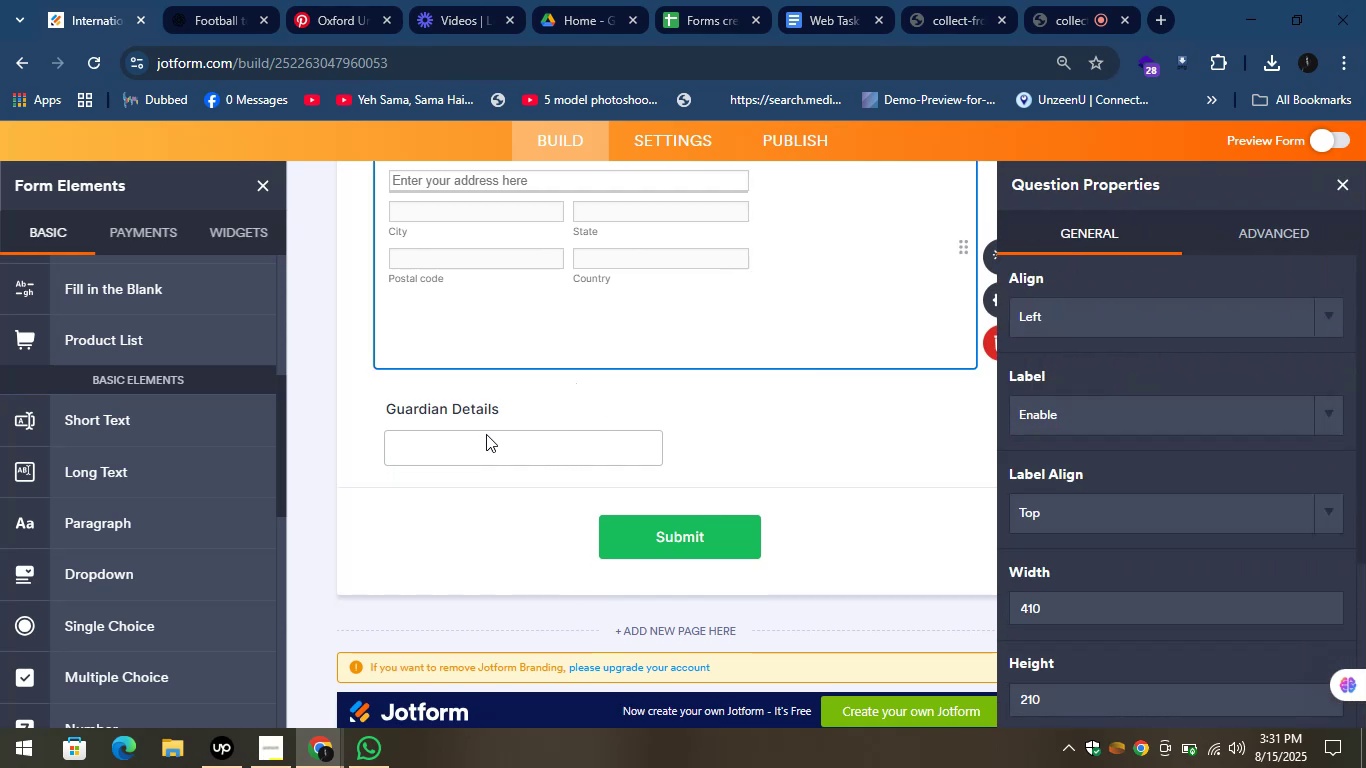 
left_click([495, 409])
 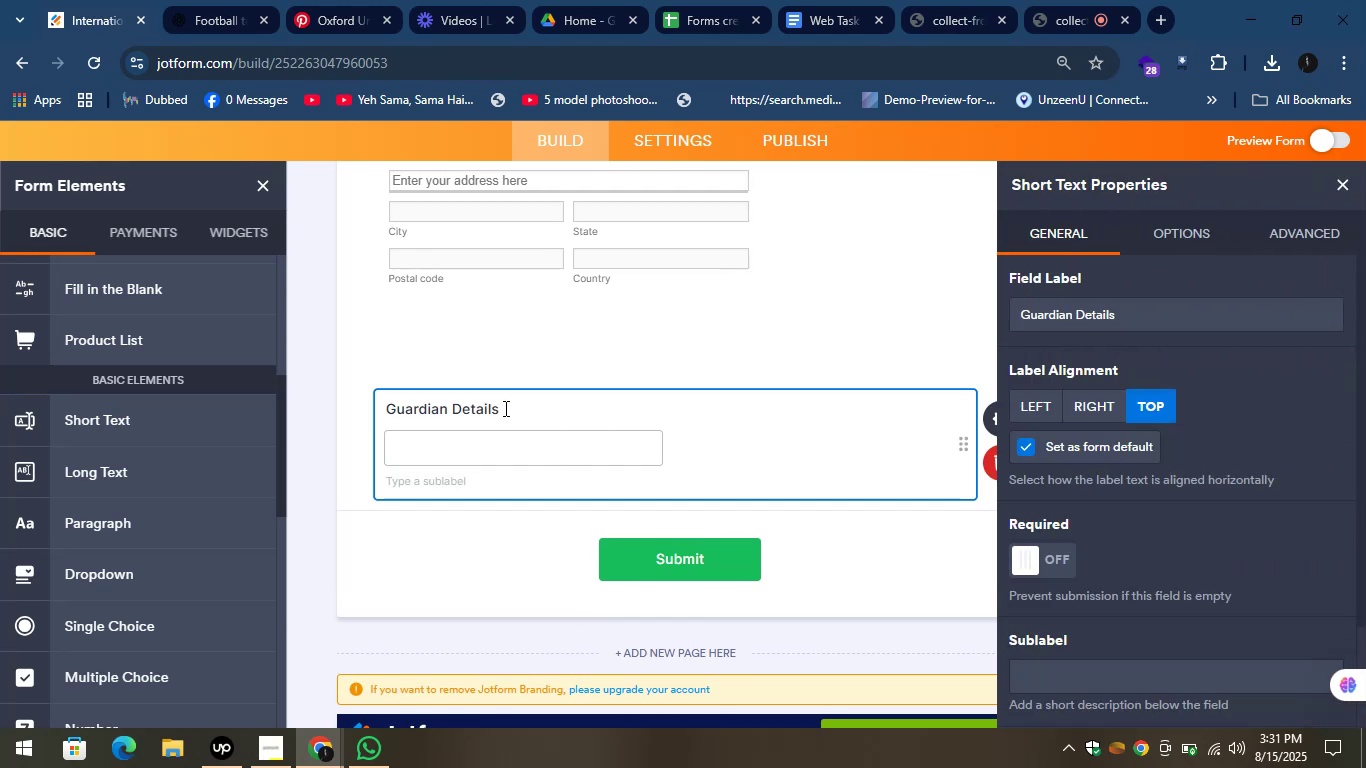 
left_click_drag(start_coordinate=[512, 406], to_coordinate=[452, 404])
 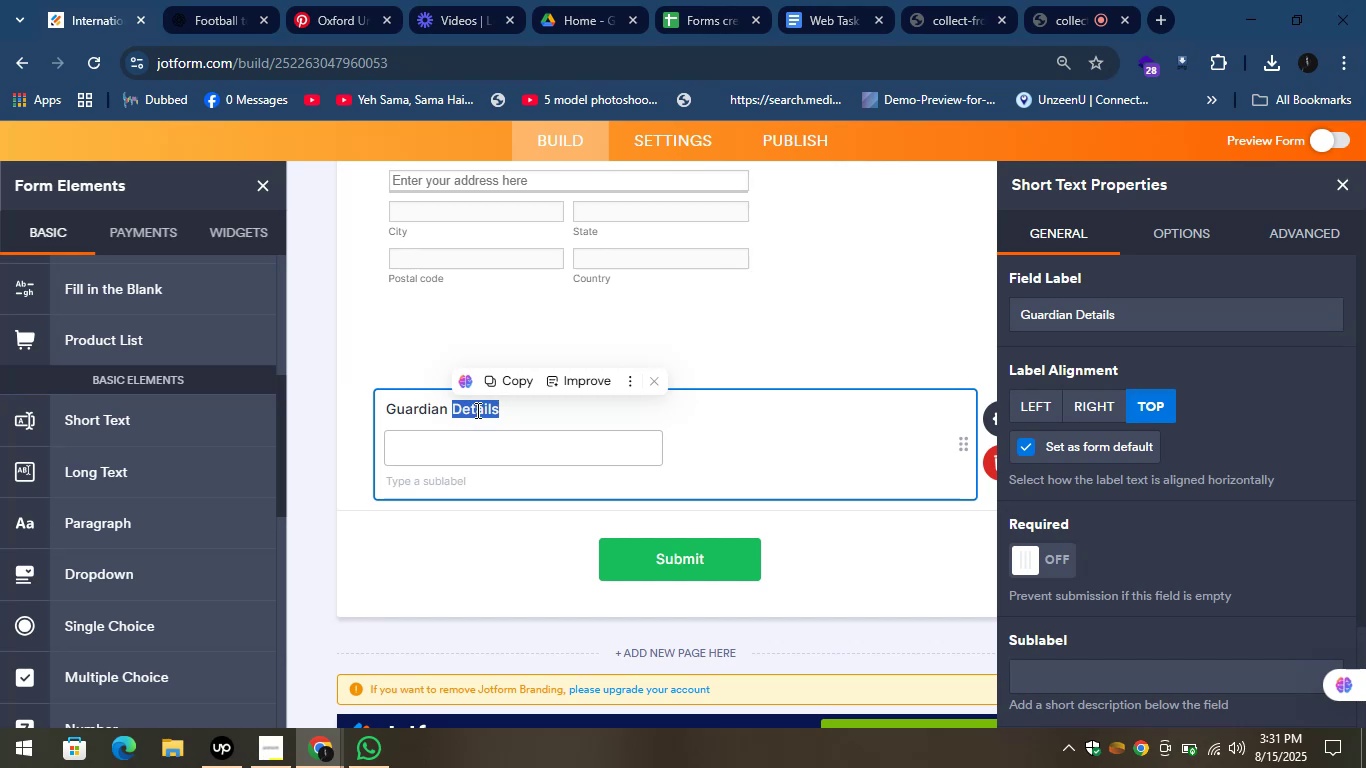 
left_click([514, 410])
 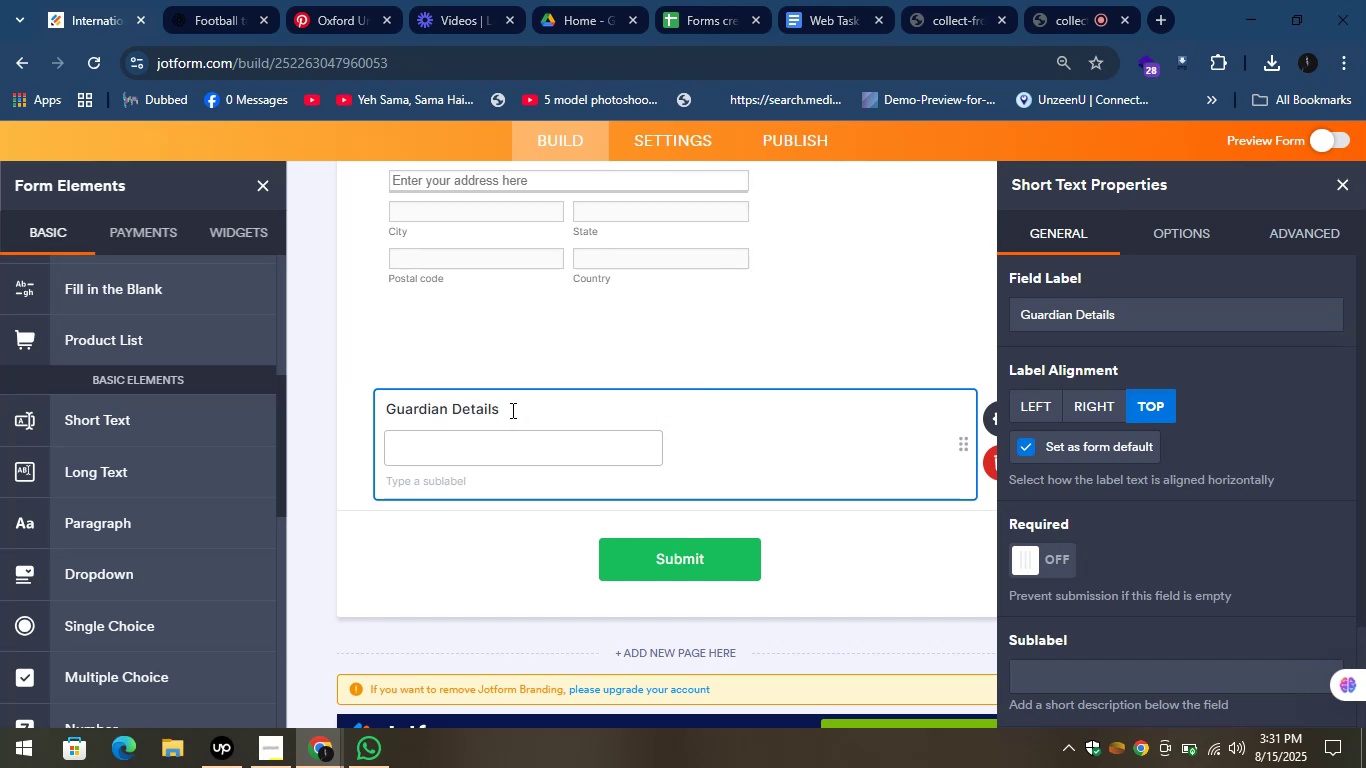 
key(Control+A)
 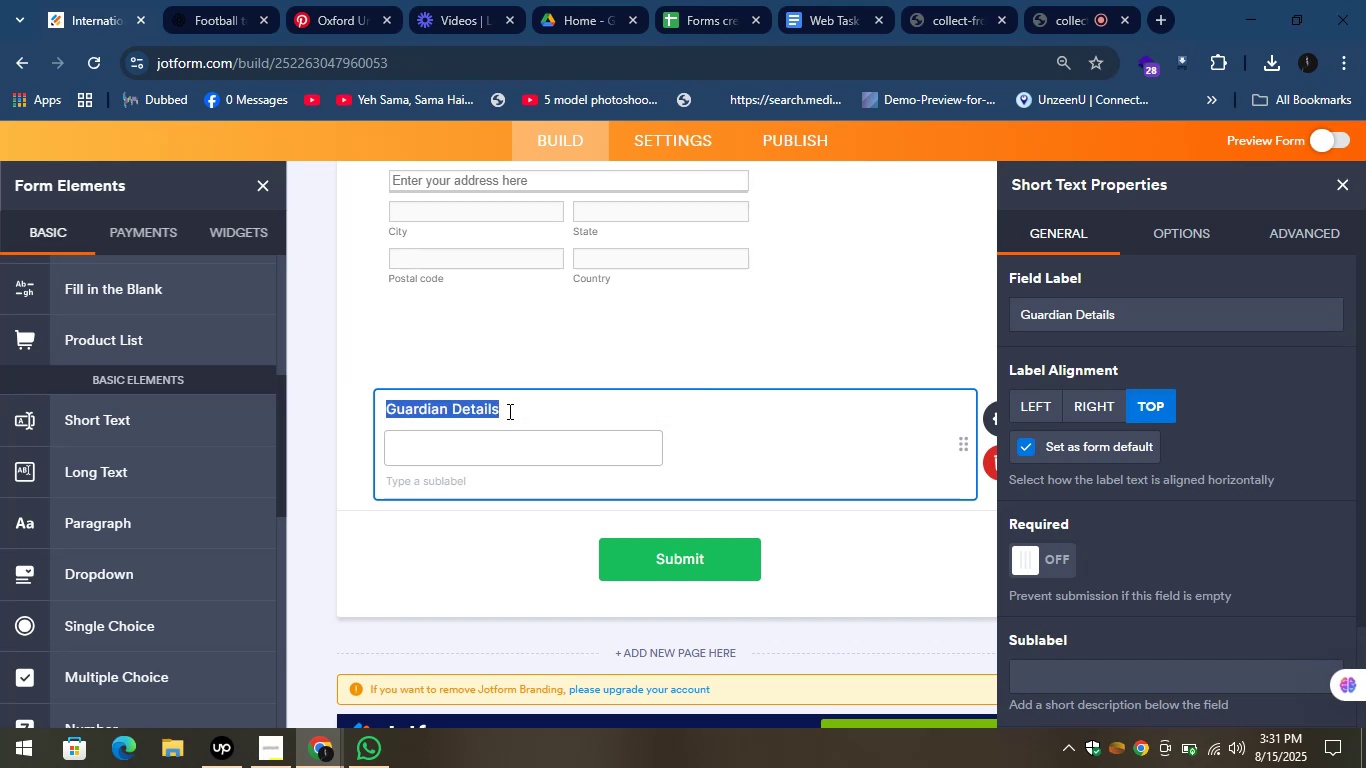 
key(Control+C)
 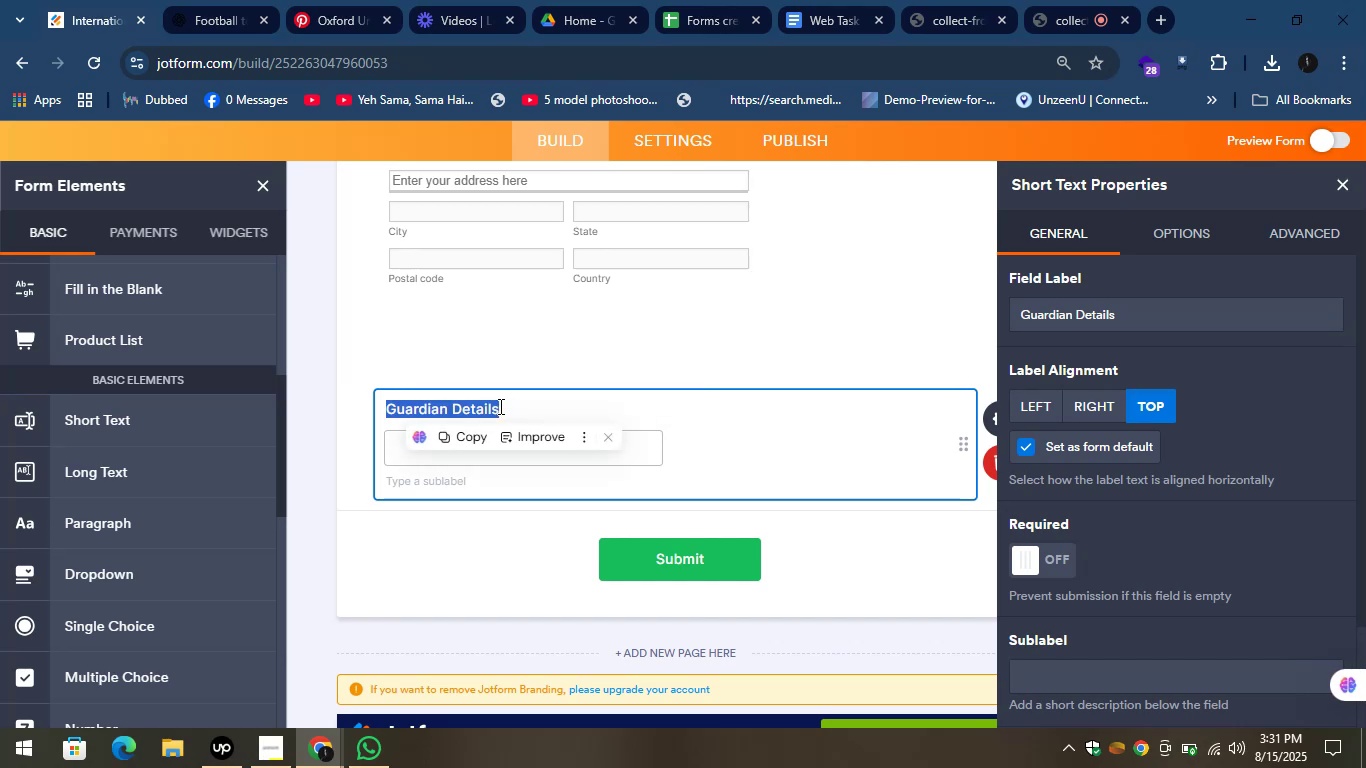 
left_click([508, 410])
 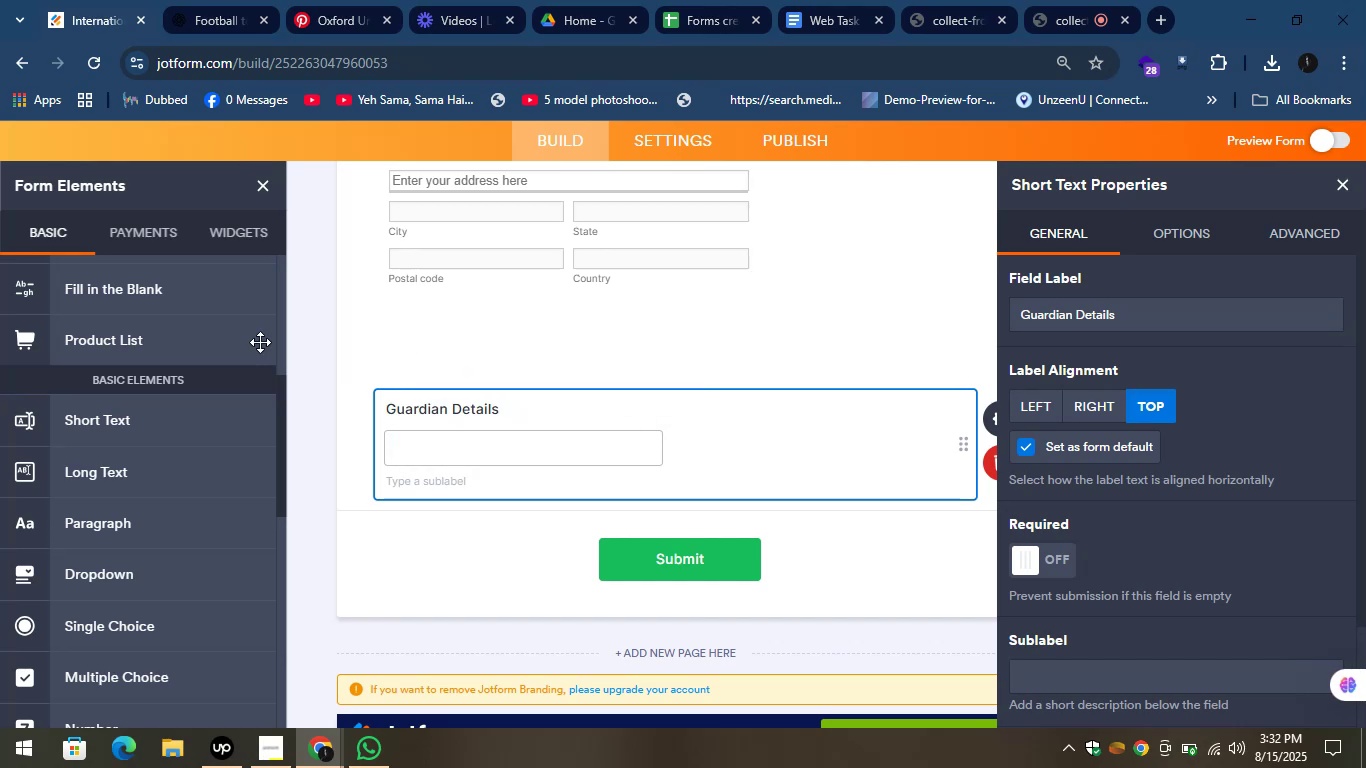 
scroll: coordinate [231, 380], scroll_direction: up, amount: 9.0
 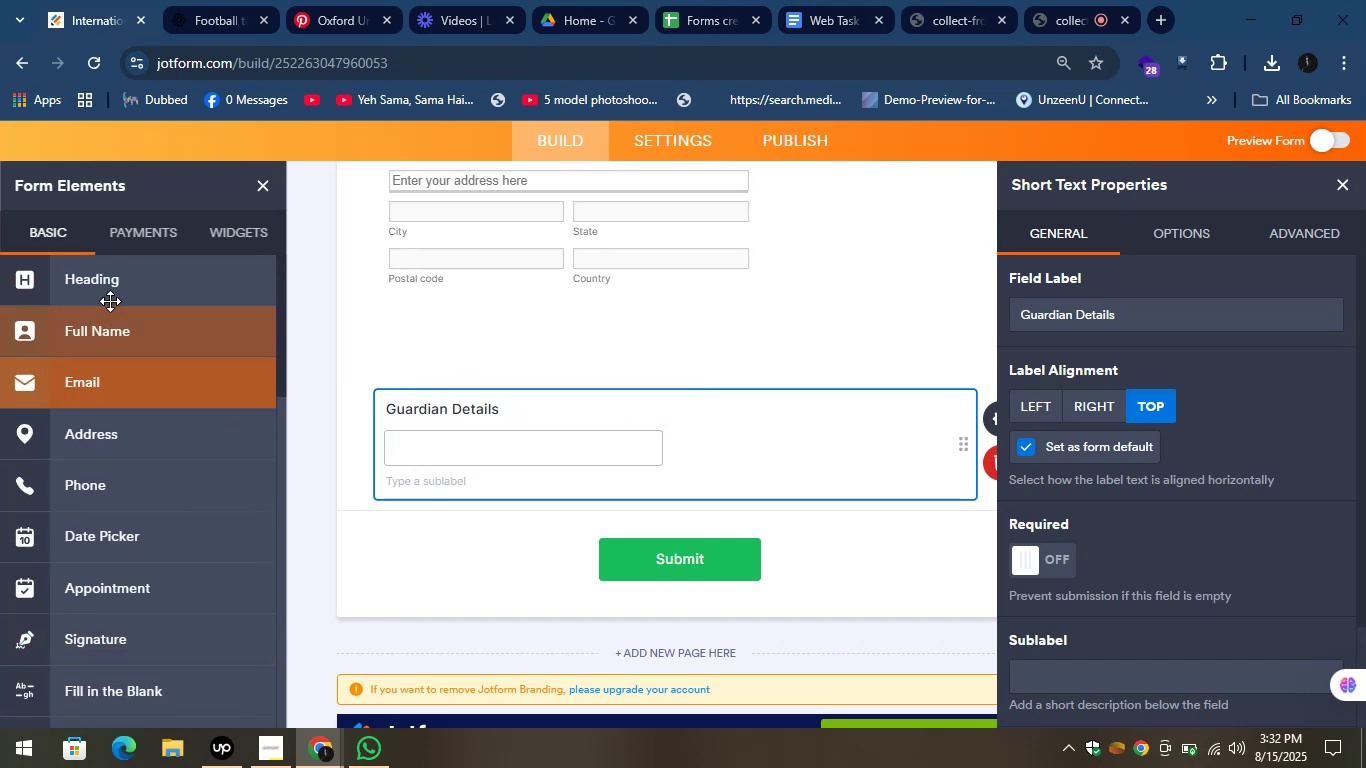 
left_click_drag(start_coordinate=[92, 285], to_coordinate=[469, 359])
 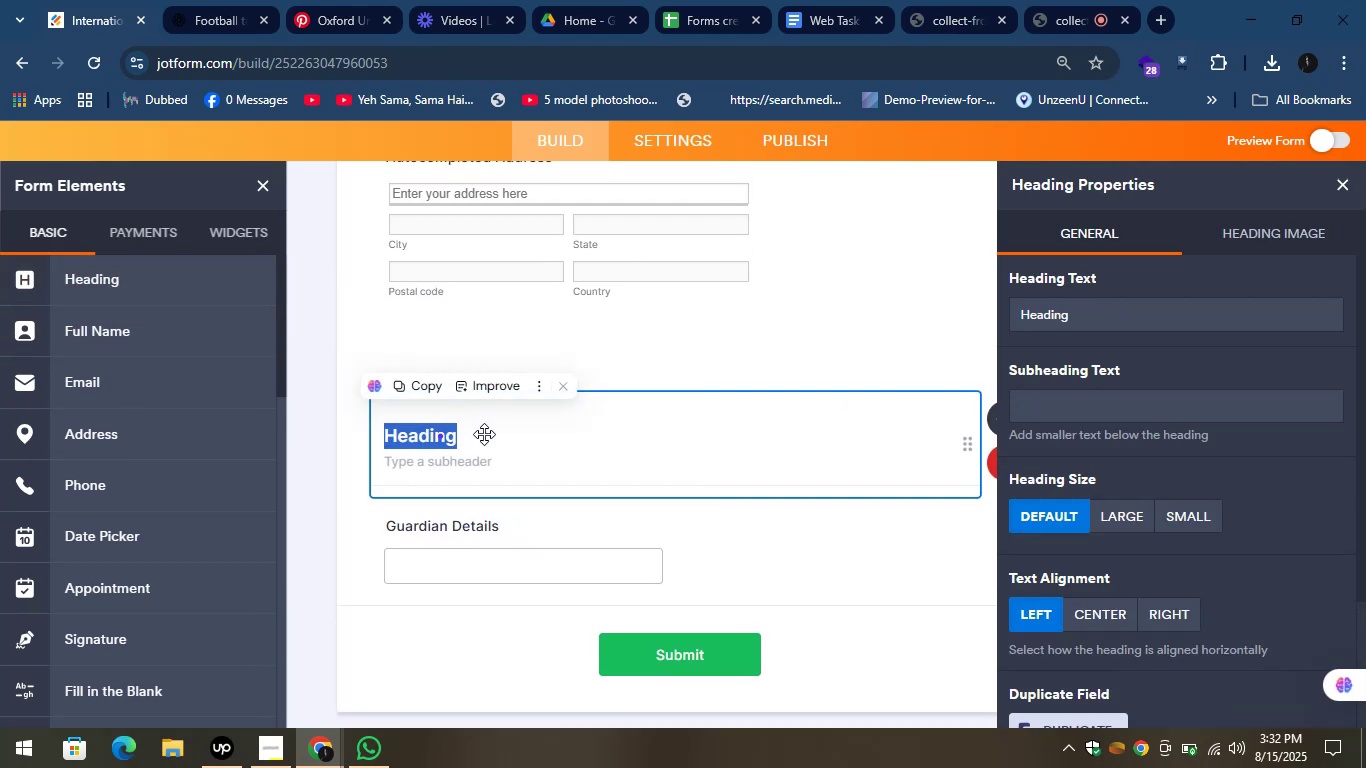 
key(Control+V)
 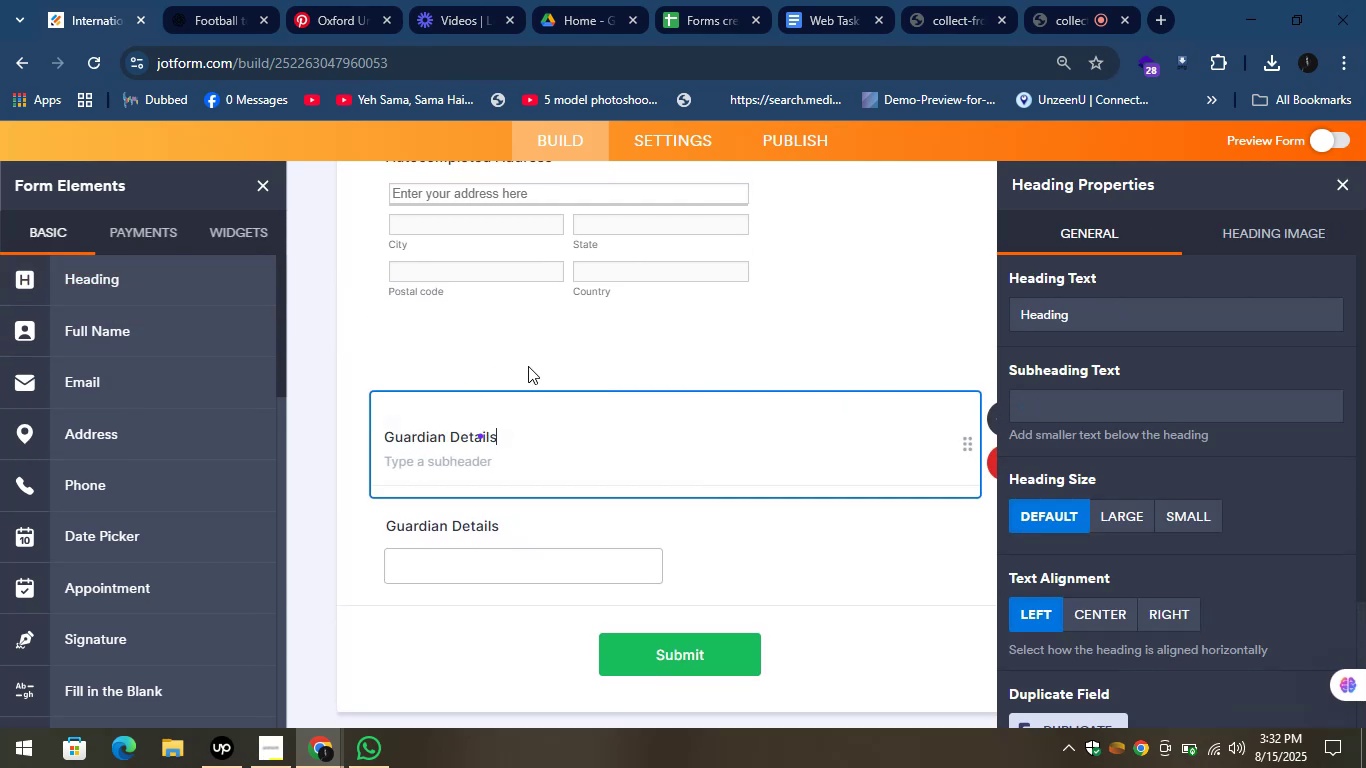 
left_click([527, 338])
 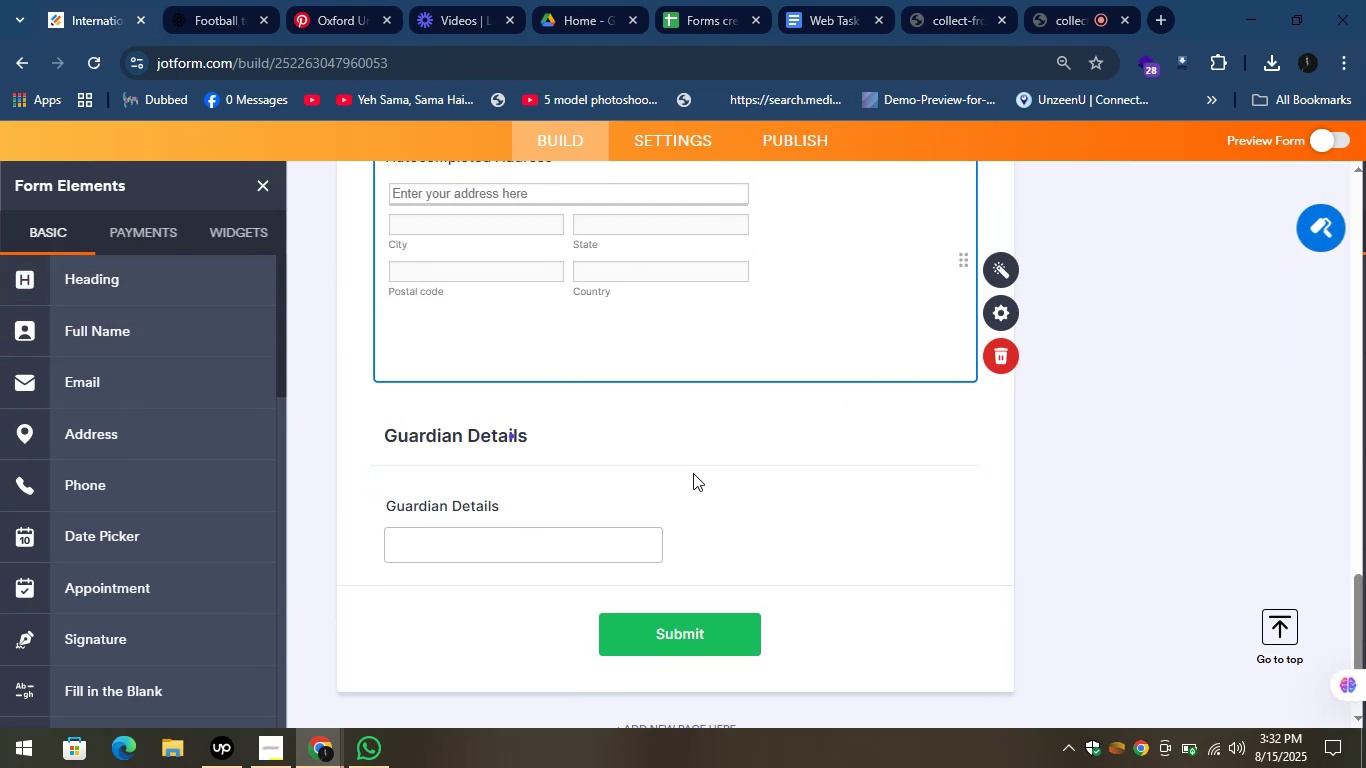 
left_click([600, 500])
 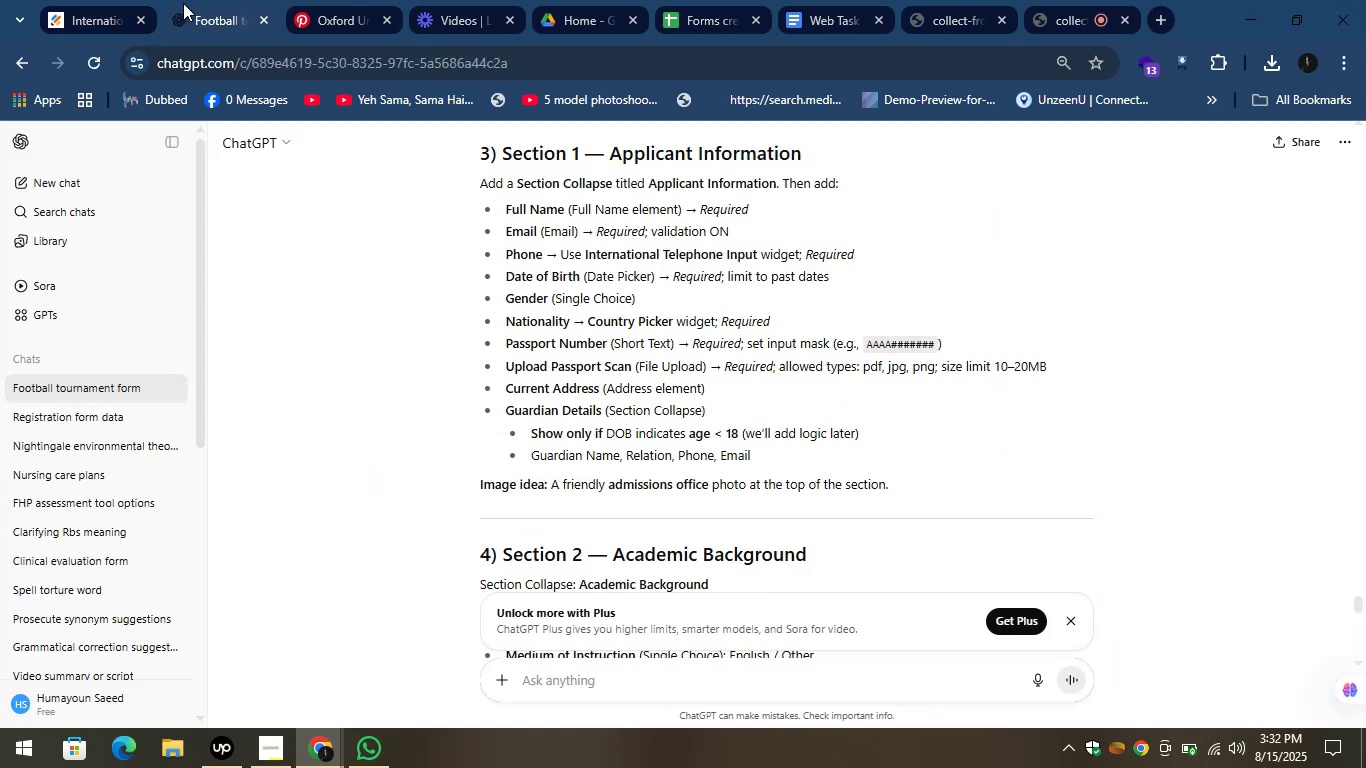 
left_click([366, 425])
 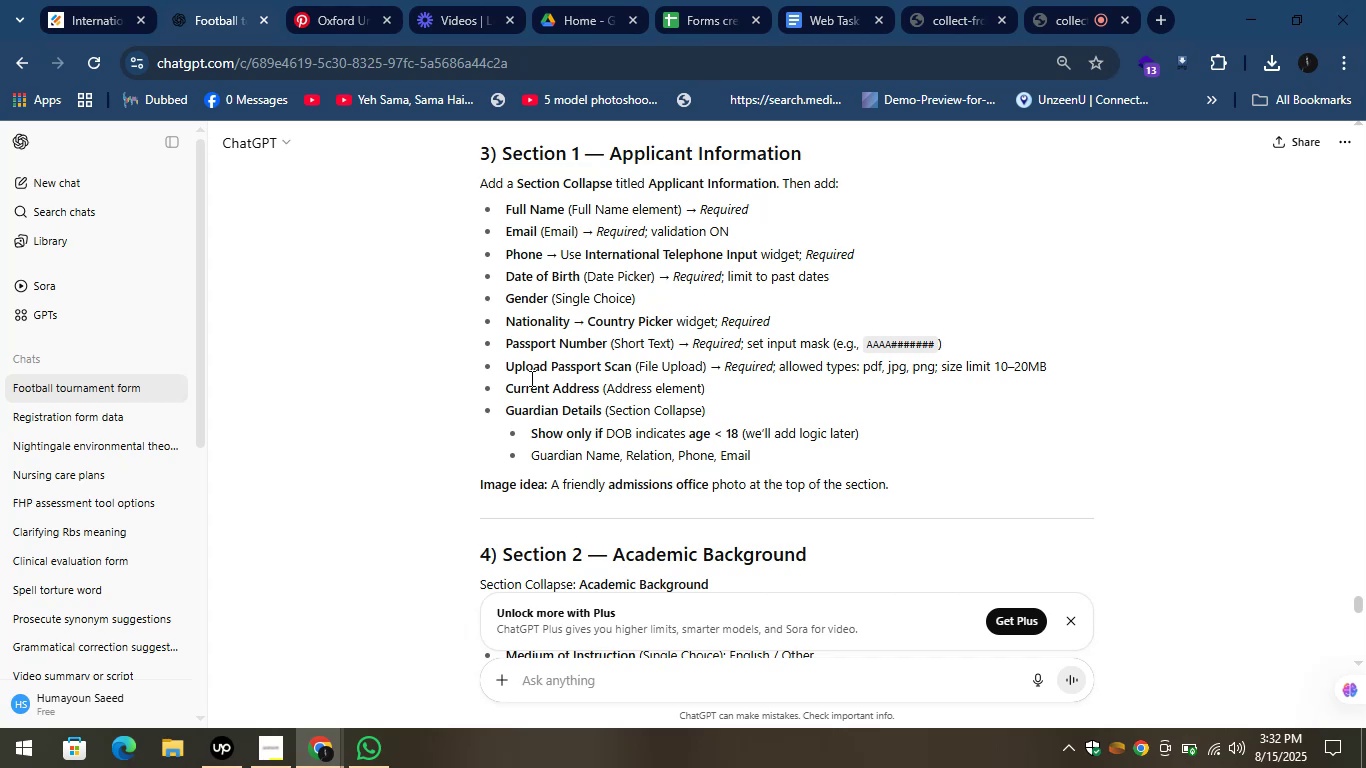 
scroll: coordinate [524, 393], scroll_direction: down, amount: 2.0
 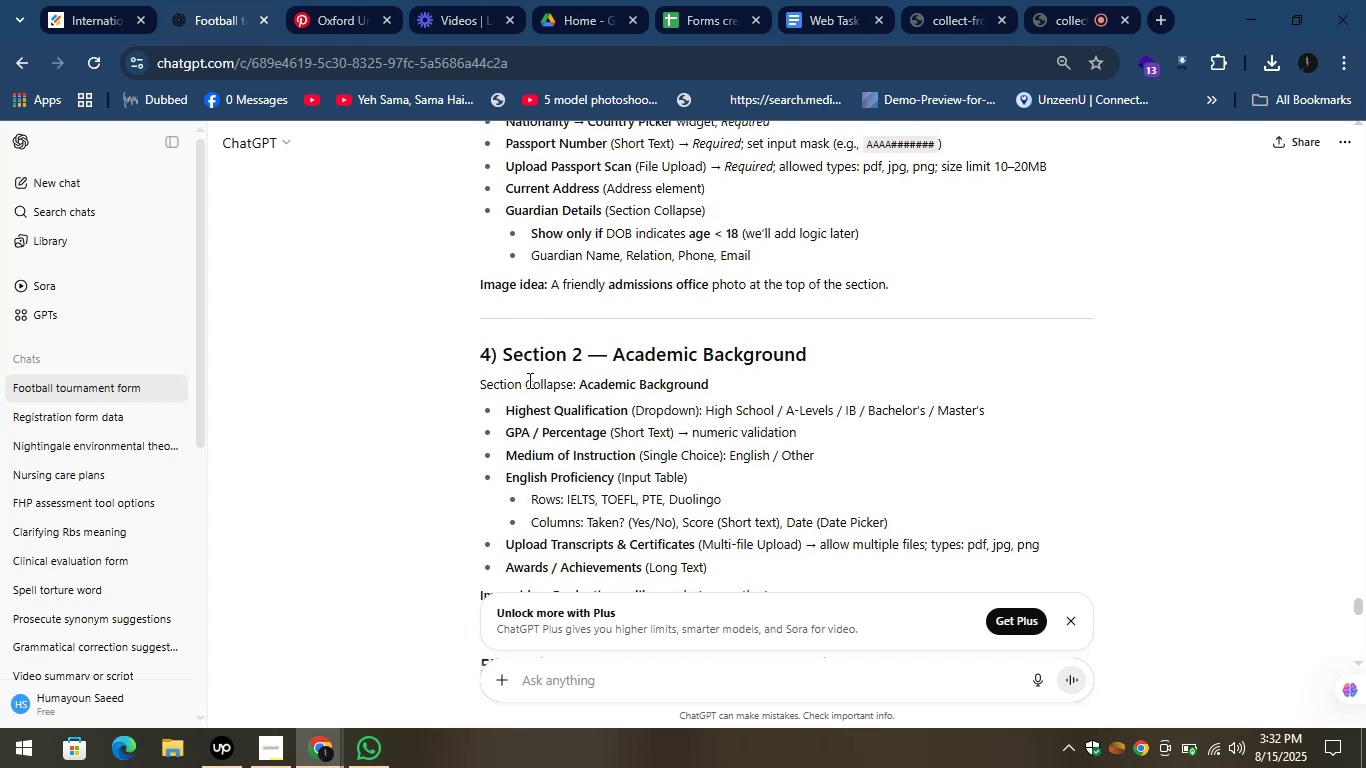 
scroll: coordinate [529, 380], scroll_direction: up, amount: 1.0
 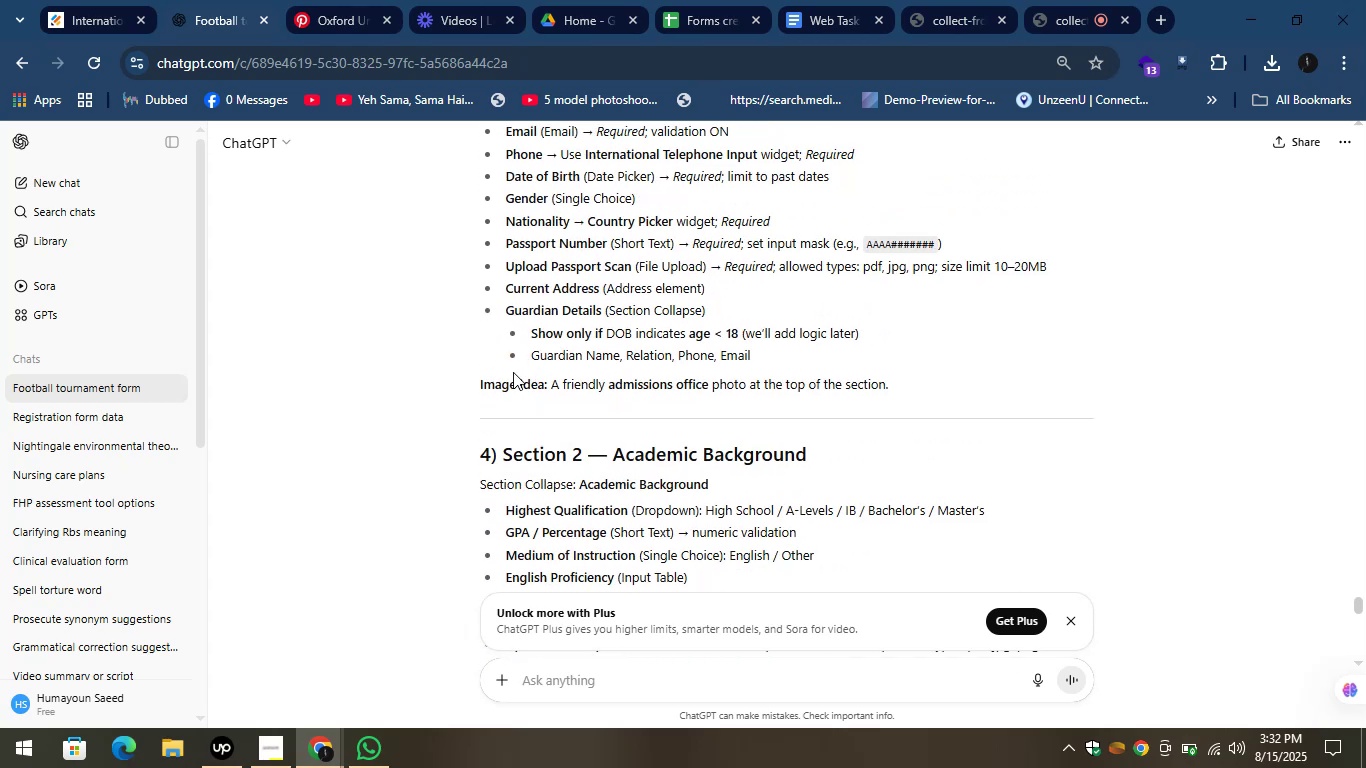 
left_click([182, 0])
 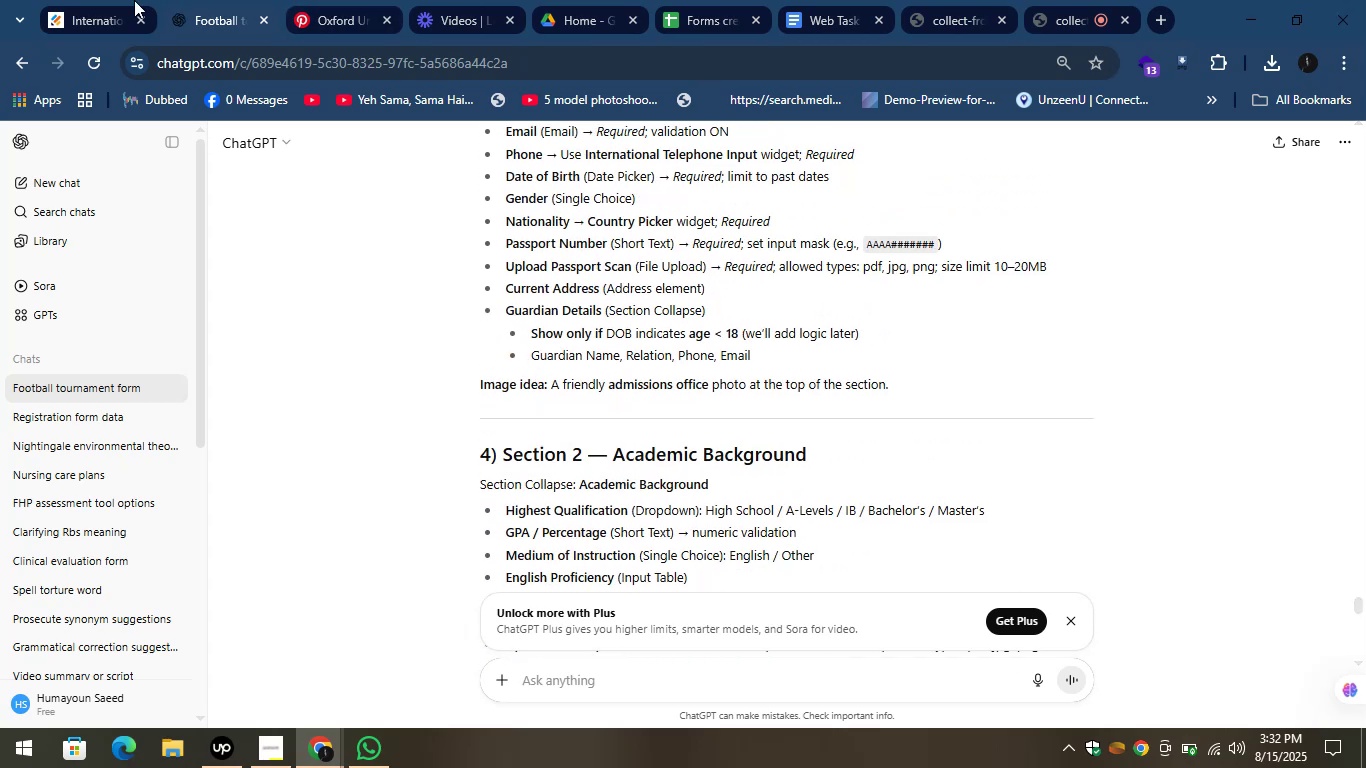 
left_click([66, 0])
 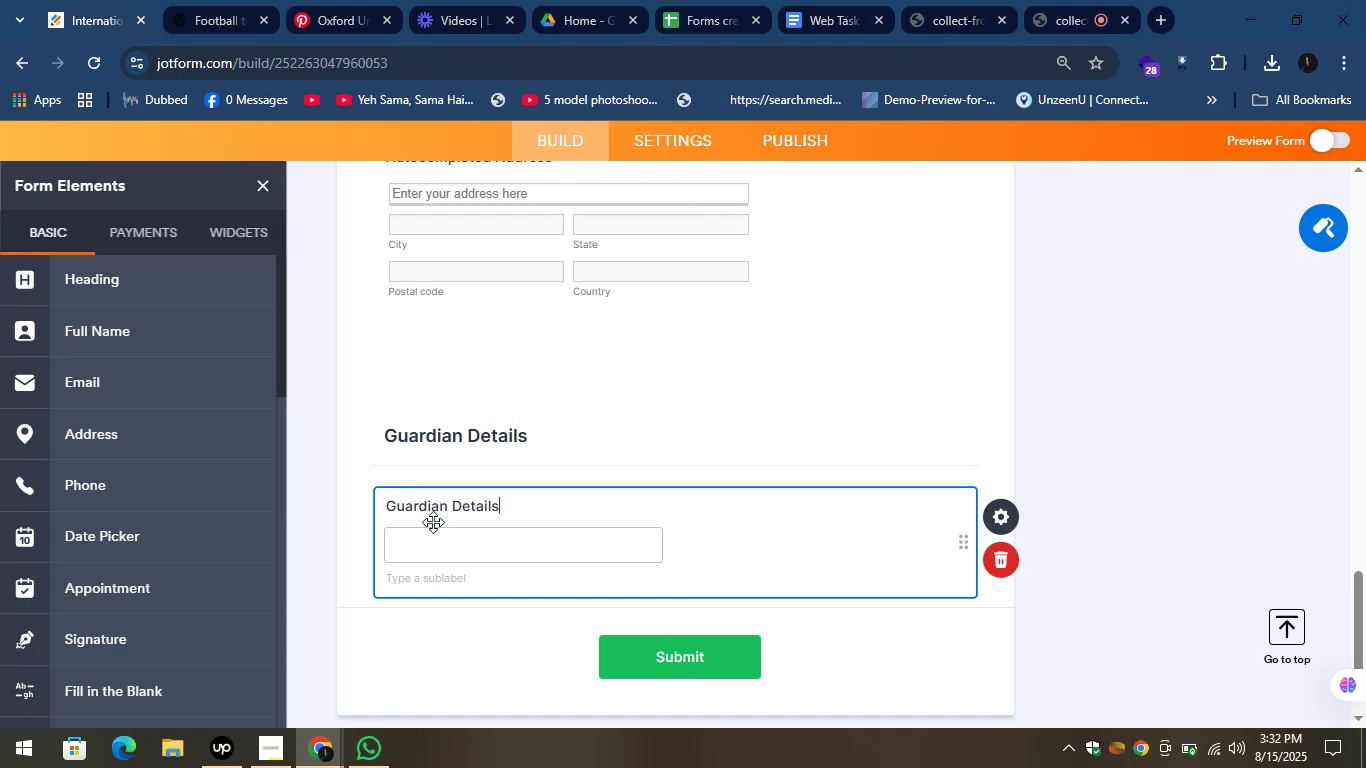 
left_click_drag(start_coordinate=[503, 502], to_coordinate=[448, 499])
 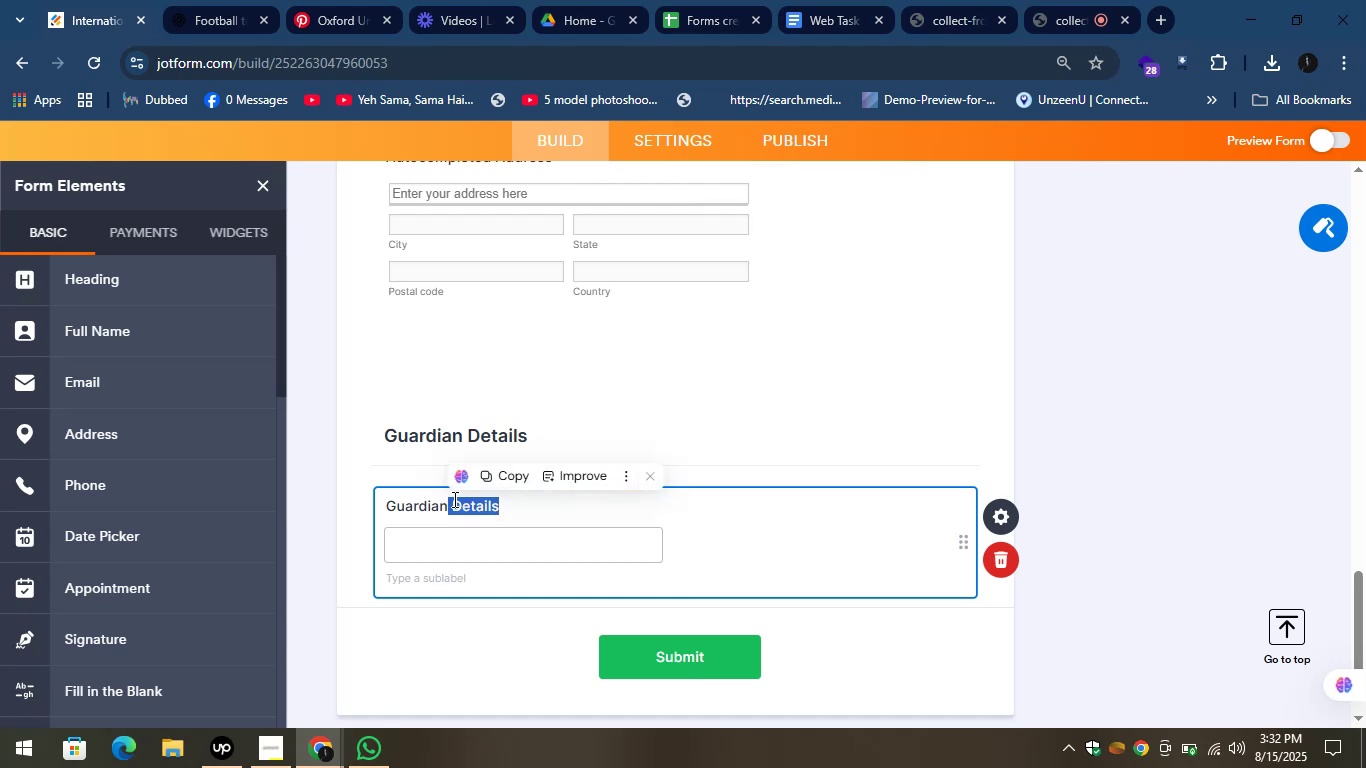 
type(Nmae)
key(Backspace)
key(Backspace)
key(Backspace)
key(Backspace)
type( Name )
 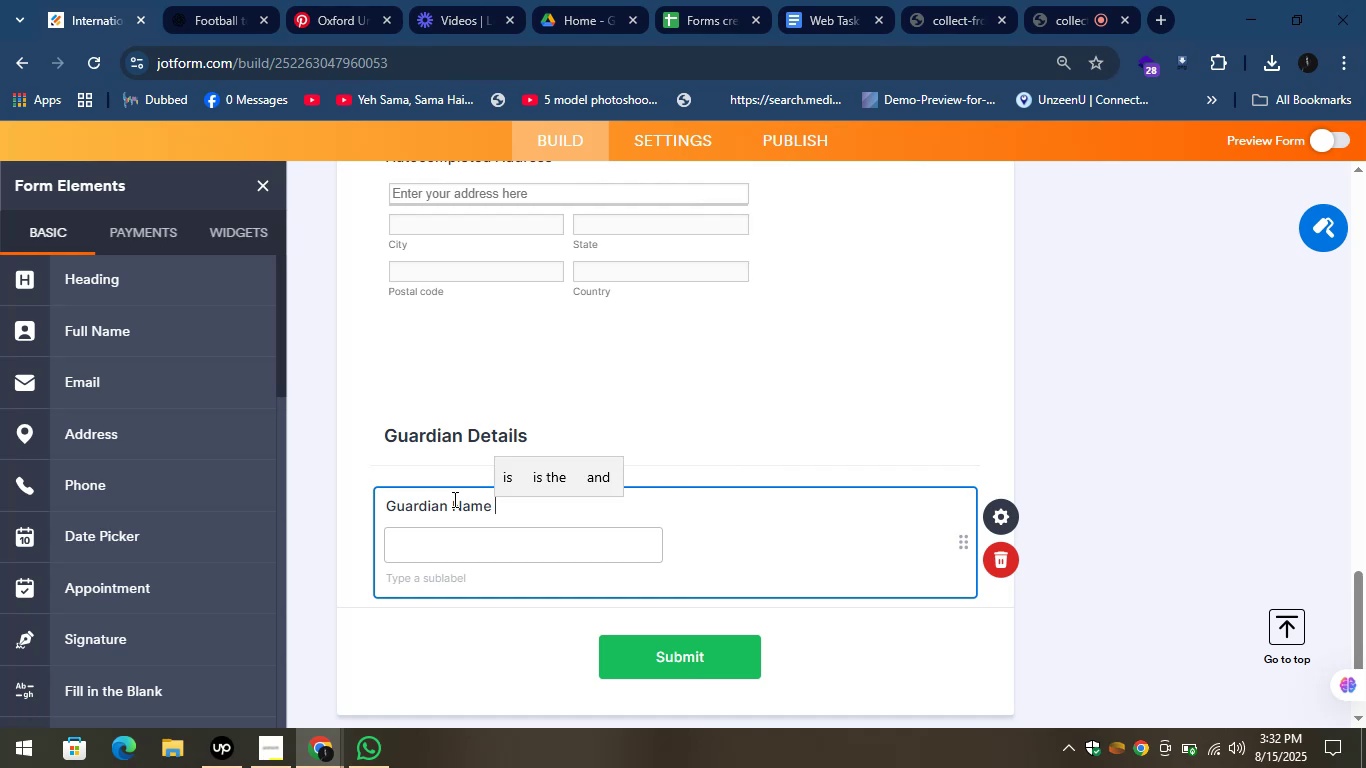 
left_click([465, 353])
 